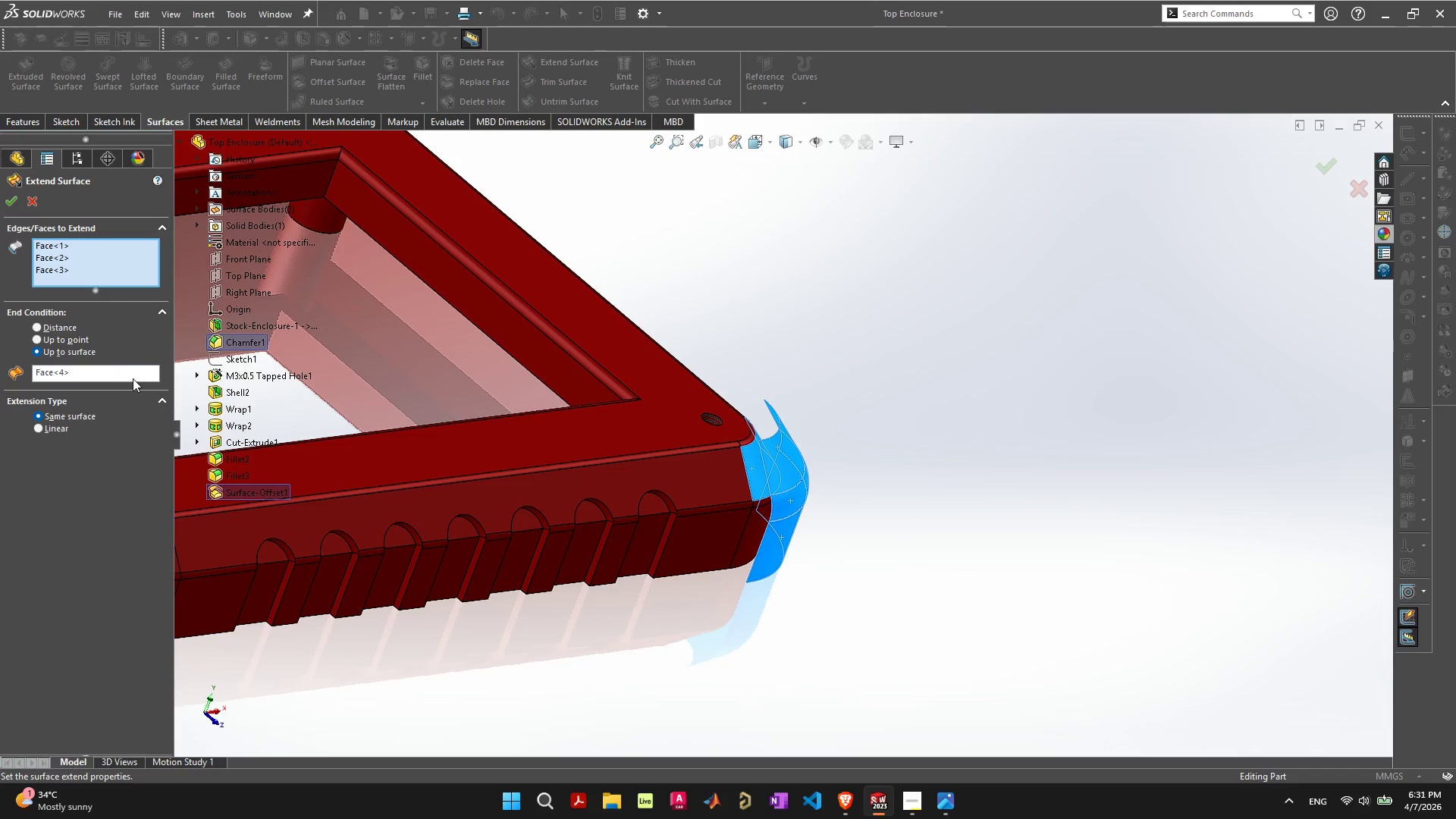 
left_click([106, 372])
 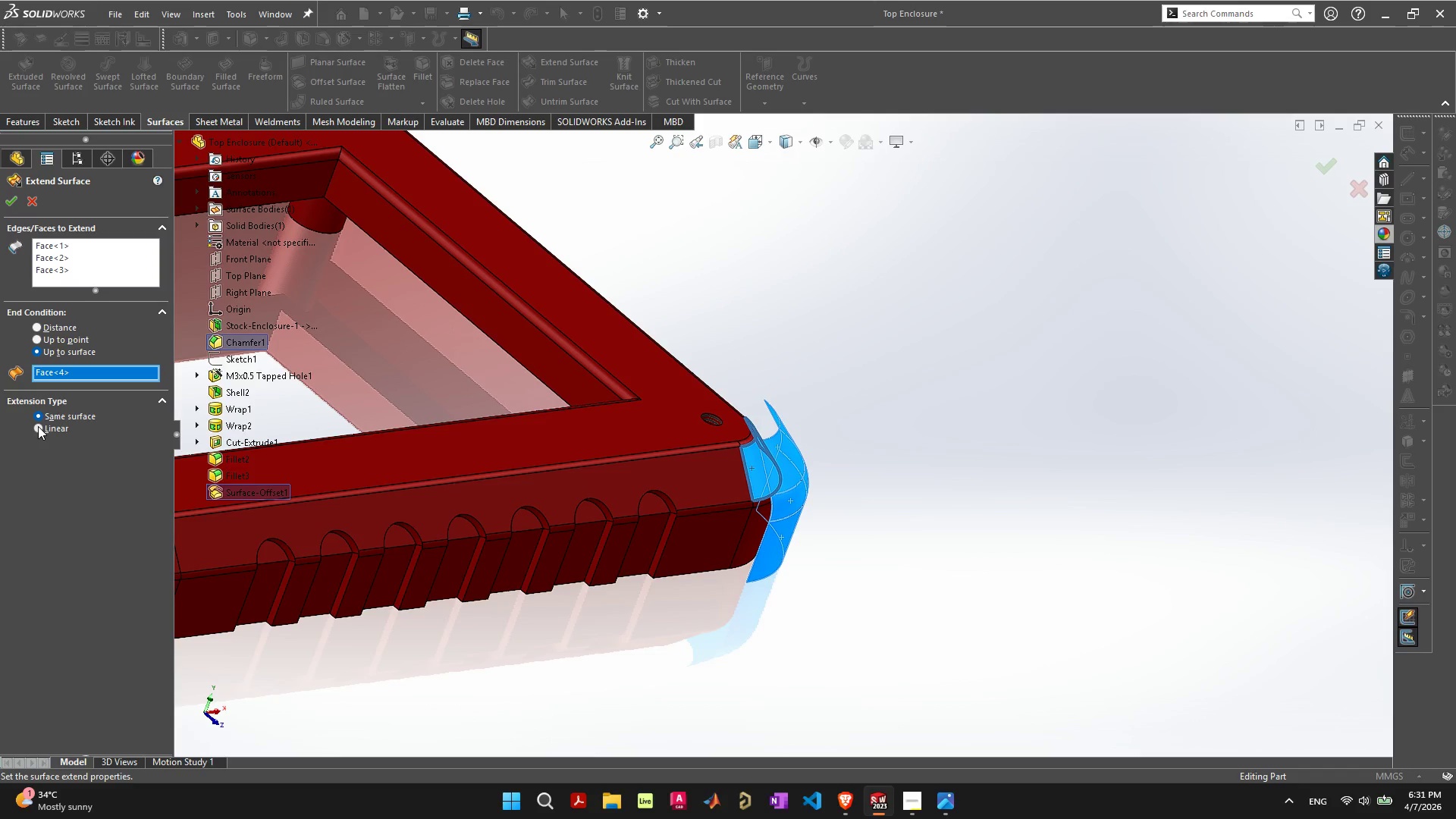 
left_click([38, 426])
 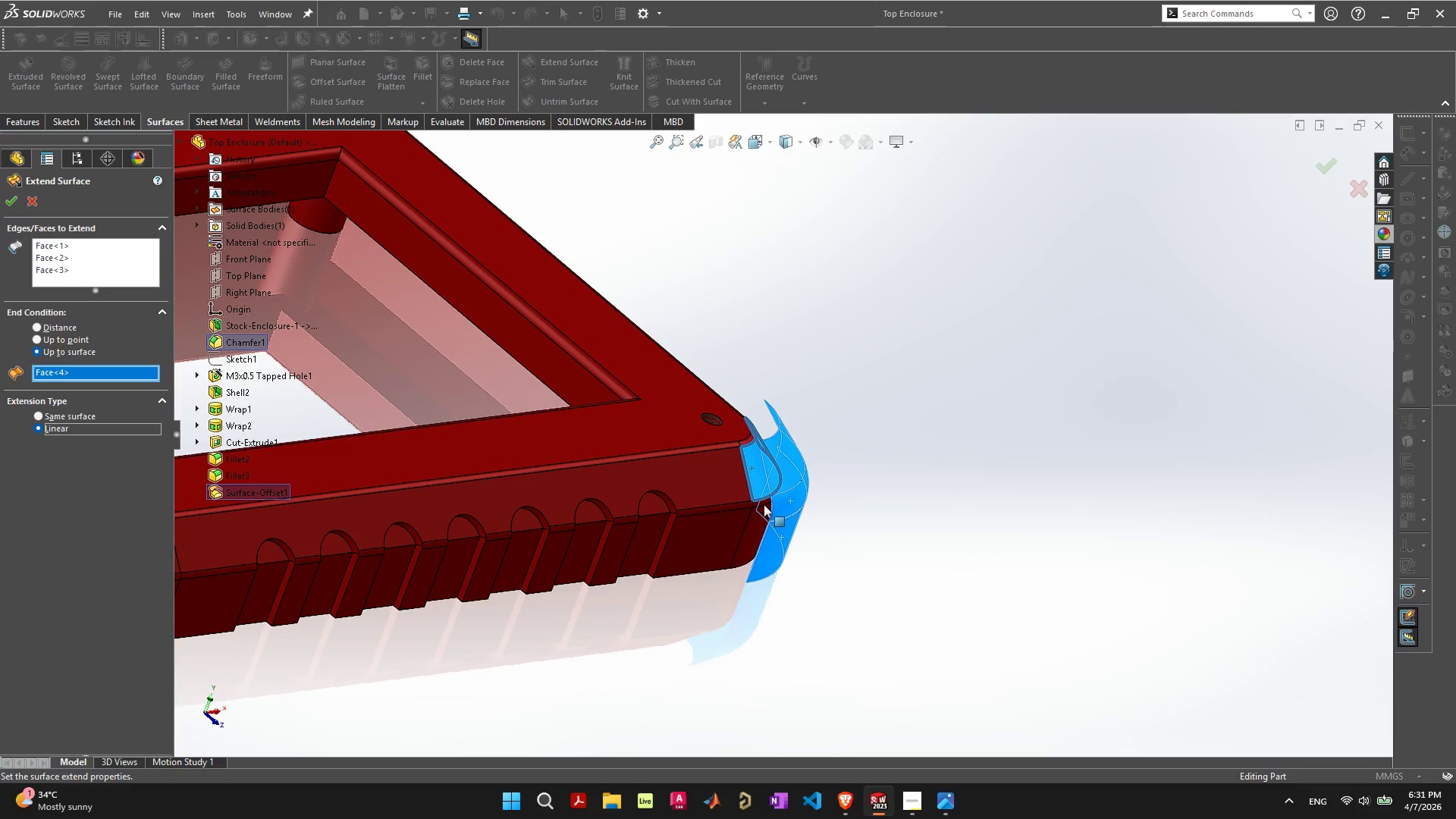 
left_click([764, 503])
 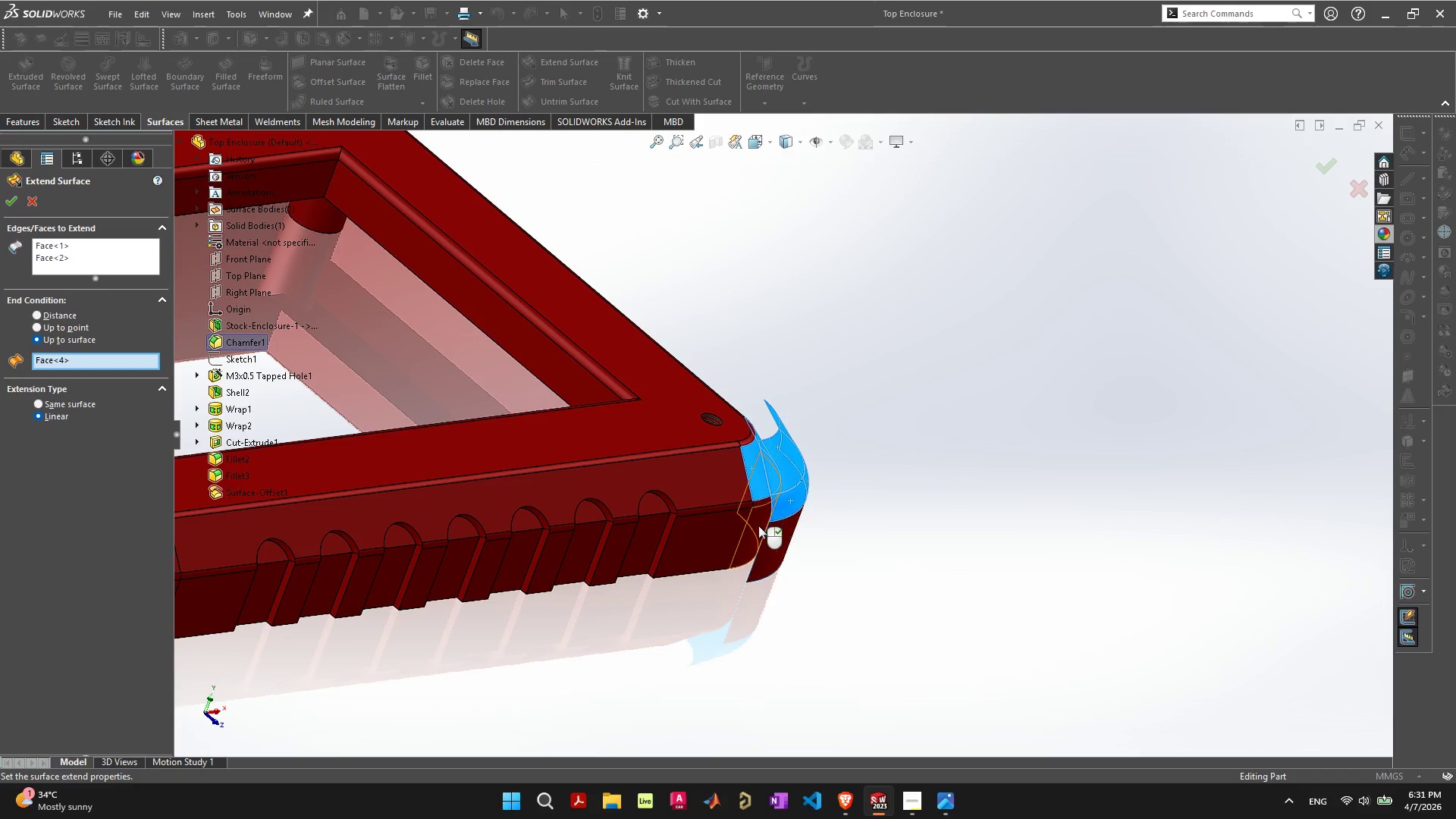 
left_click([758, 527])
 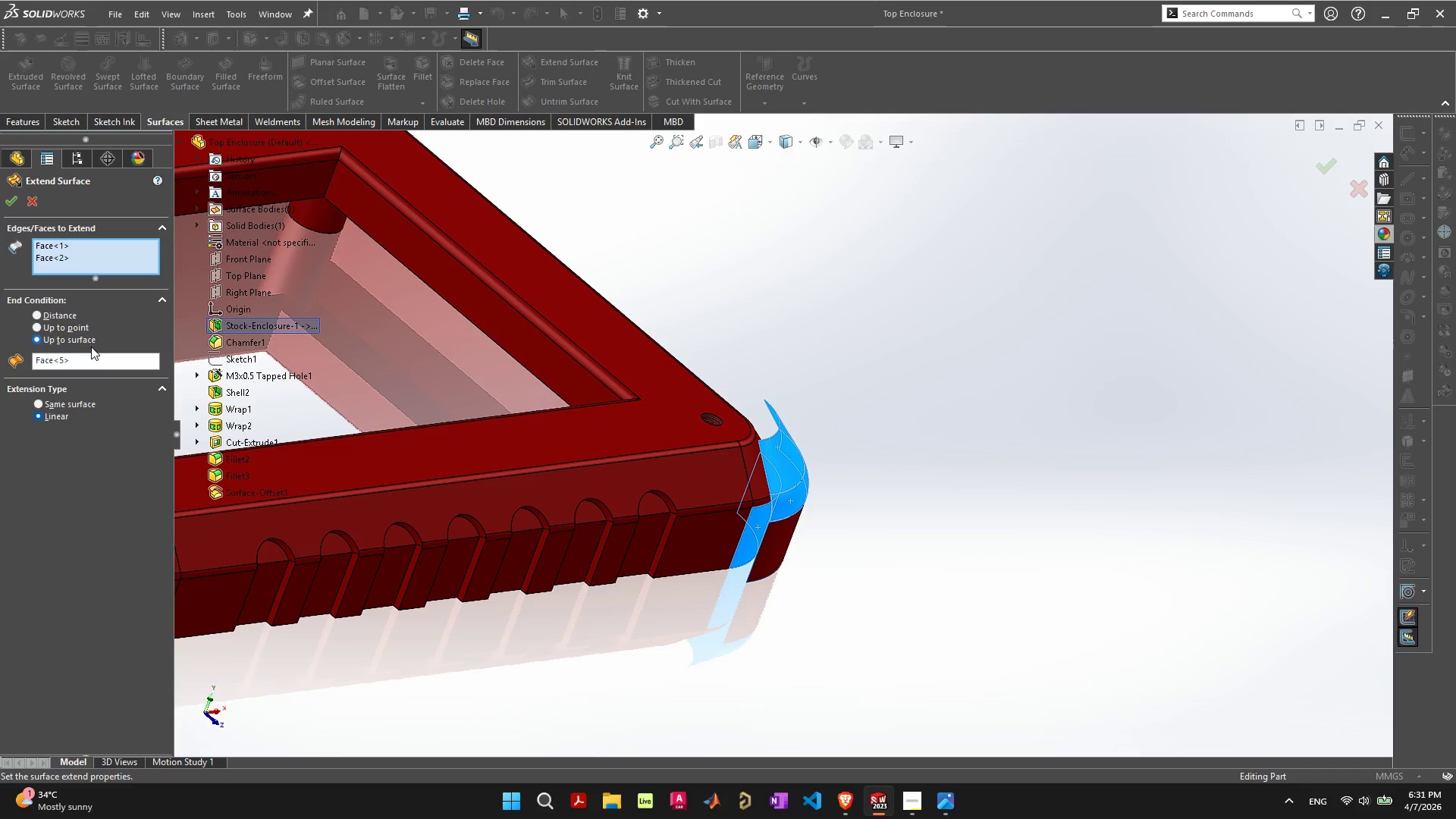 
left_click([58, 312])
 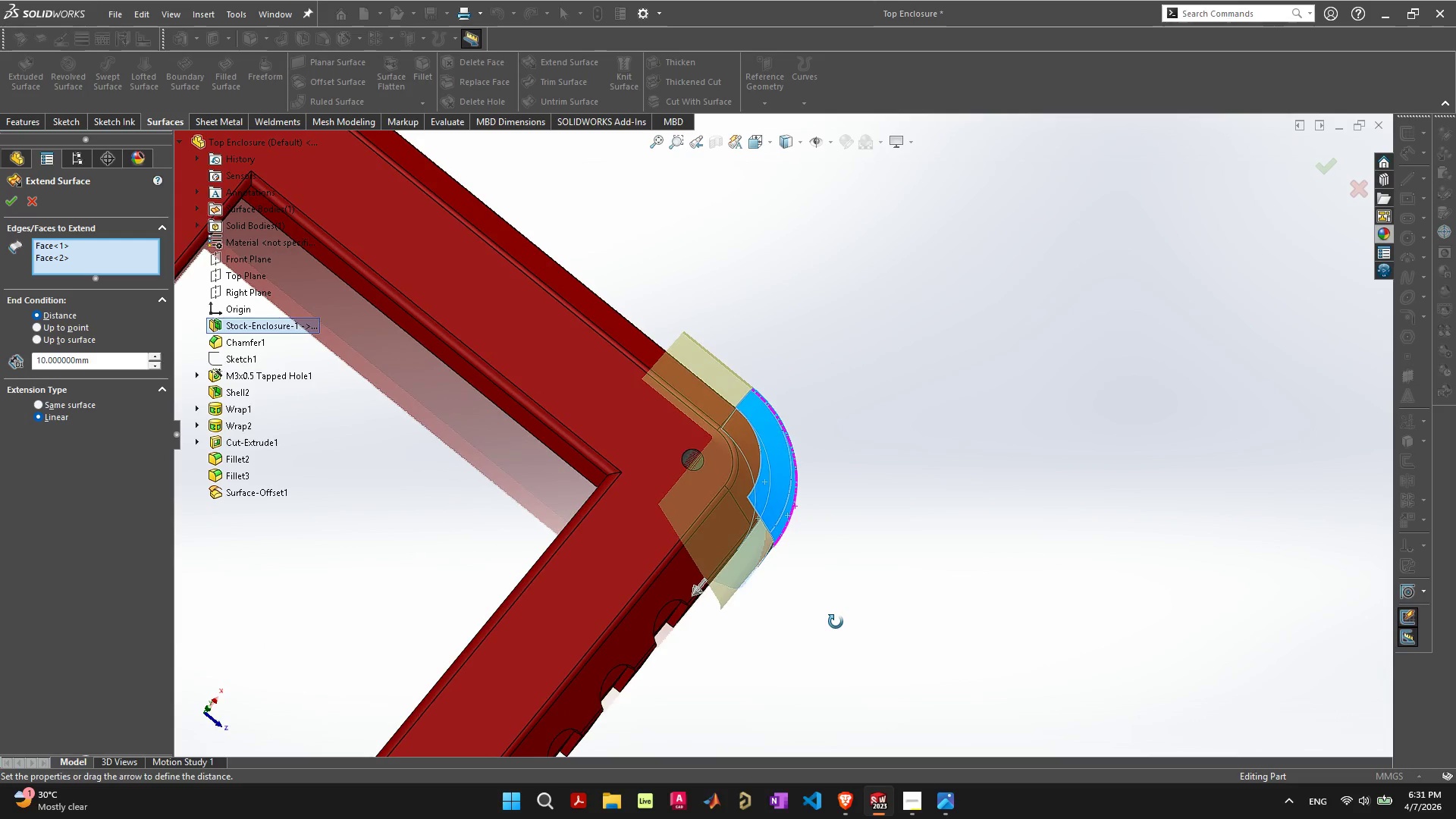 
wait(6.59)
 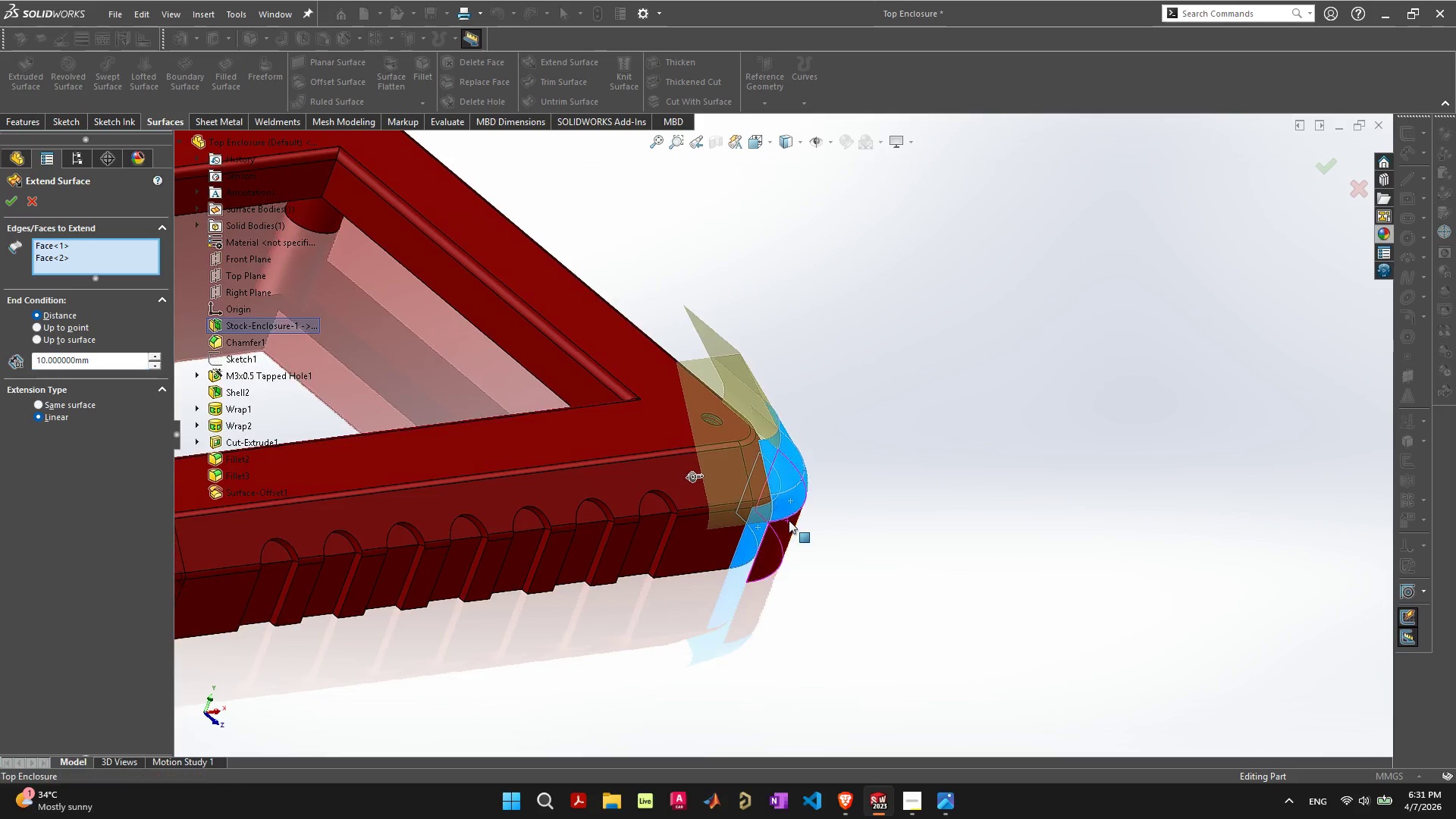 
left_click([783, 535])
 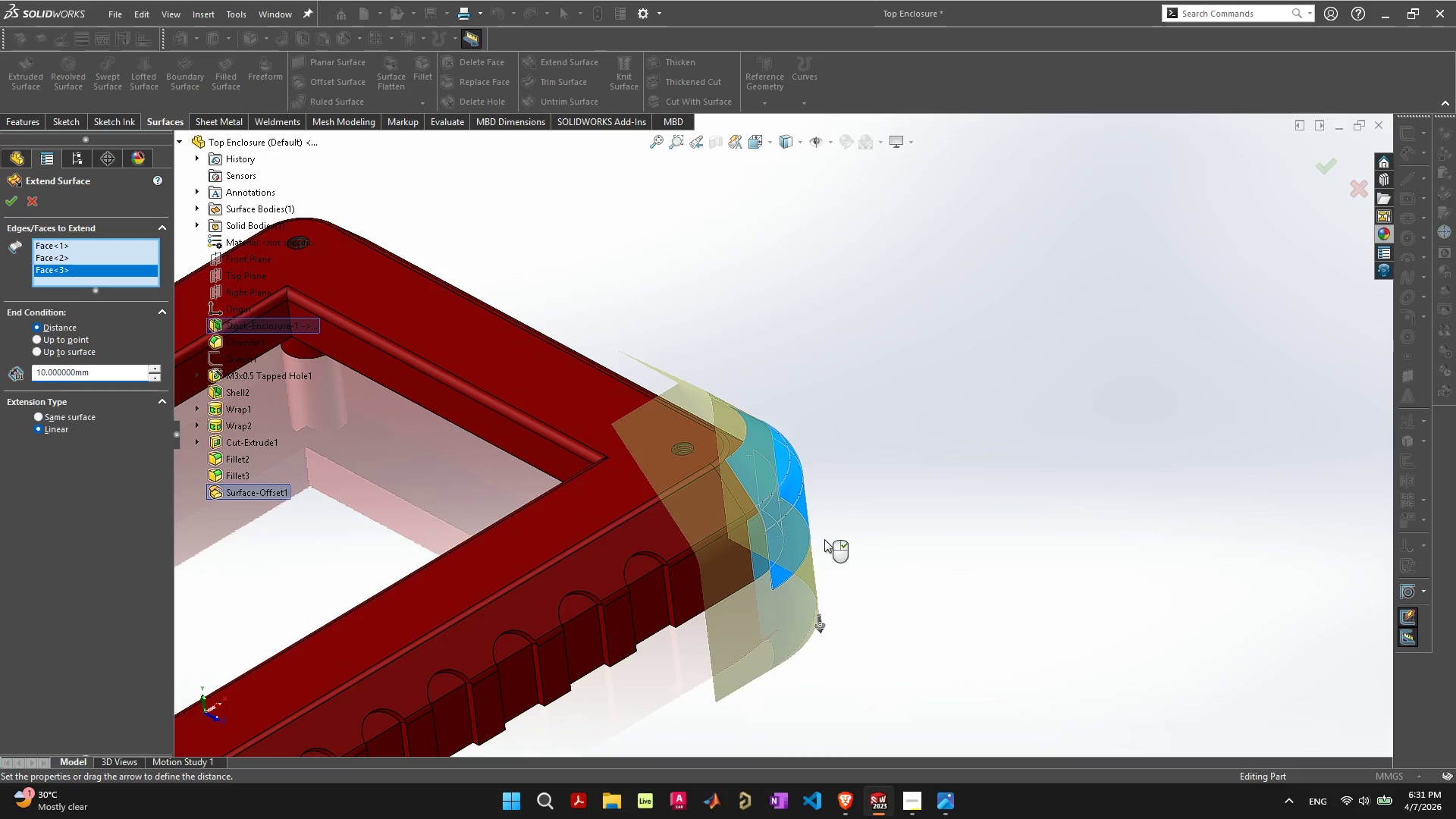 
scroll: coordinate [858, 607], scroll_direction: up, amount: 1.0
 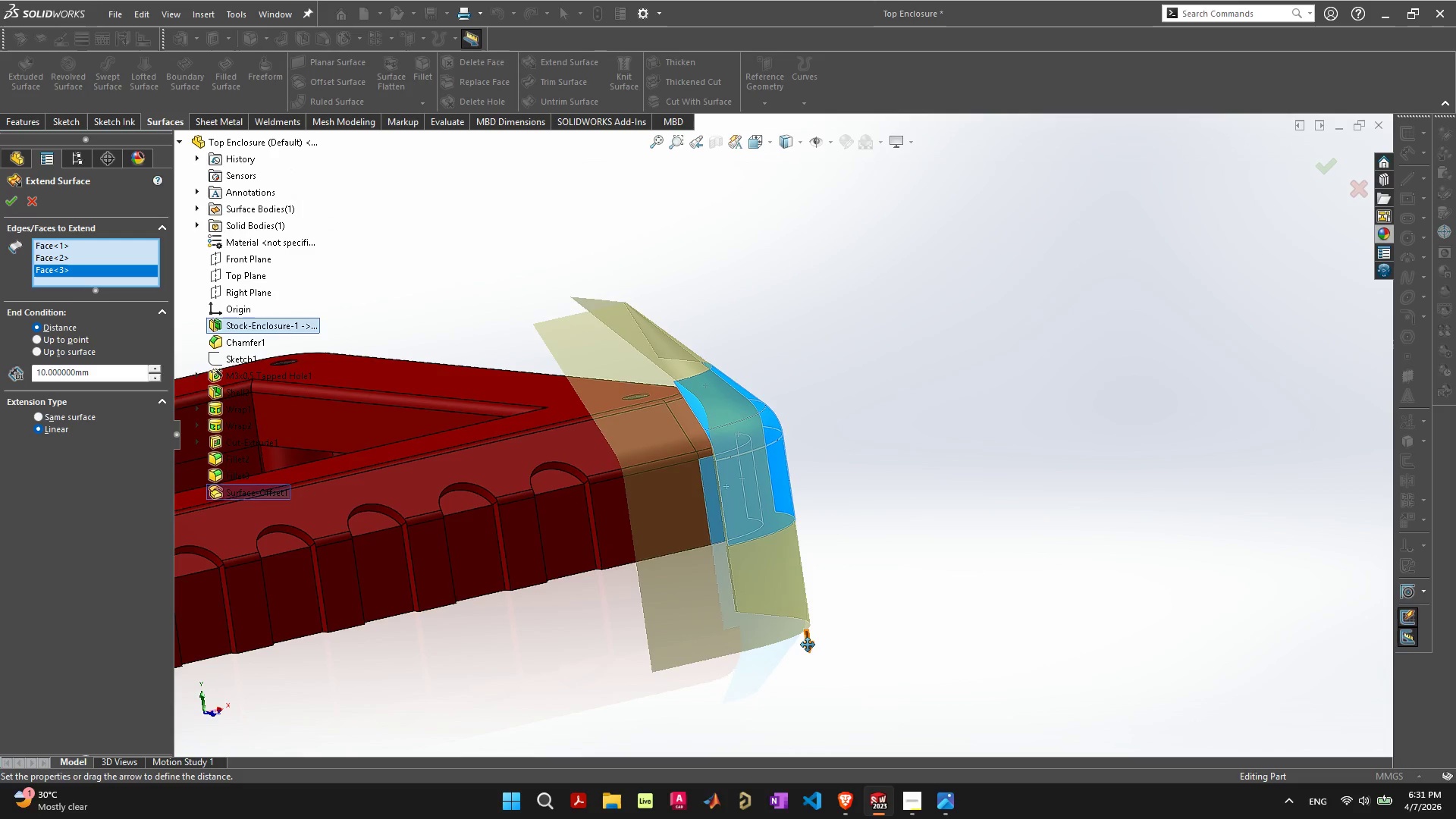 
left_click_drag(start_coordinate=[809, 645], to_coordinate=[800, 610])
 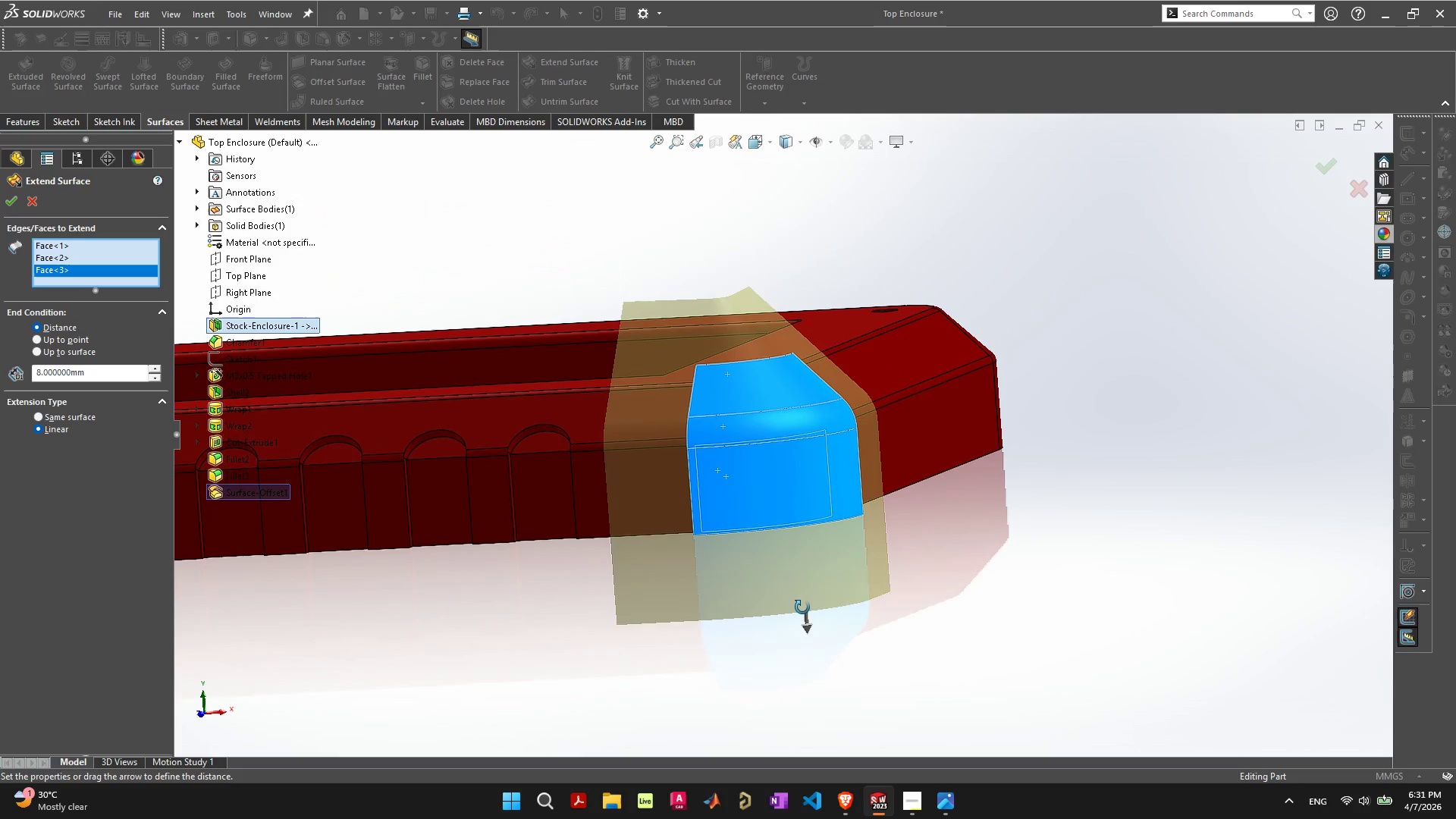 
key(Control+Z)
 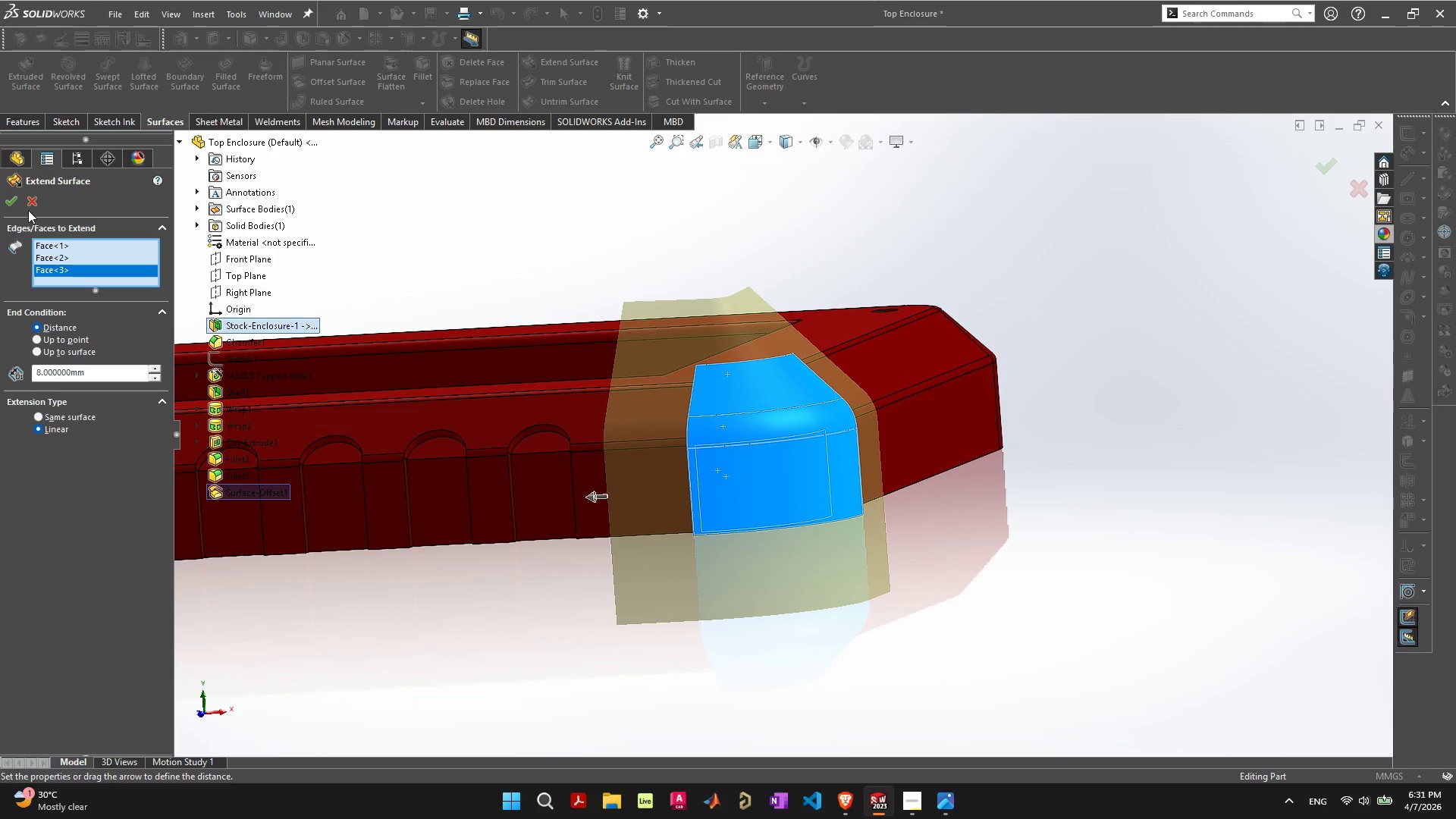 
left_click([32, 205])
 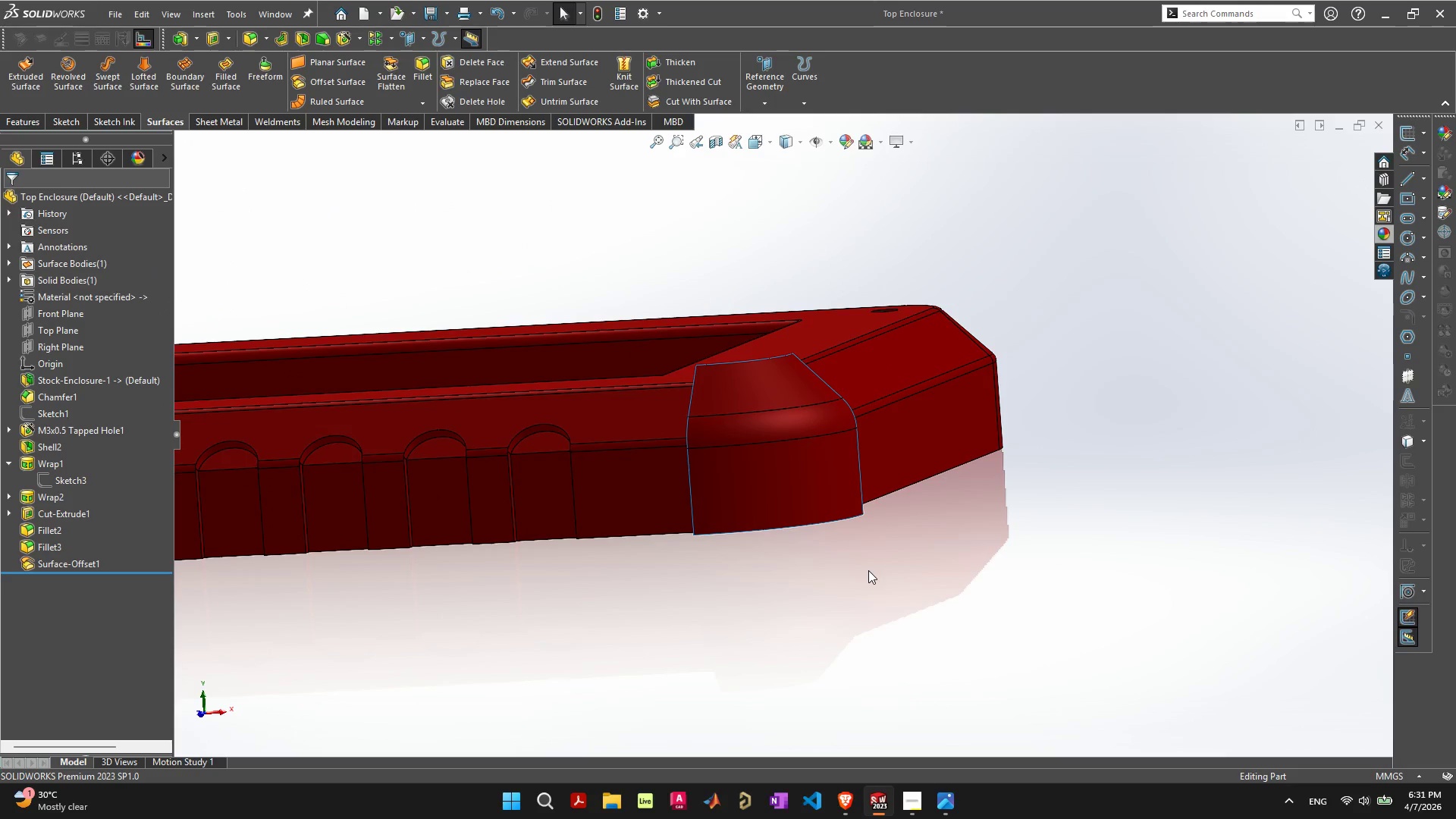 
double_click([781, 475])
 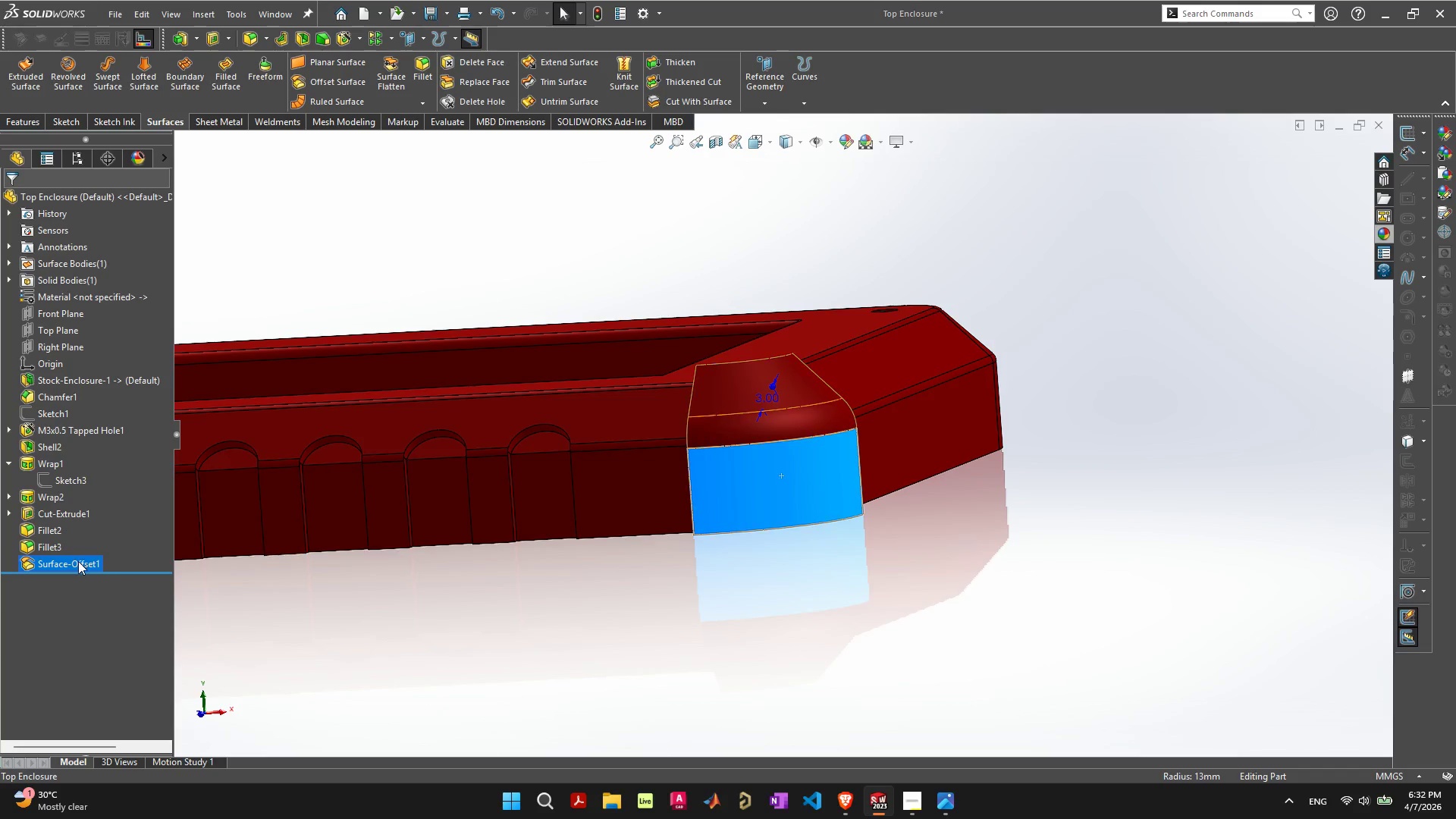 
left_click([78, 562])
 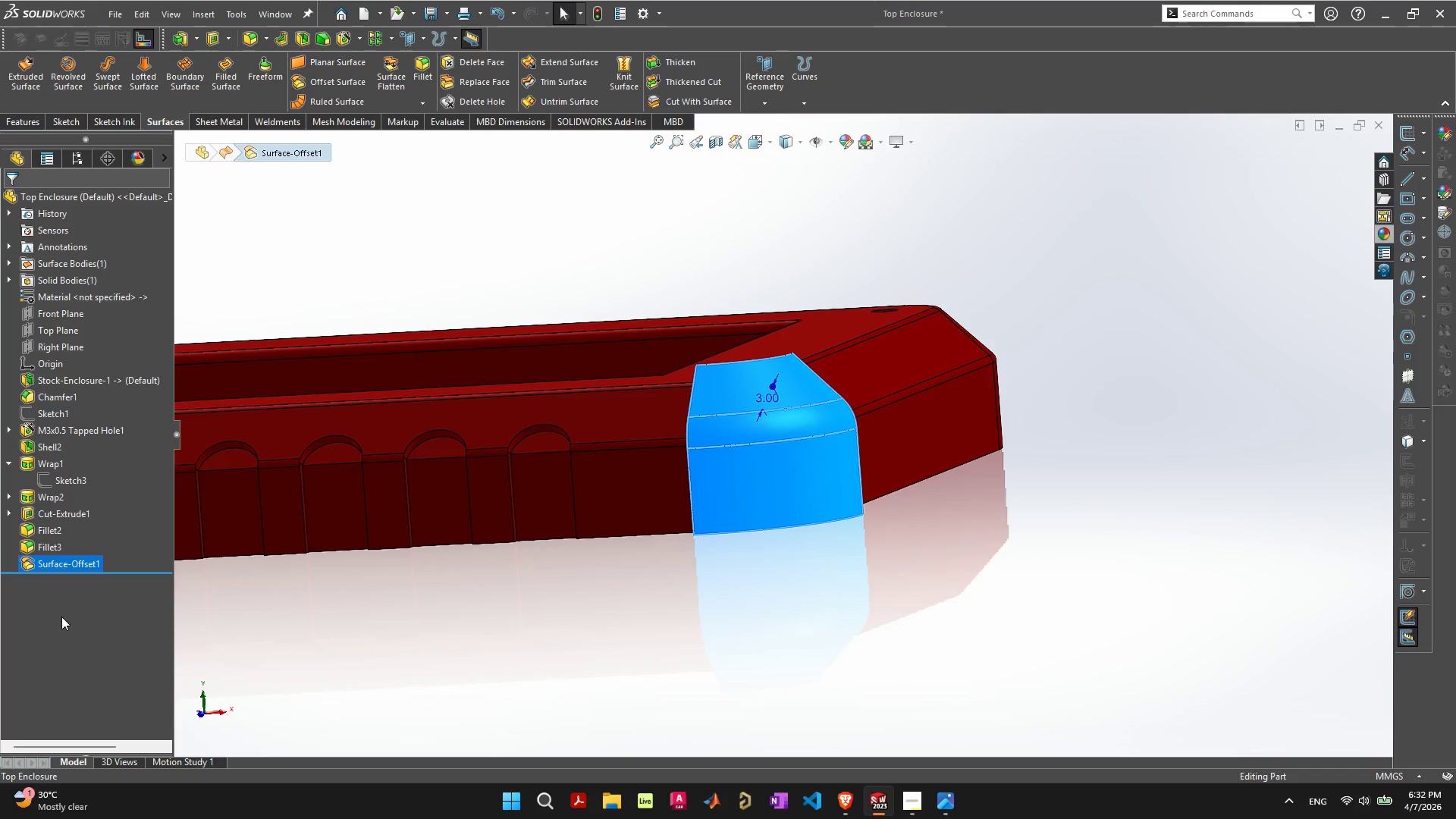 
key(Delete)
 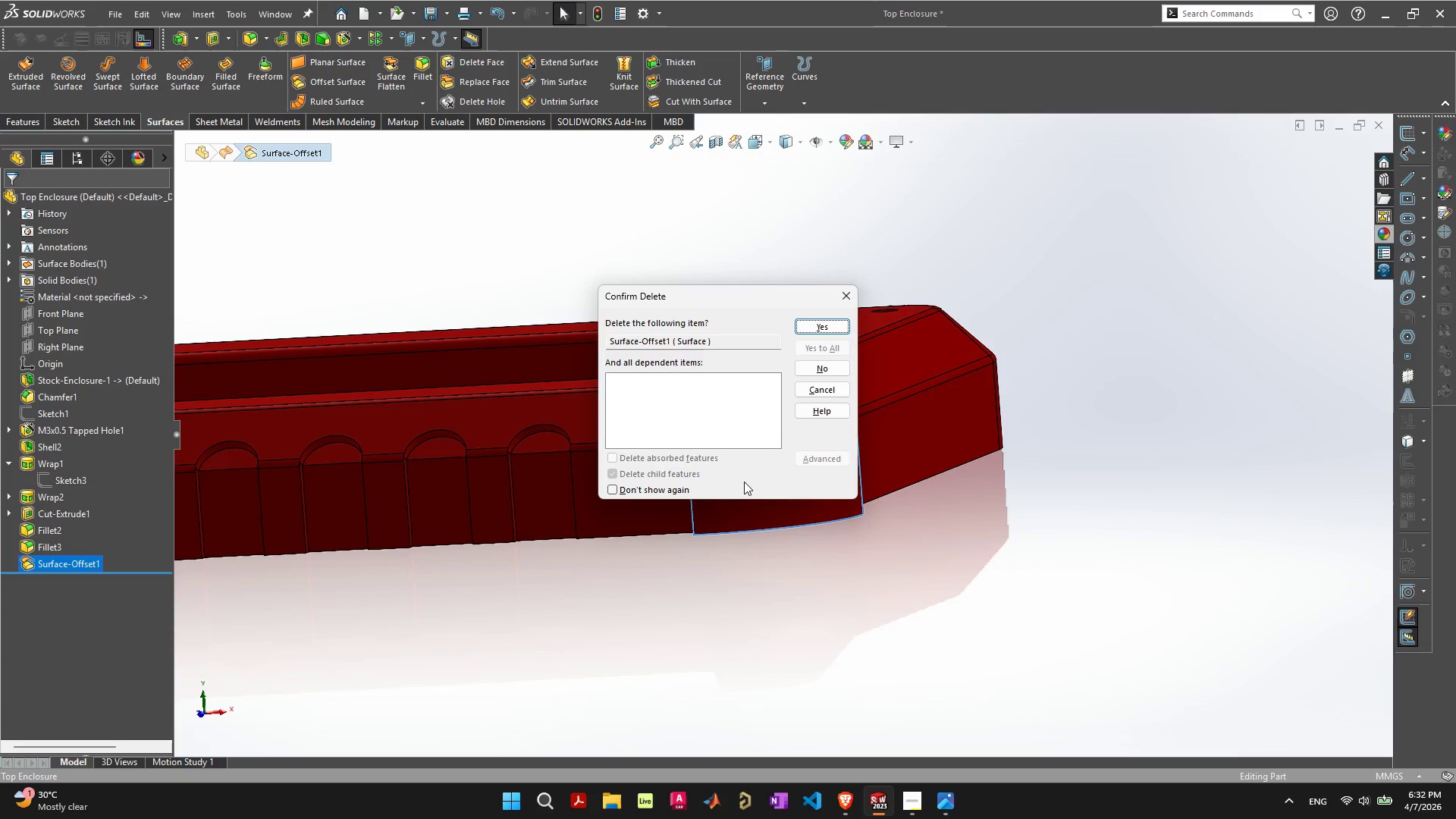 
key(Space)
 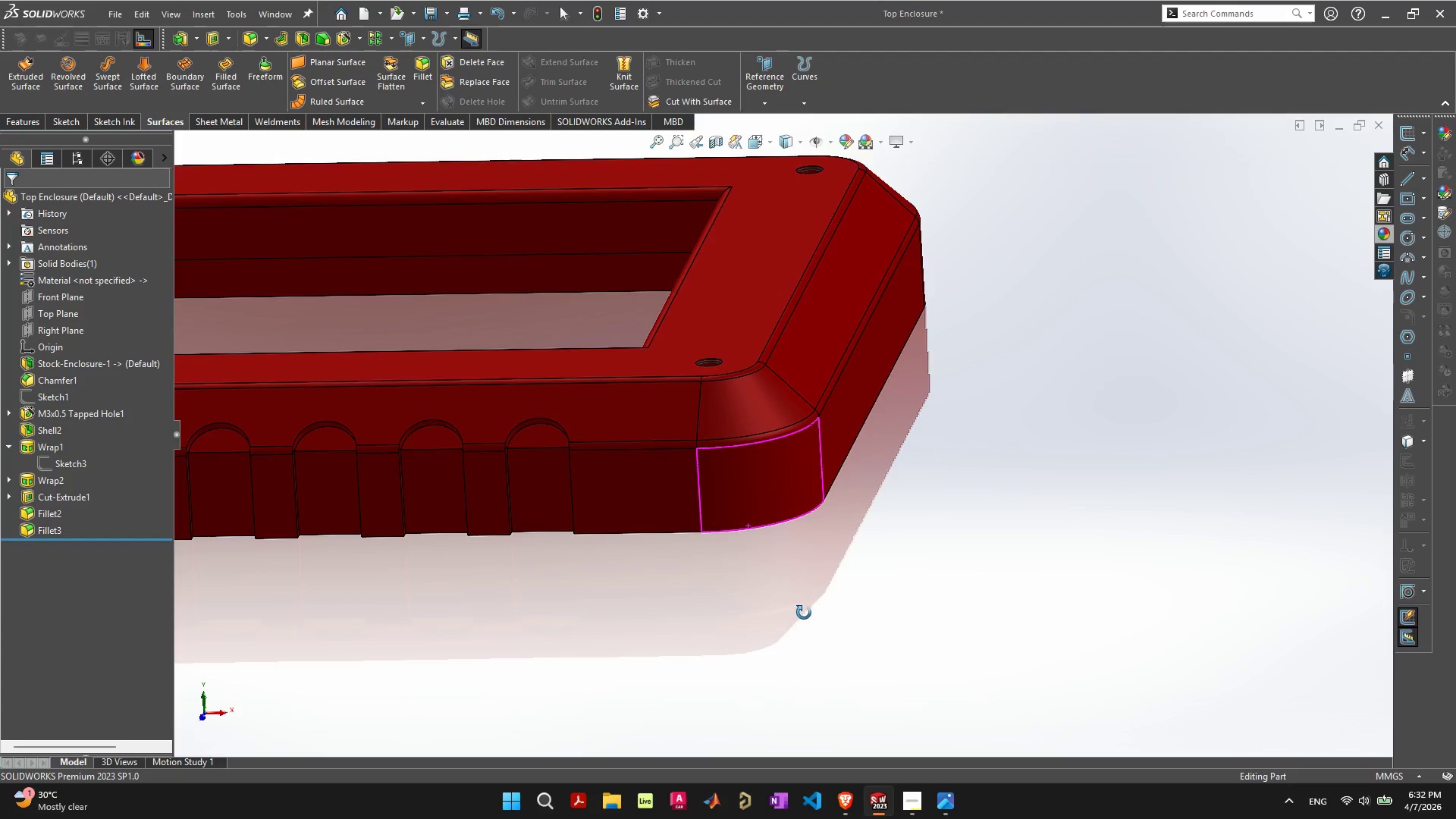 
scroll: coordinate [775, 444], scroll_direction: up, amount: 1.0
 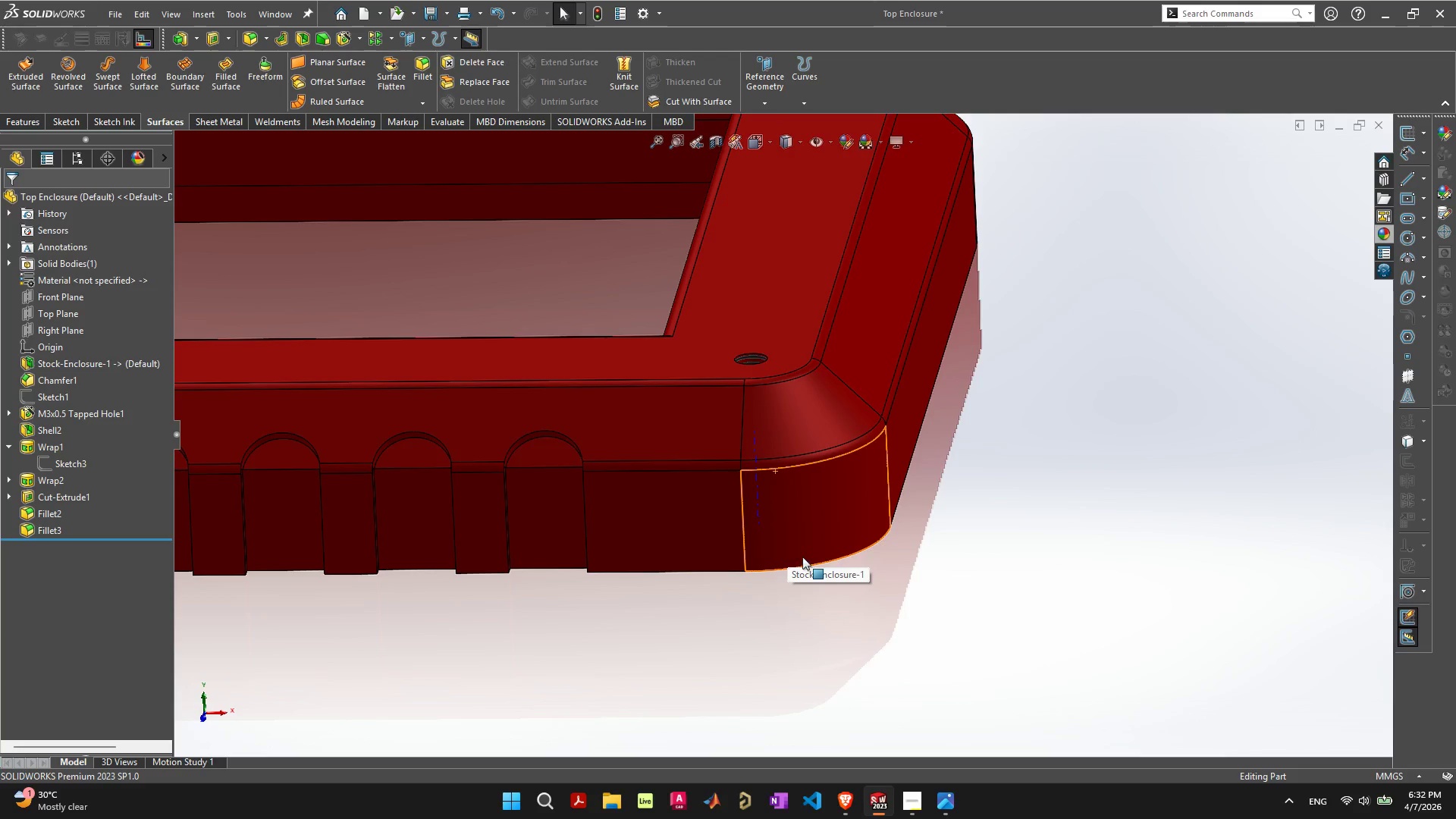 
wait(13.39)
 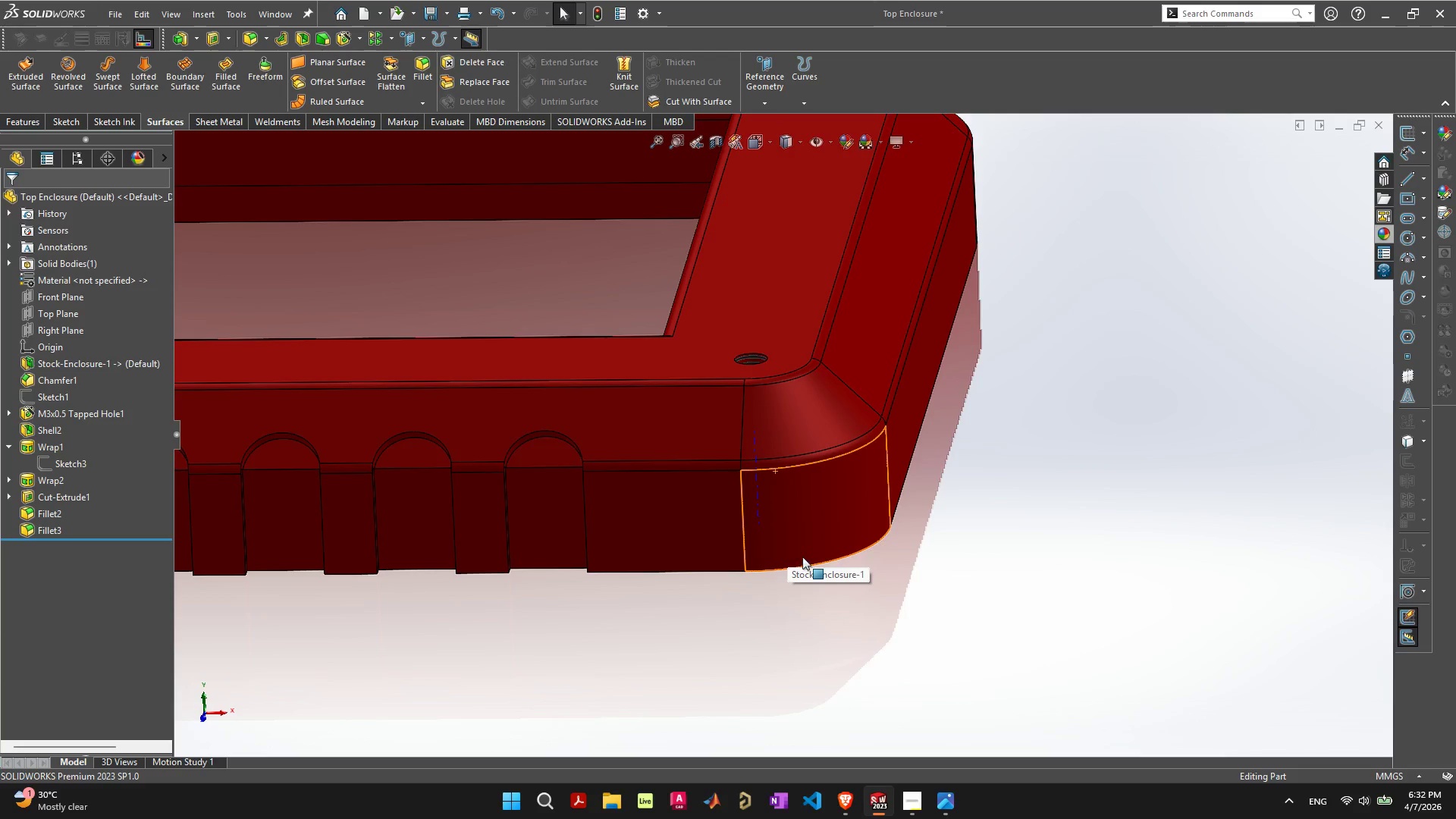 
left_click([767, 81])
 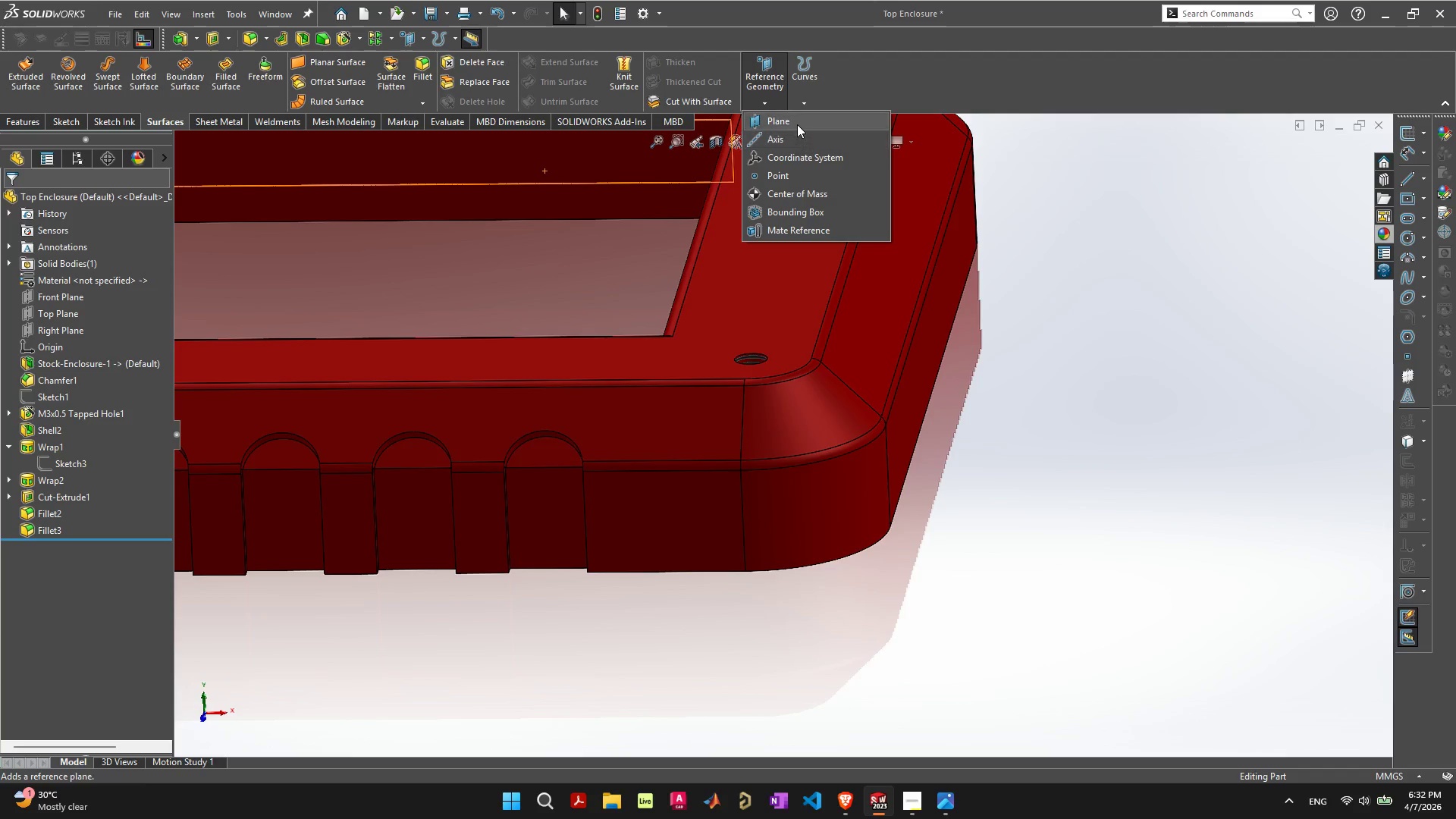 
left_click([797, 124])
 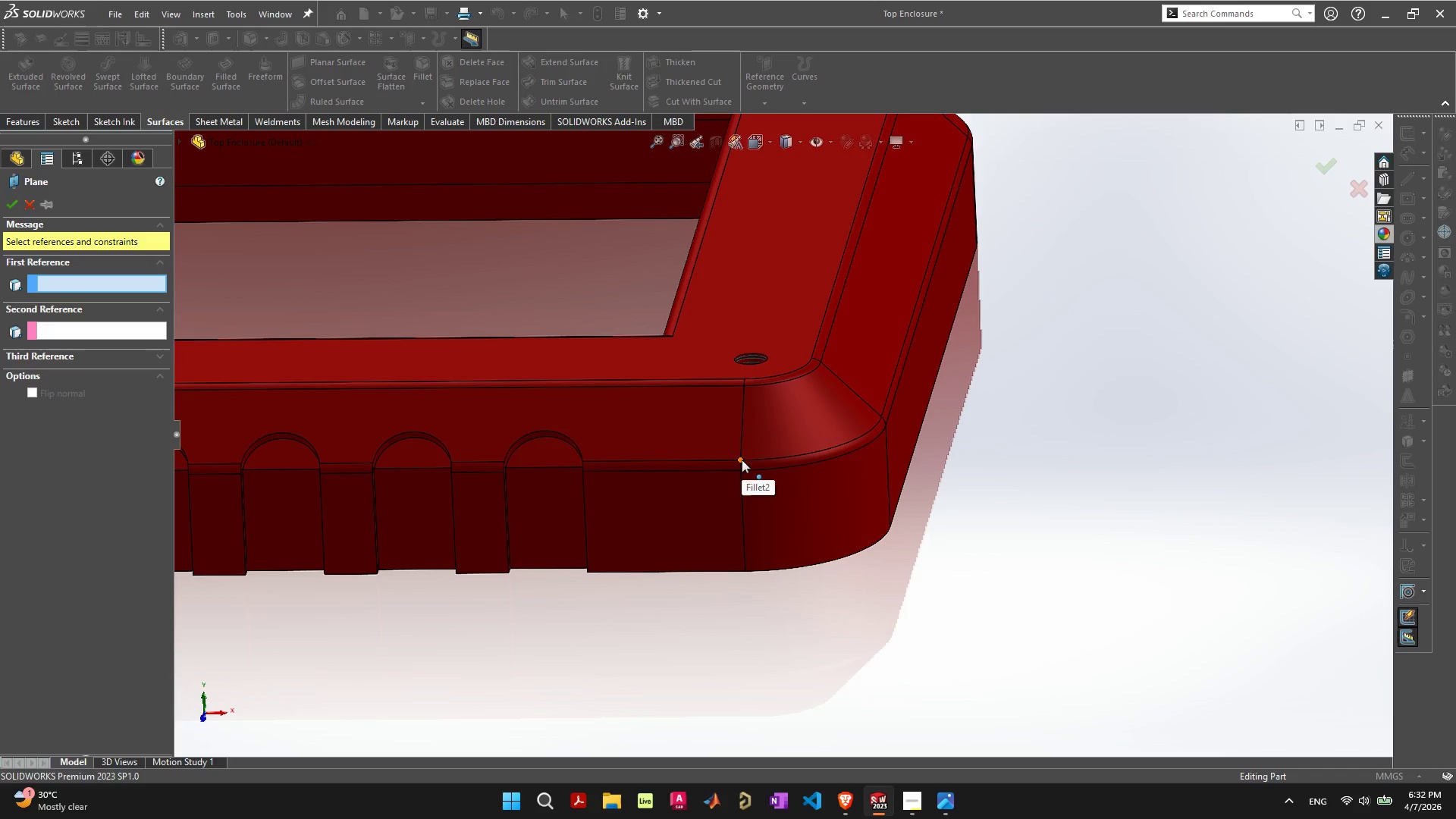 
left_click([742, 460])
 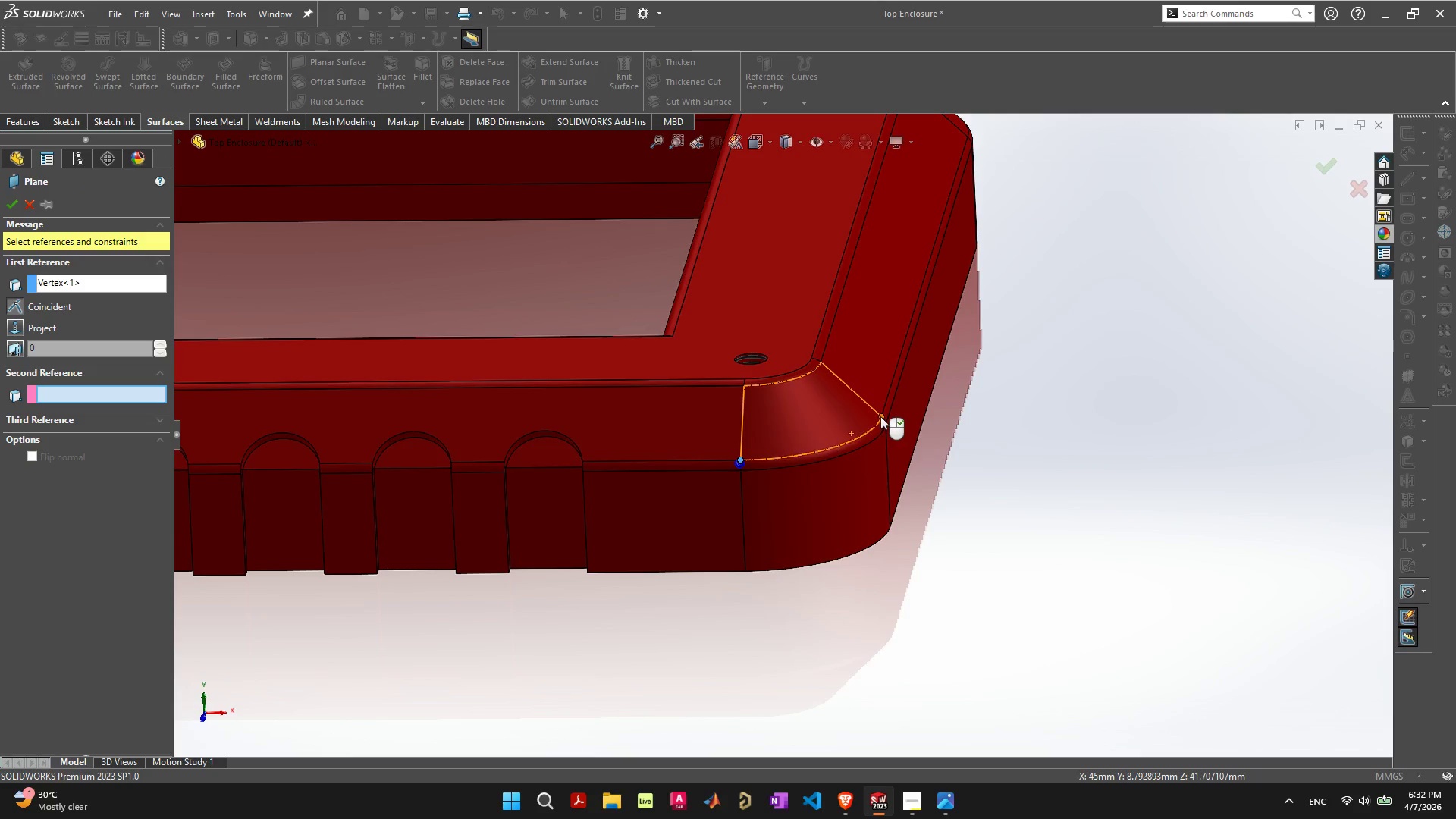 
left_click([881, 416])
 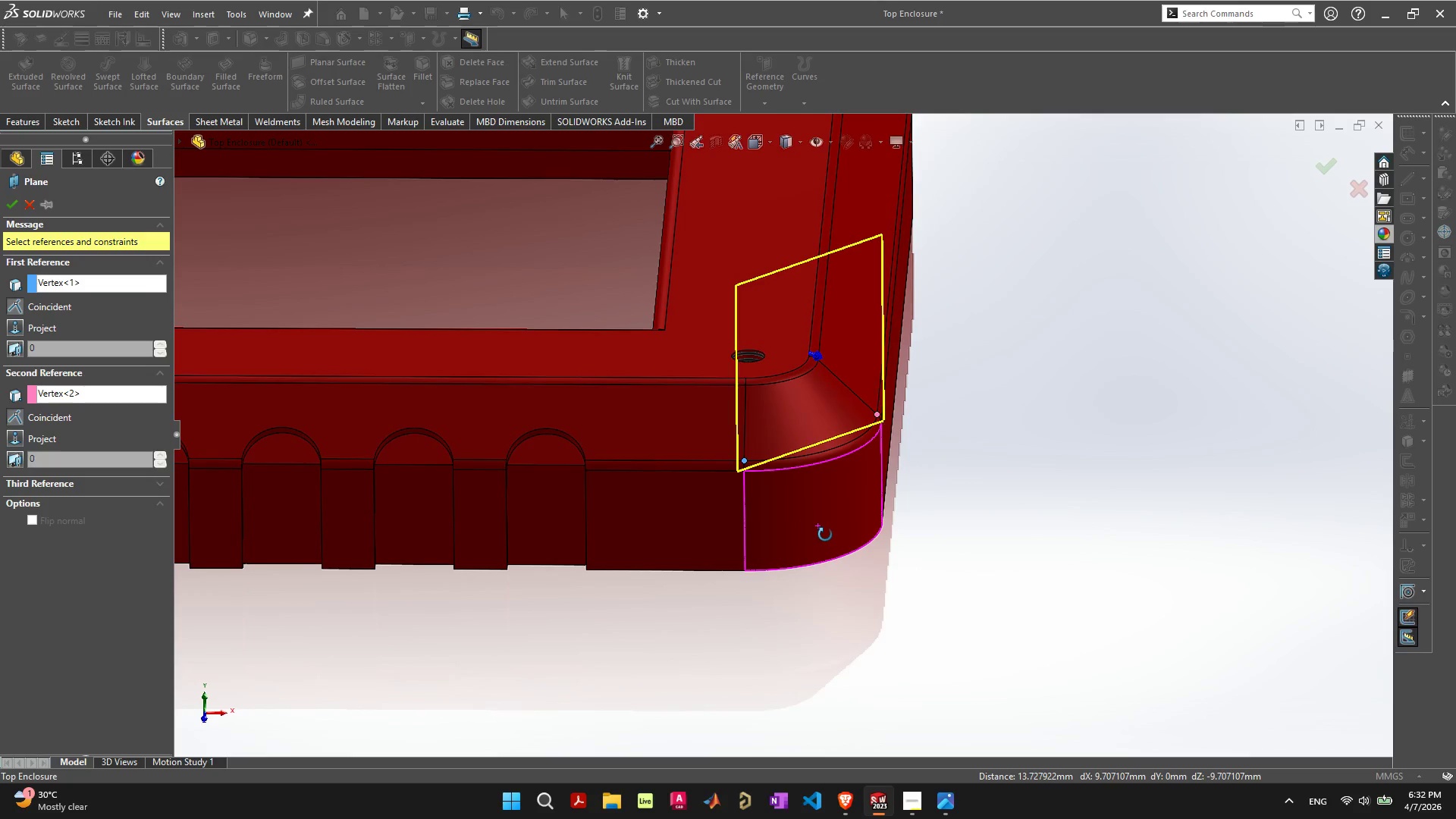 
wait(5.81)
 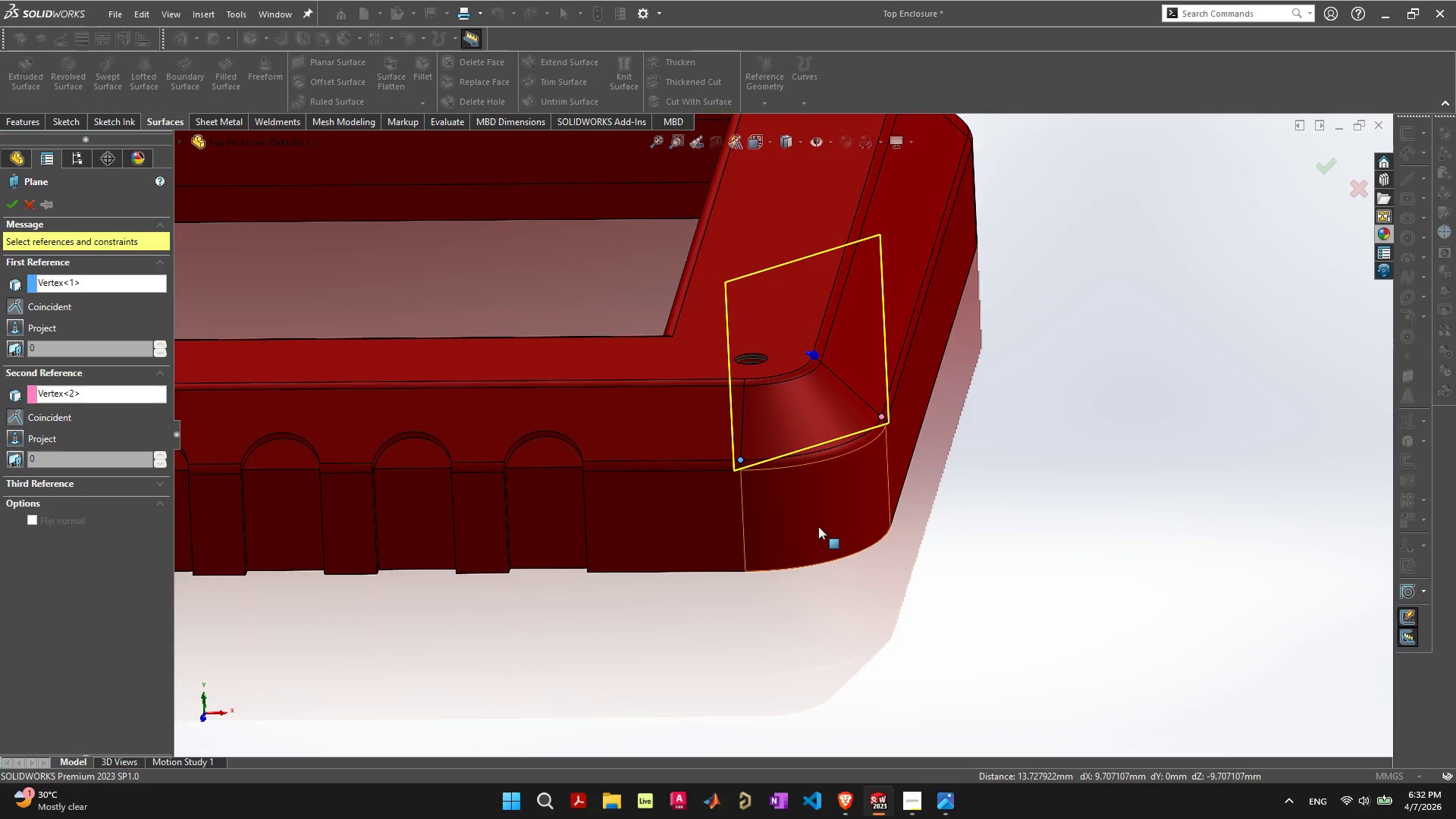 
left_click_drag(start_coordinate=[11, 206], to_coordinate=[113, 397])
 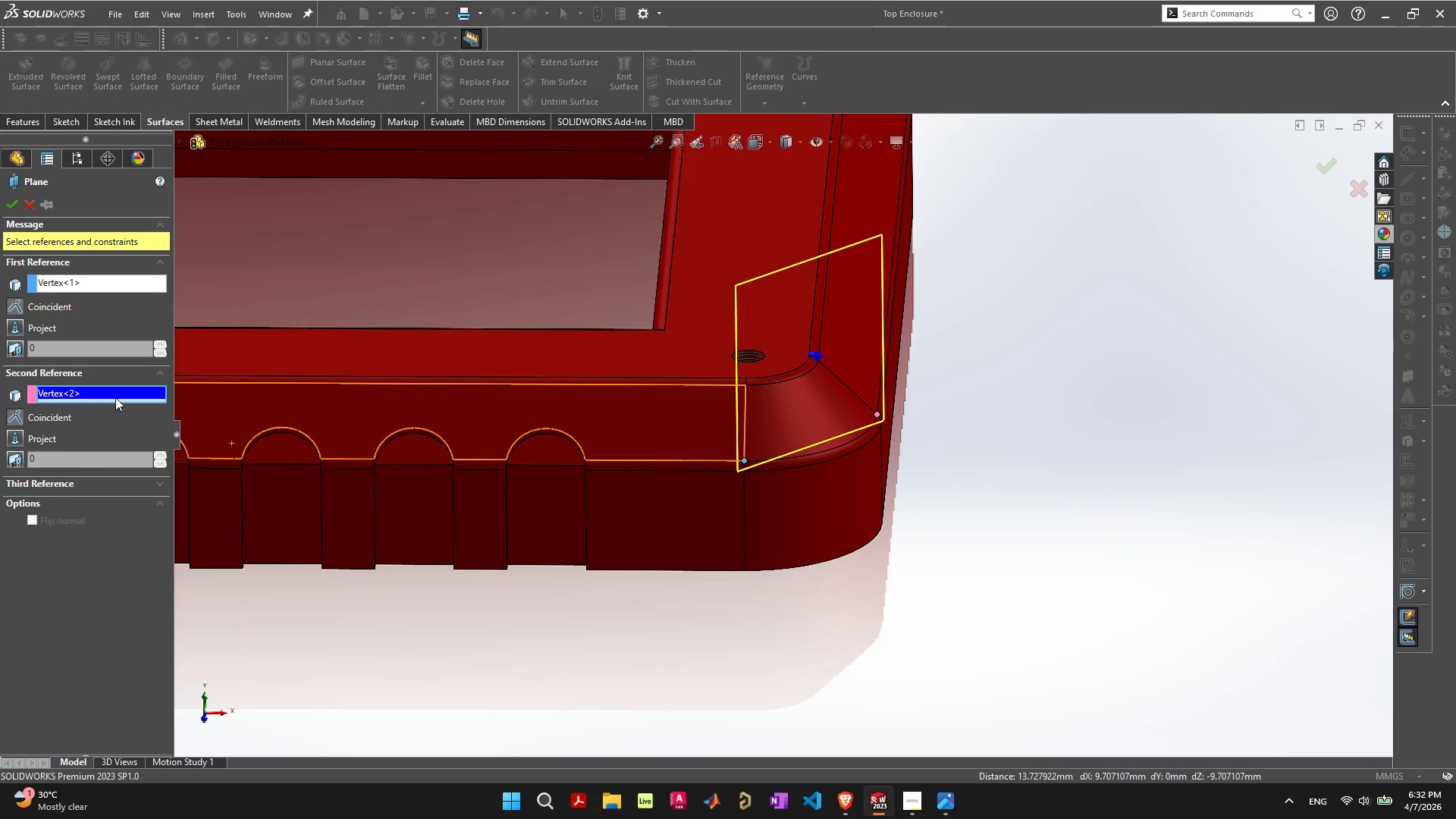 
left_click([113, 397])
 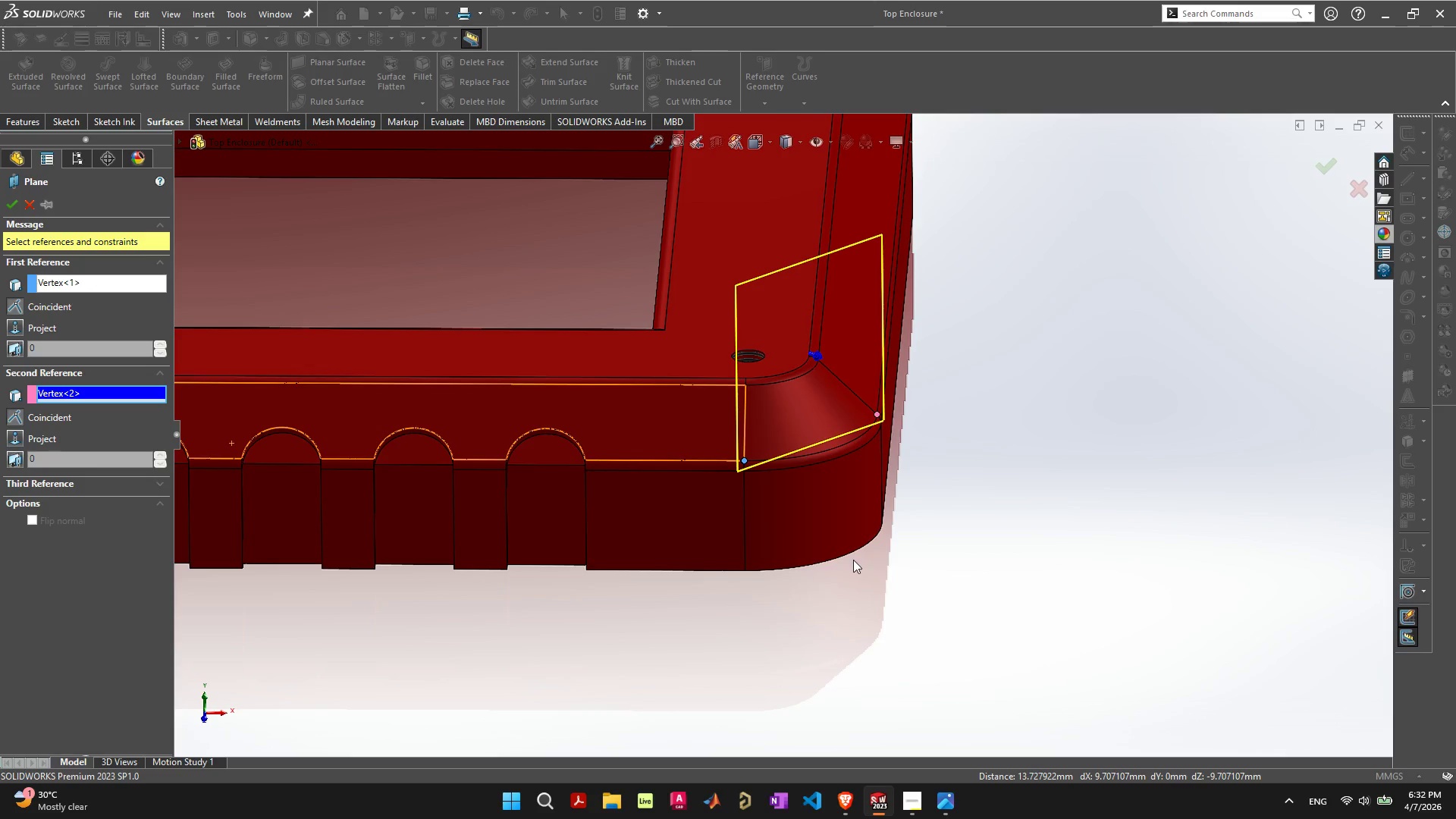 
left_click([847, 556])
 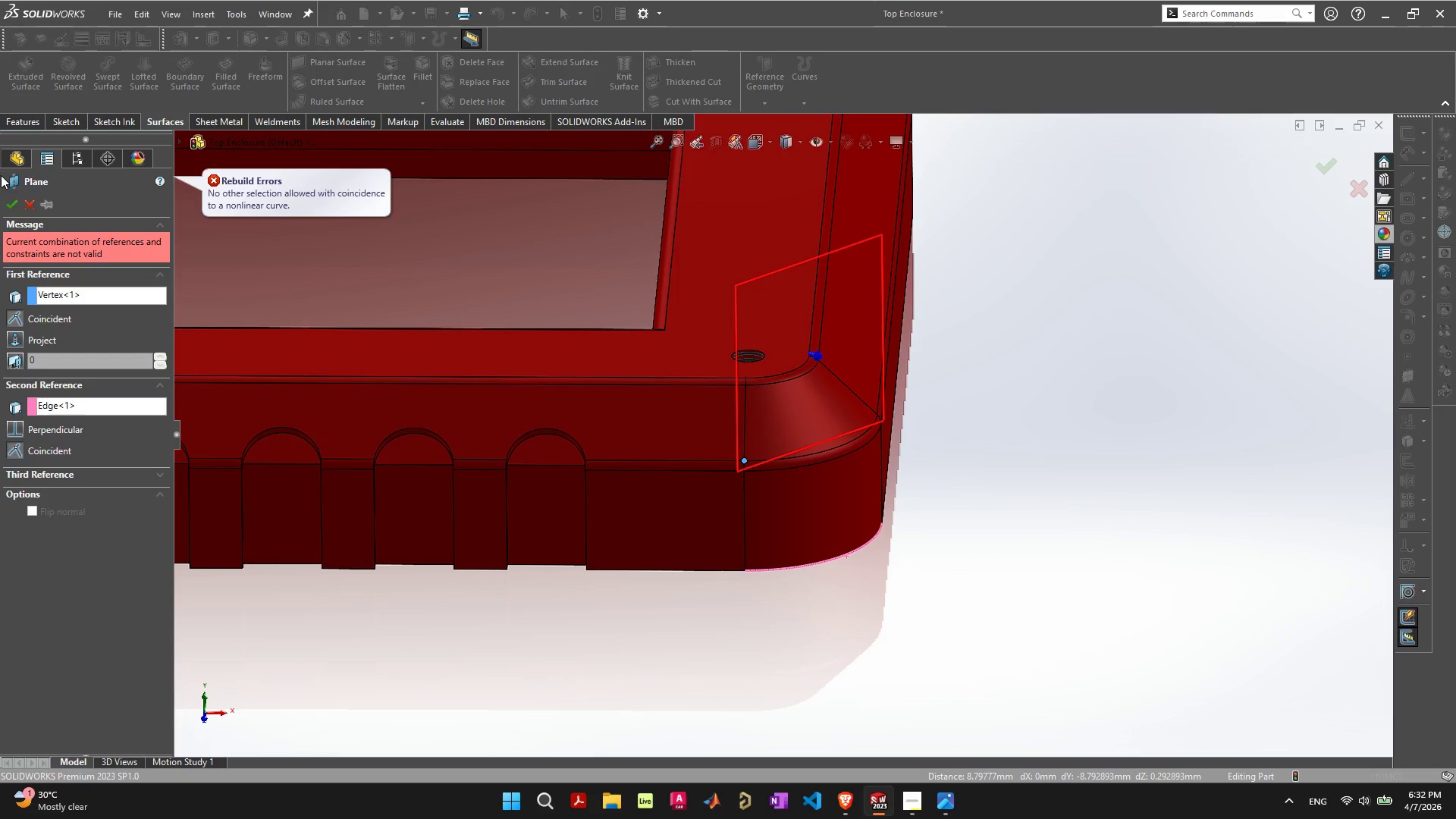 
left_click([28, 201])
 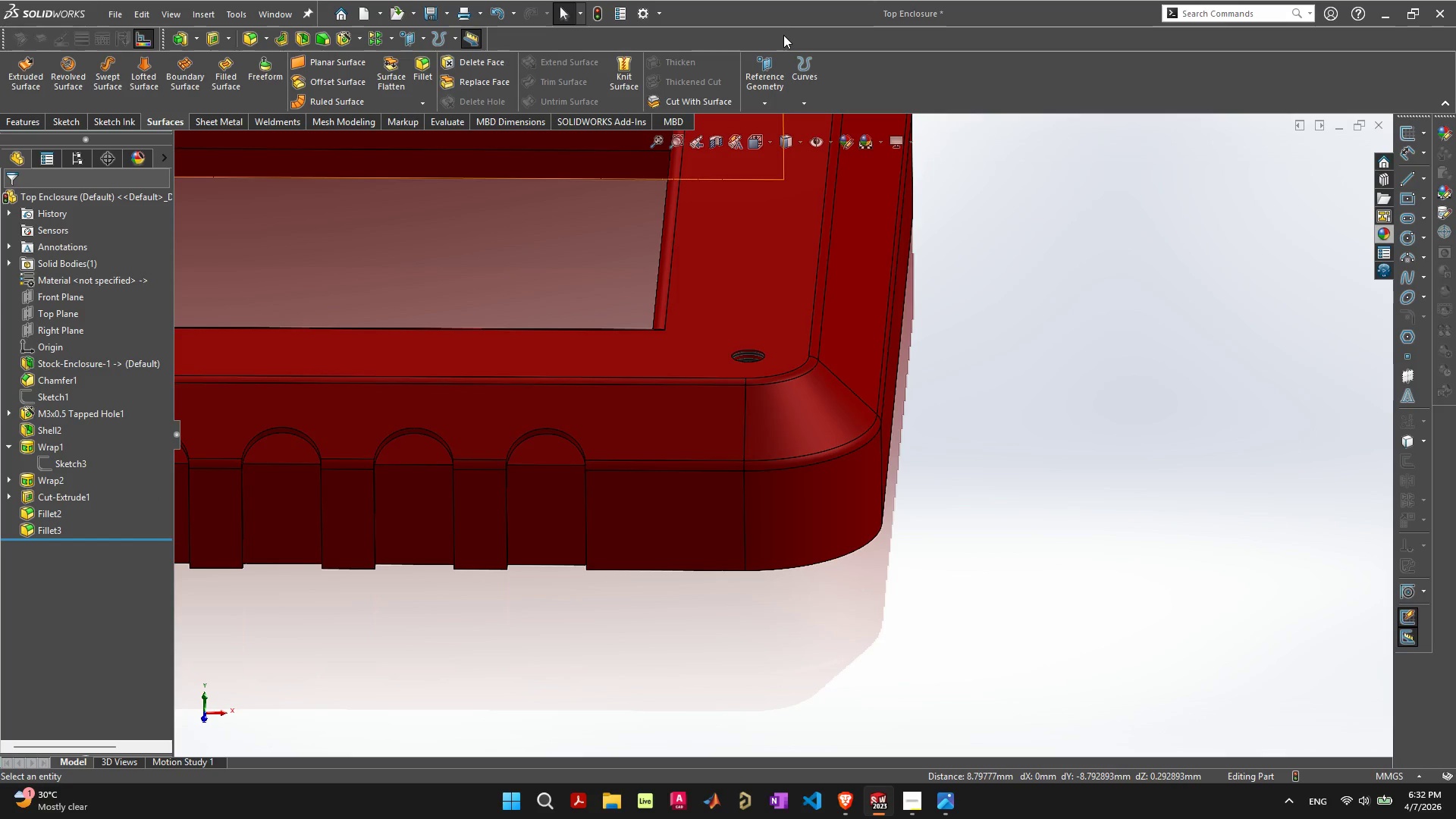 
left_click([771, 67])
 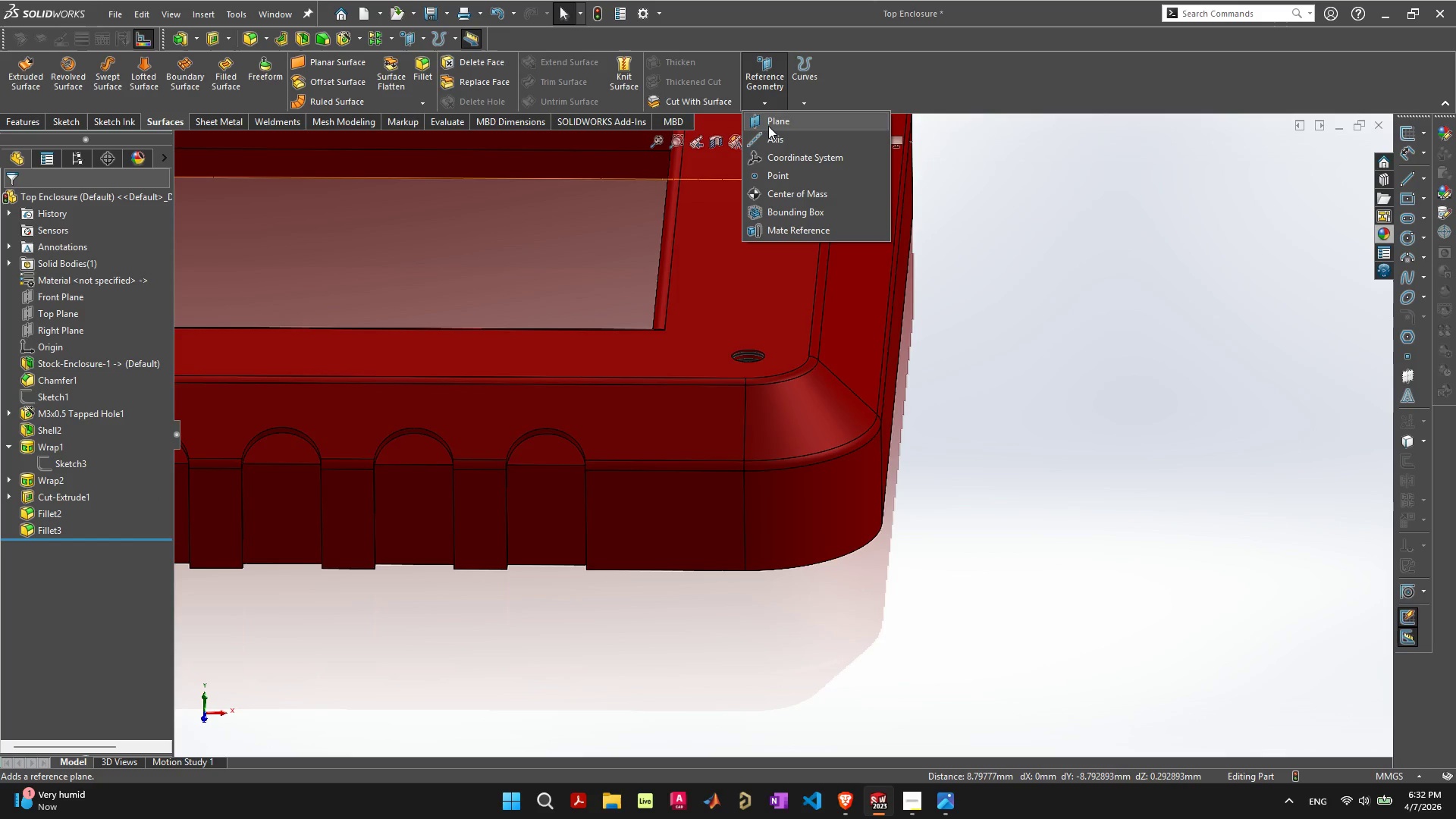 
left_click([770, 124])
 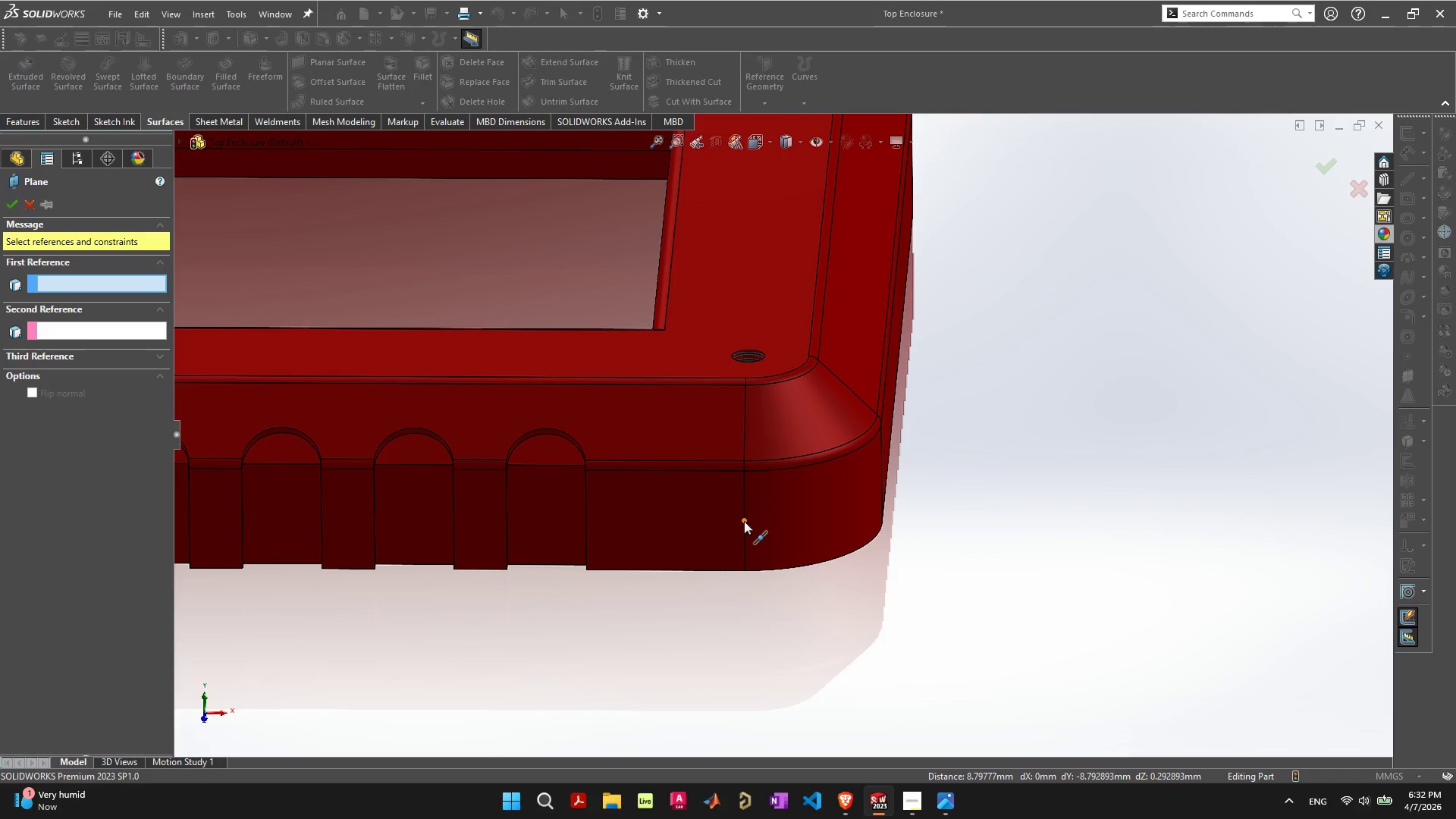 
left_click([742, 529])
 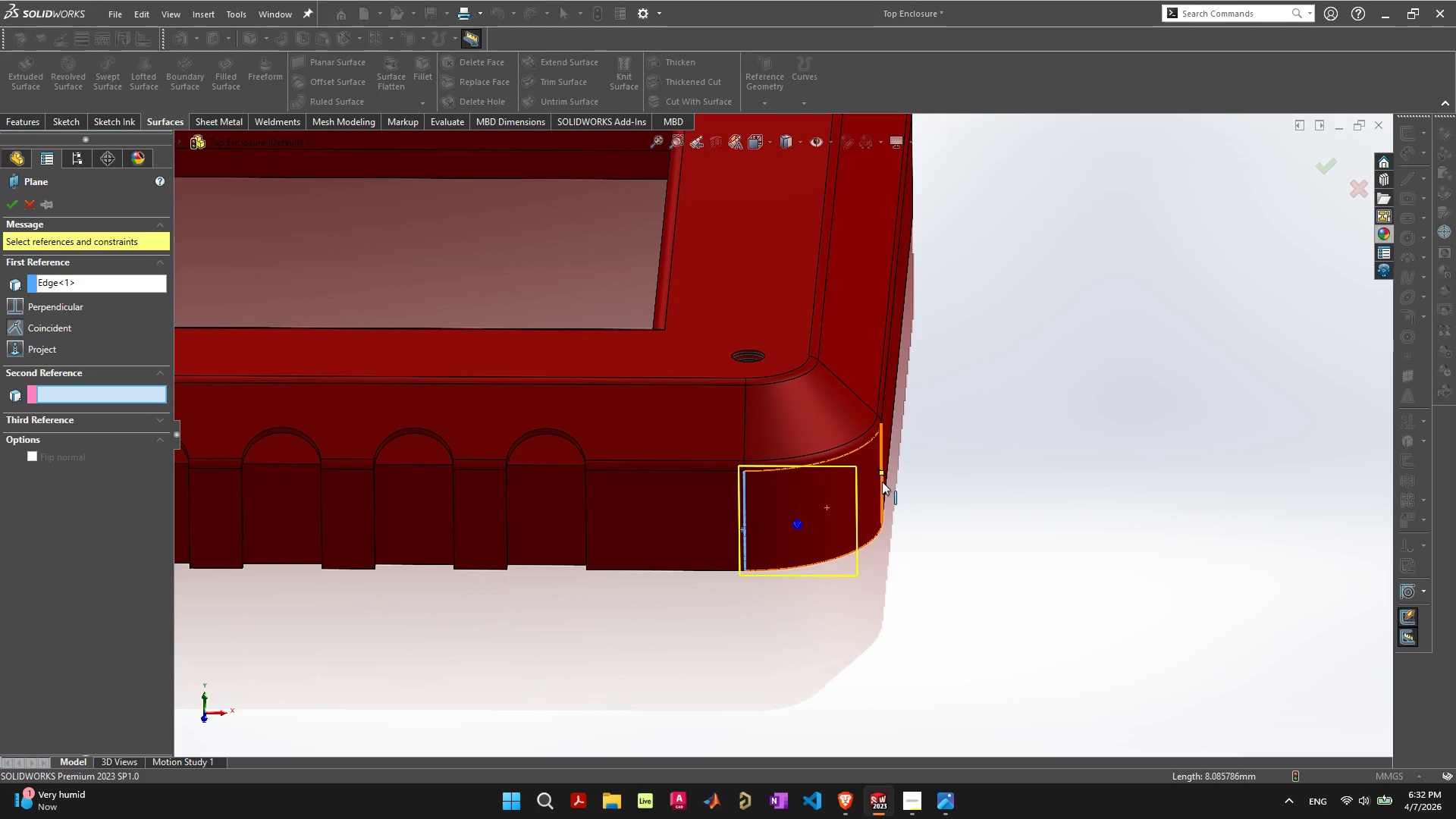 
left_click([882, 482])
 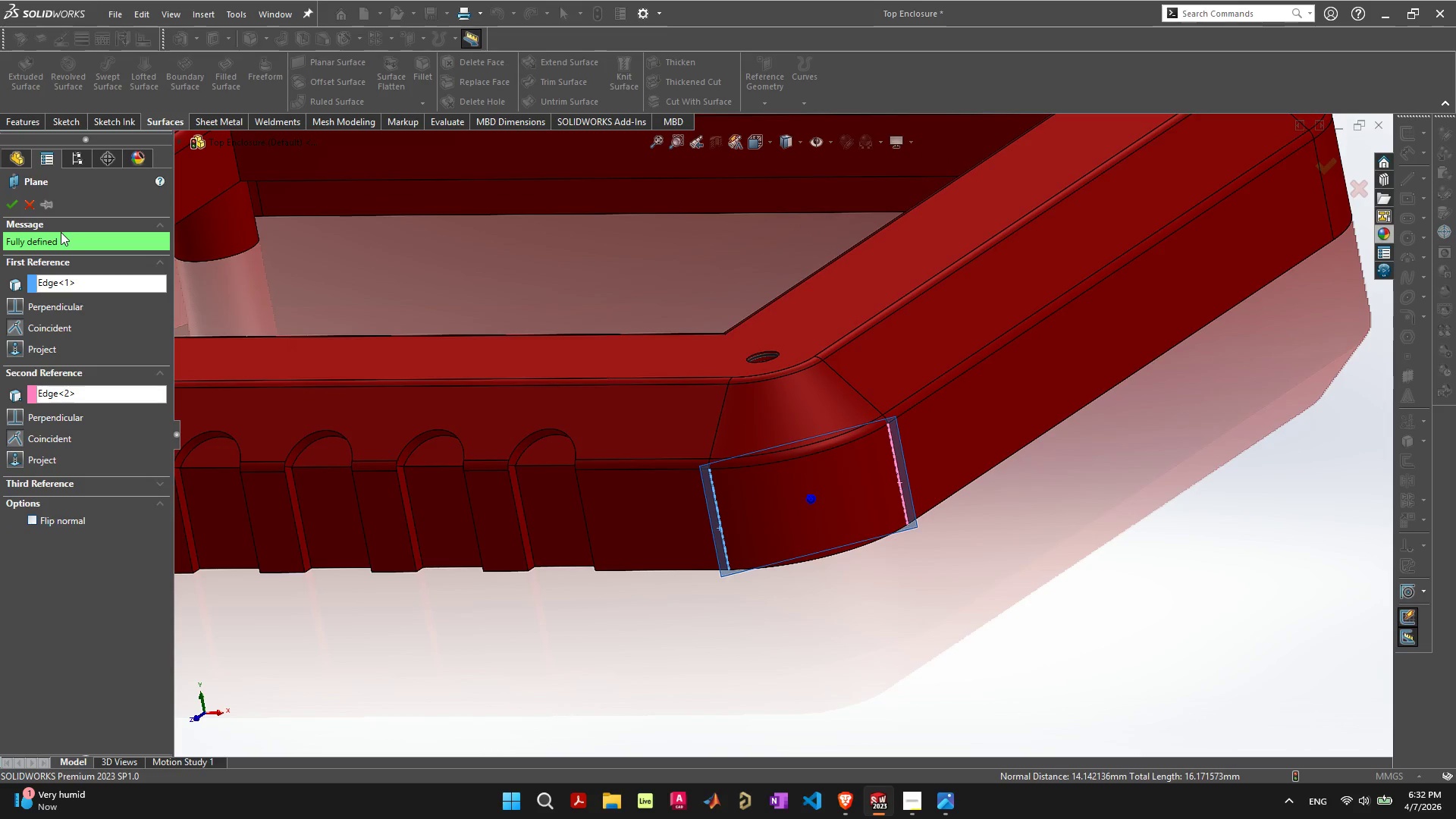 
left_click([14, 202])
 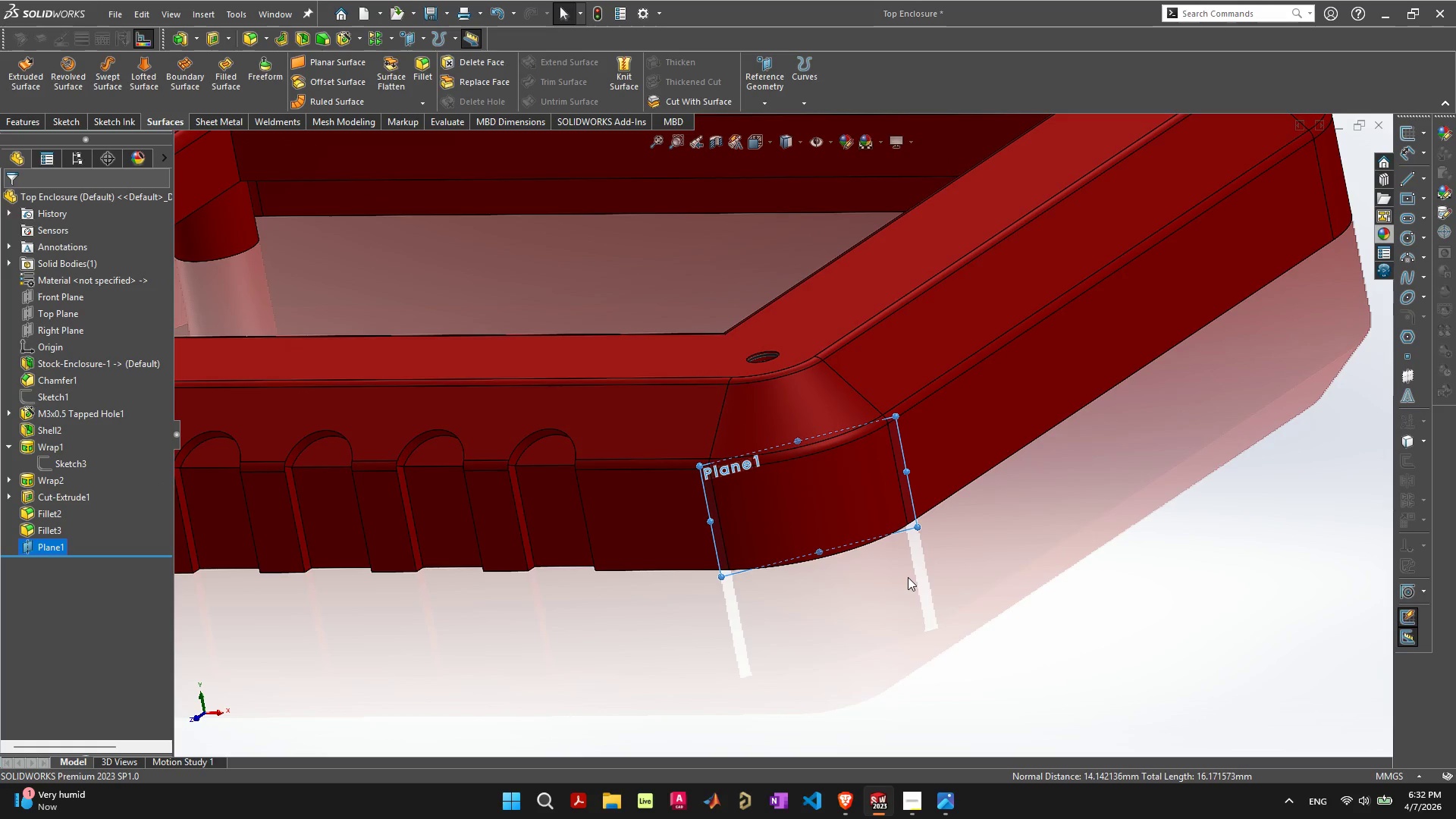 
scroll: coordinate [906, 578], scroll_direction: up, amount: 1.0
 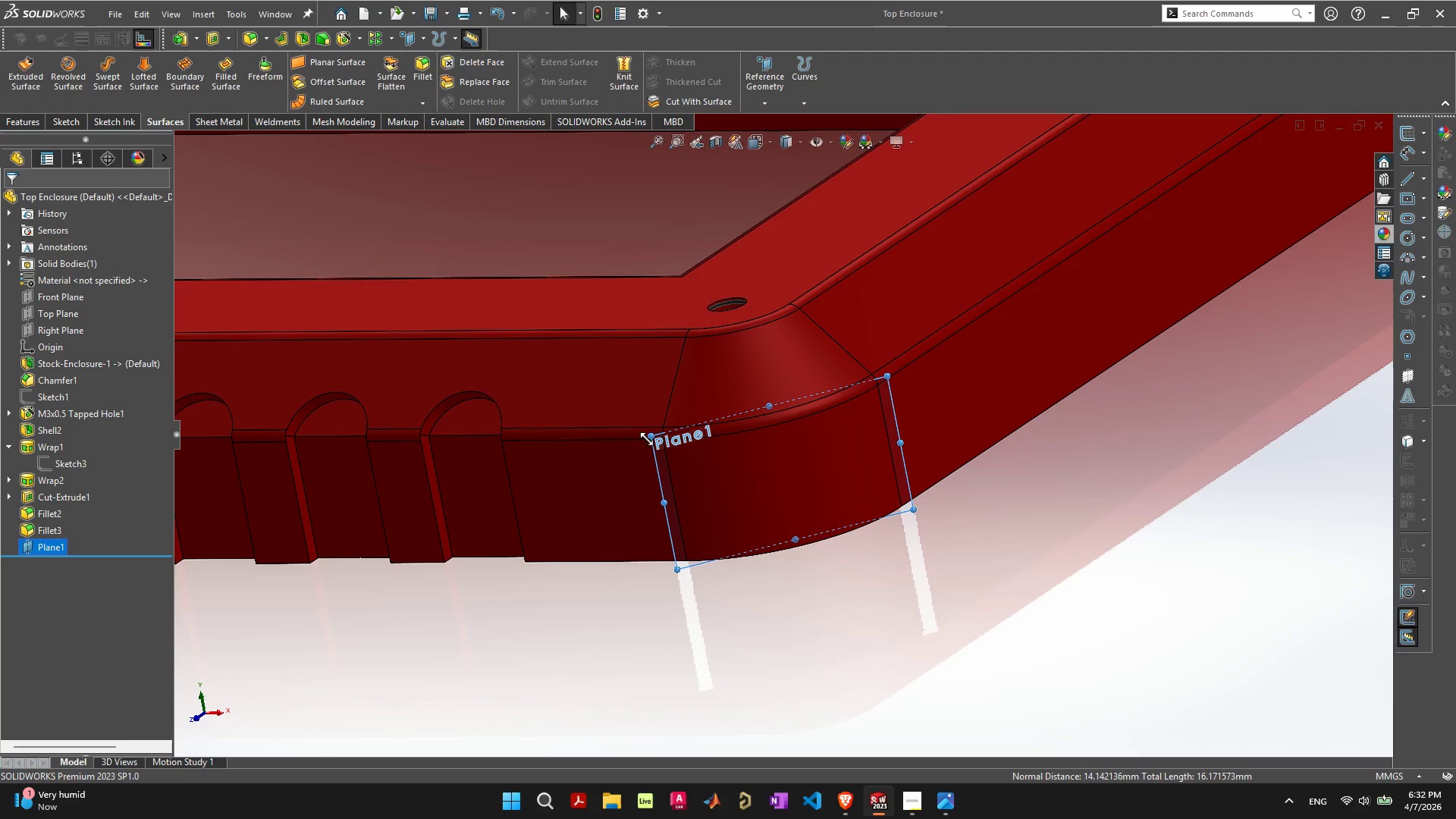 
left_click_drag(start_coordinate=[651, 440], to_coordinate=[467, 310])
 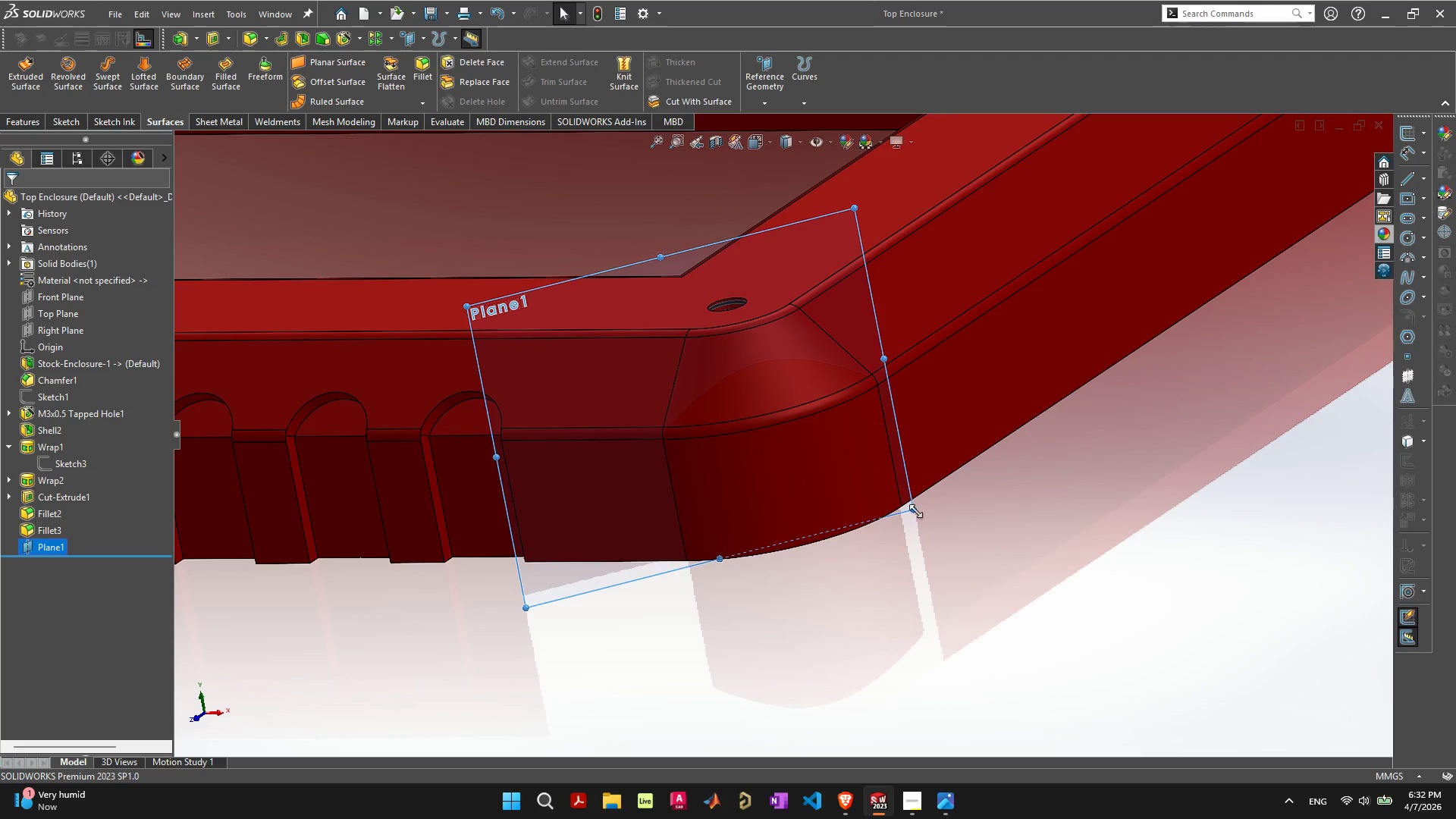 
left_click_drag(start_coordinate=[913, 510], to_coordinate=[1059, 585])
 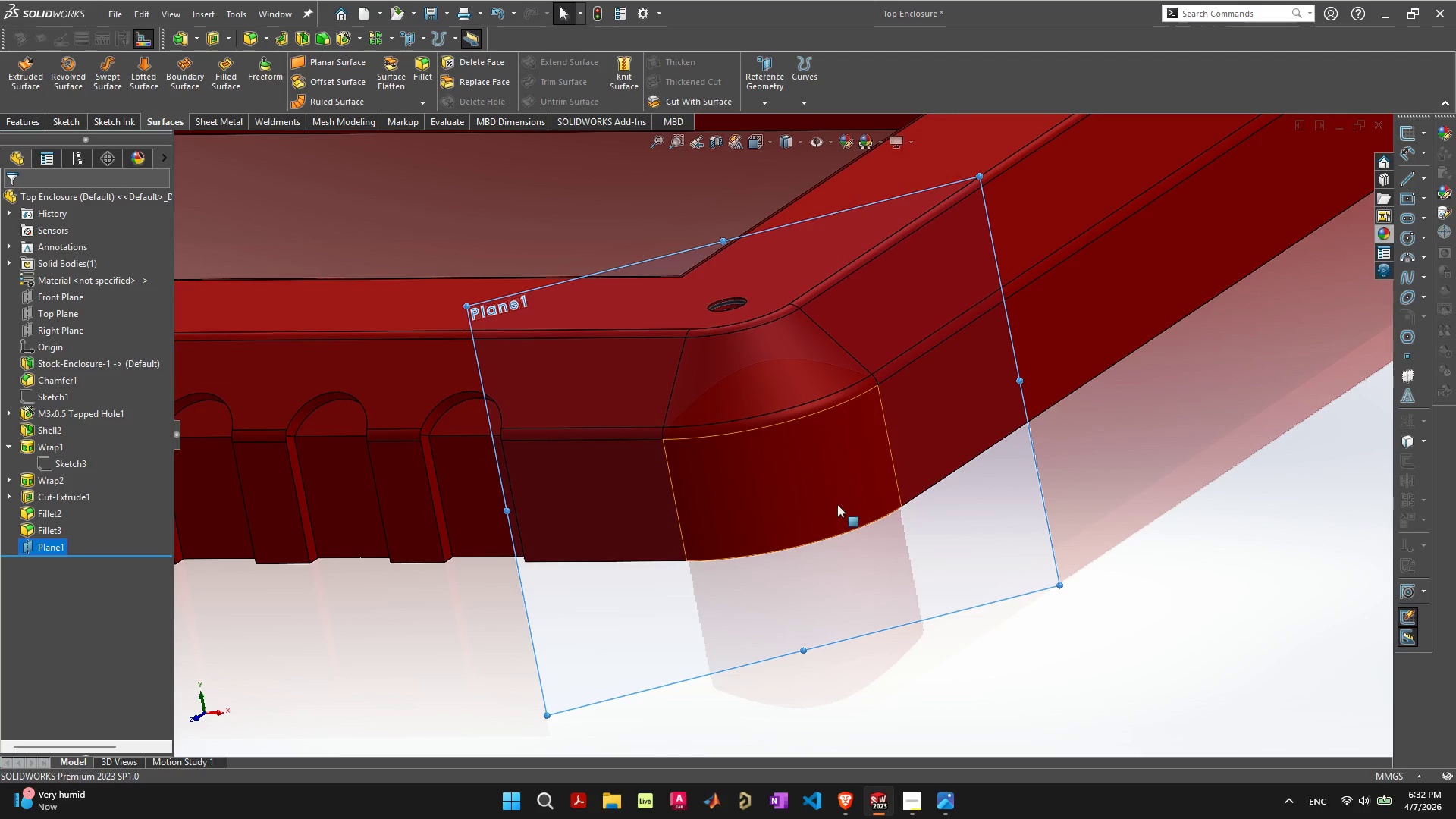 
key(Control+8)
 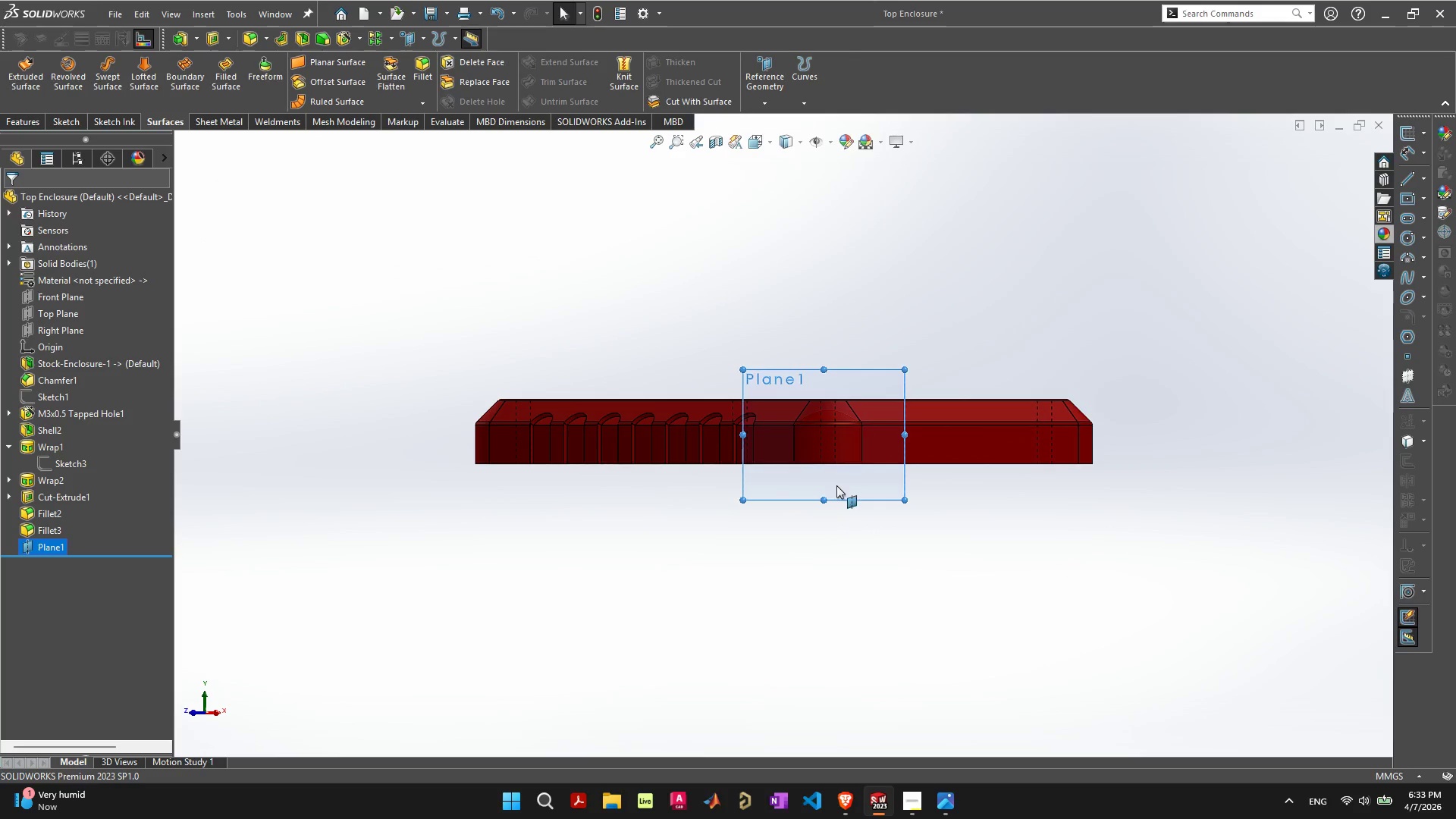 
scroll: coordinate [856, 475], scroll_direction: up, amount: 7.0
 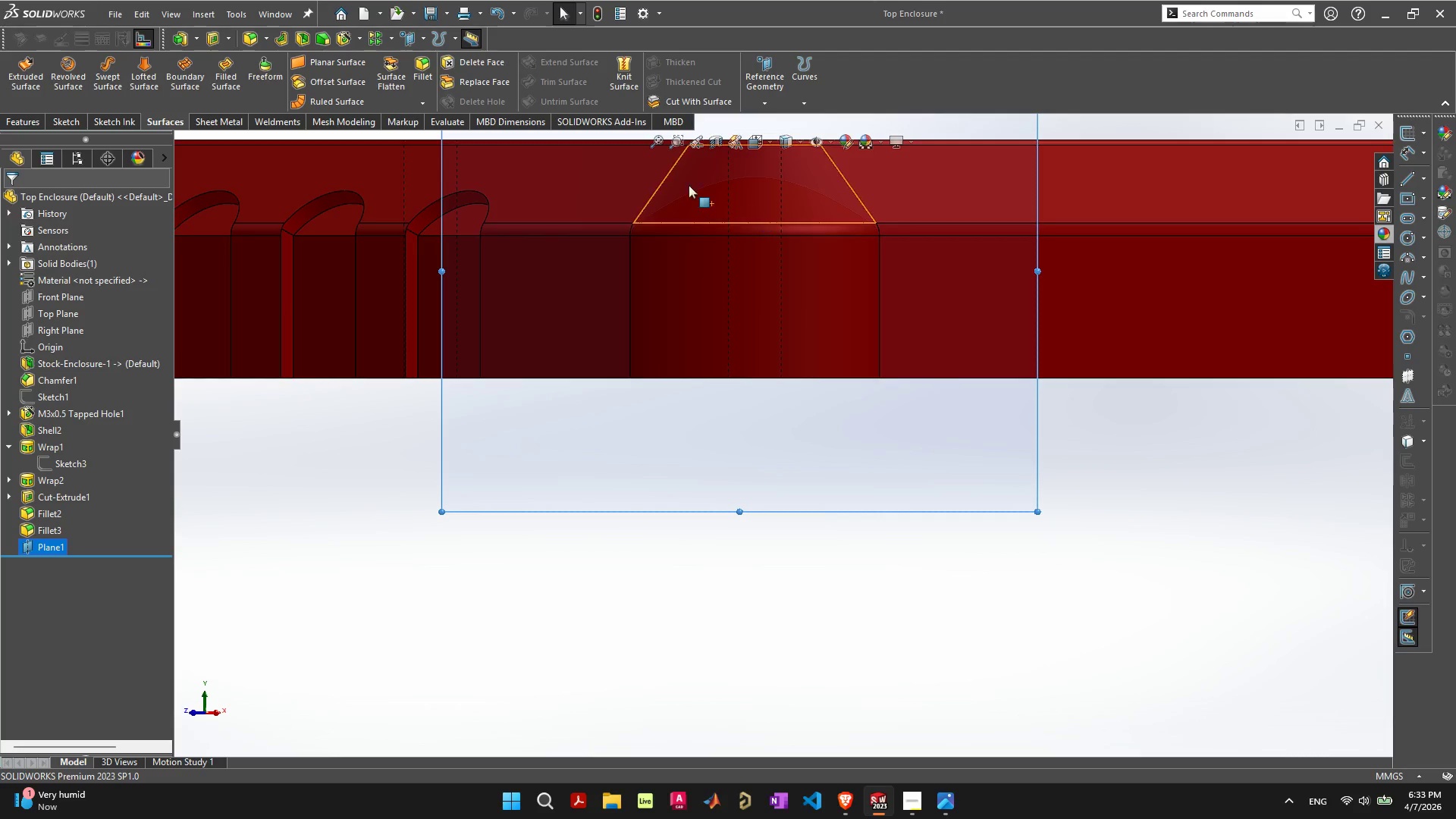 
scroll: coordinate [741, 237], scroll_direction: down, amount: 3.0
 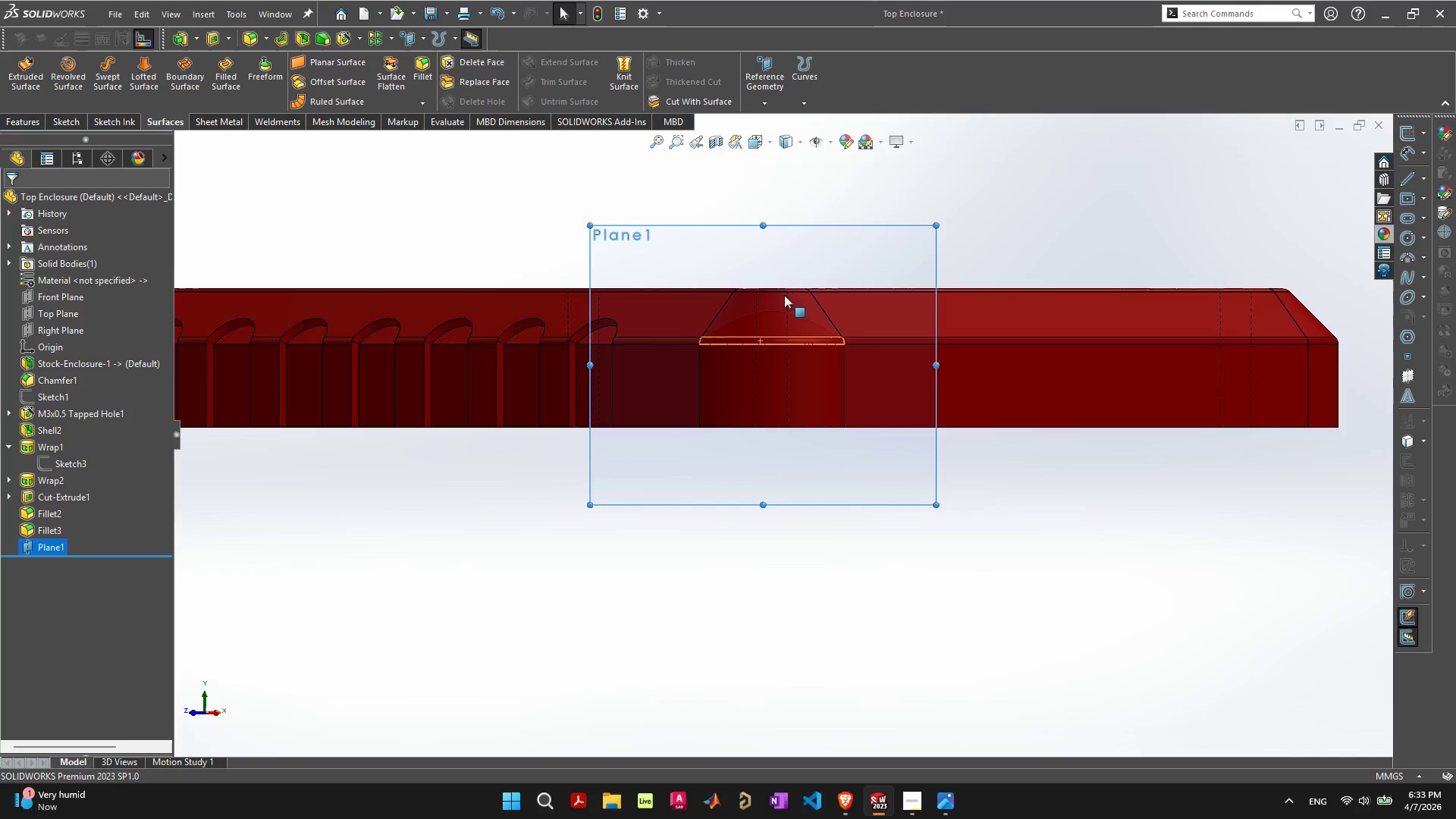 
scroll: coordinate [784, 295], scroll_direction: up, amount: 3.0
 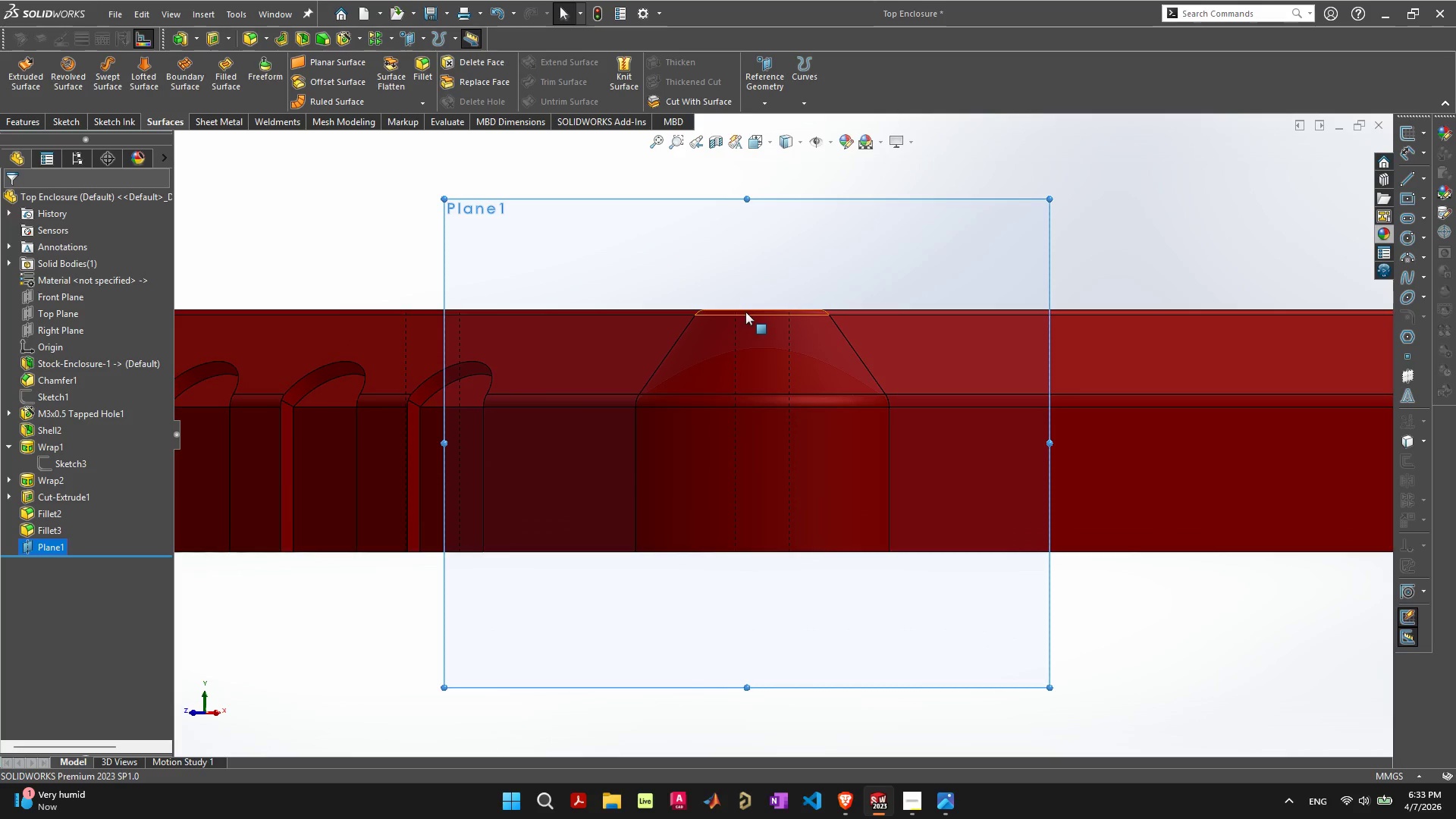 
left_click([745, 312])
 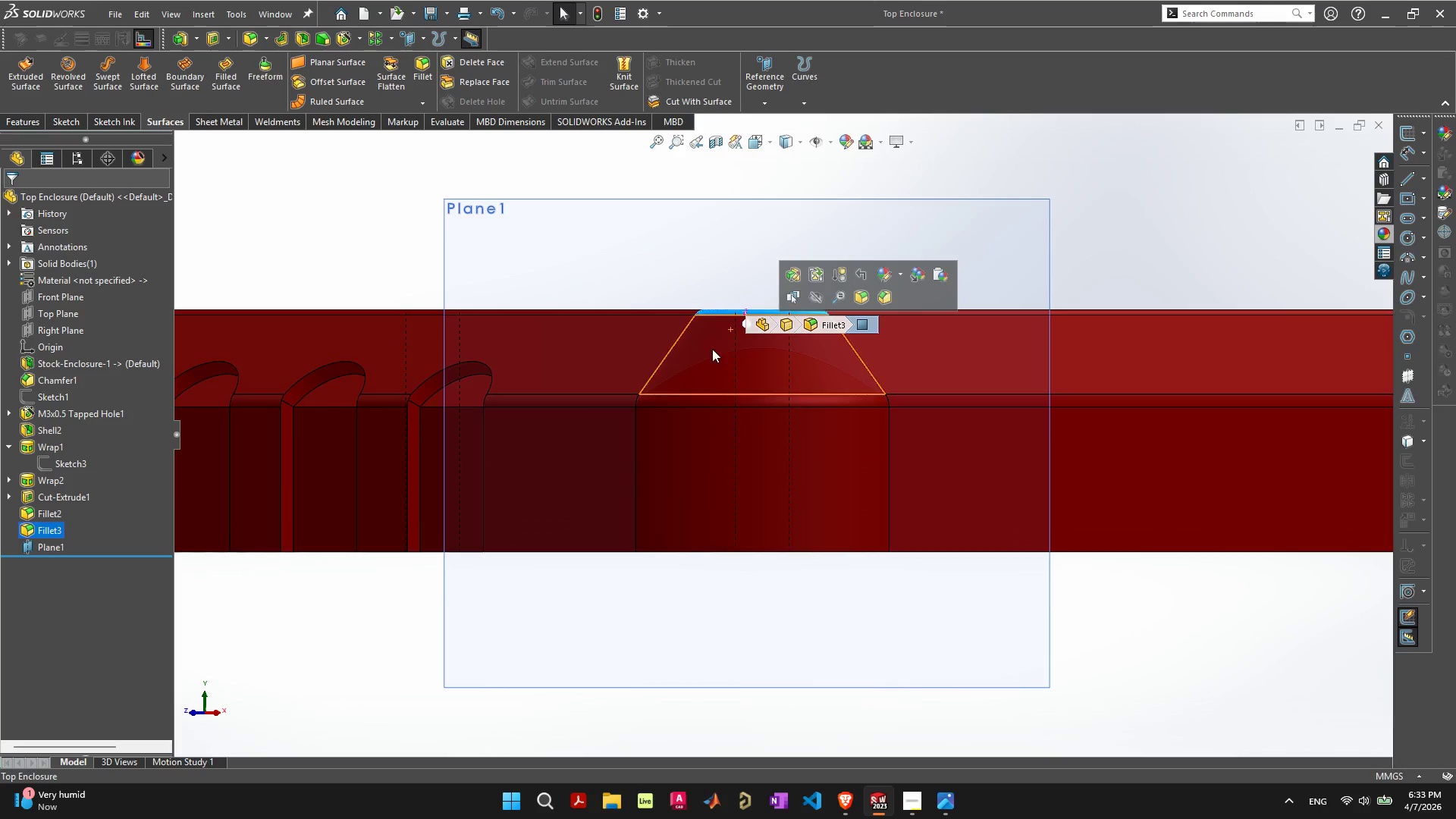 
hold_key(key=ShiftLeft, duration=1.5)
left_click([703, 362])
 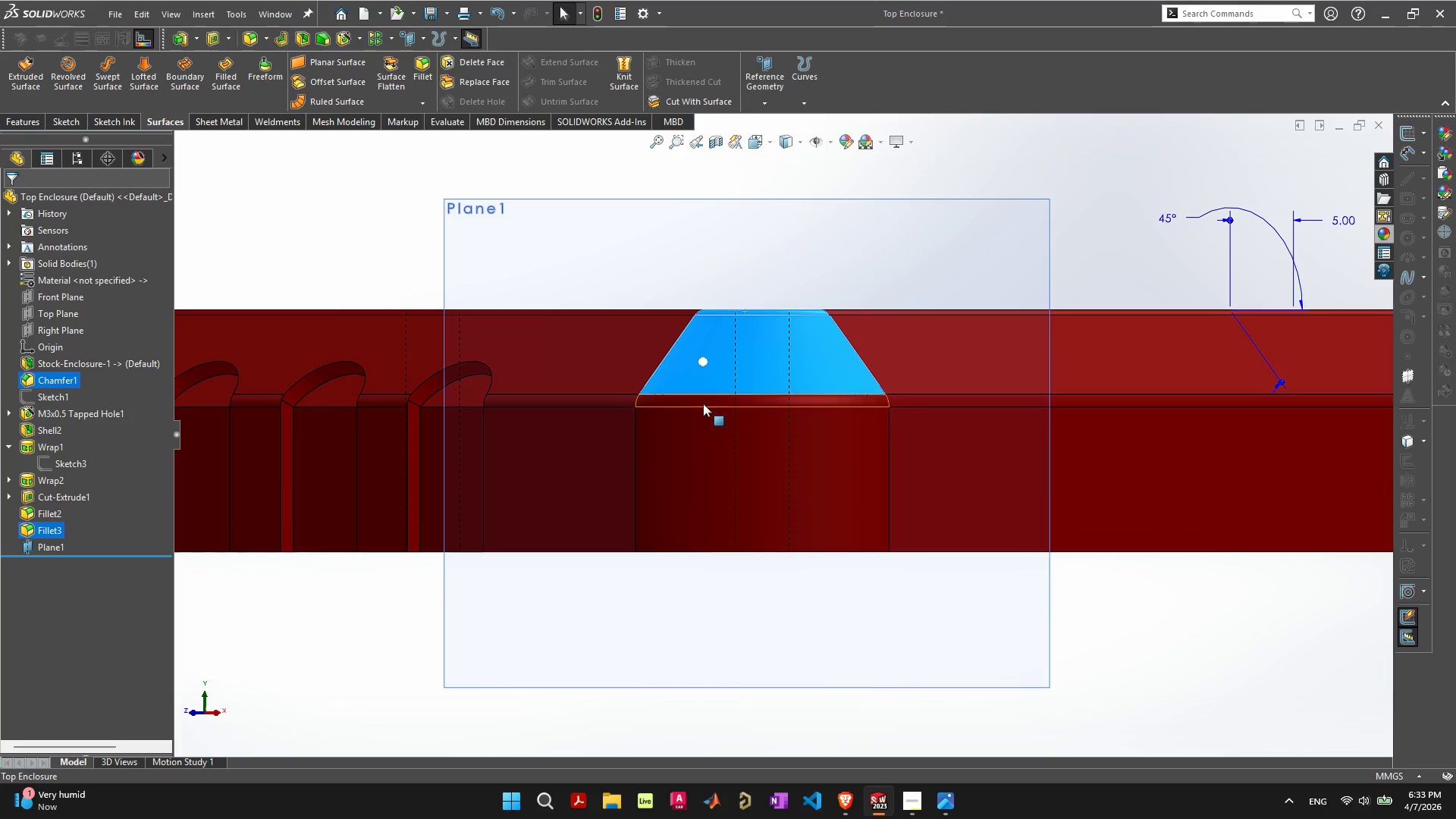 
hold_key(key=ShiftLeft, duration=0.84)
left_click([703, 400])
 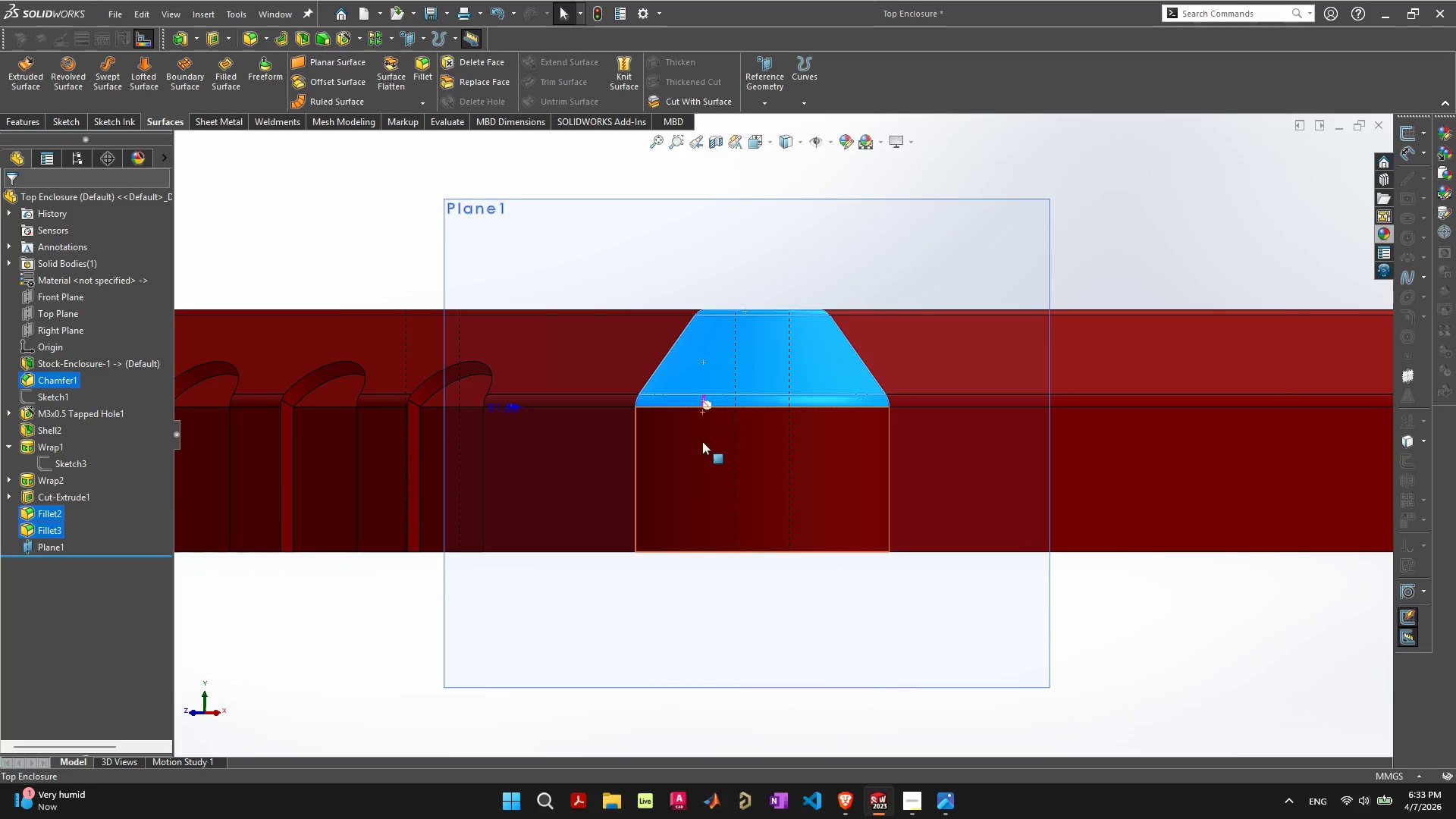 
double_click([698, 457])
 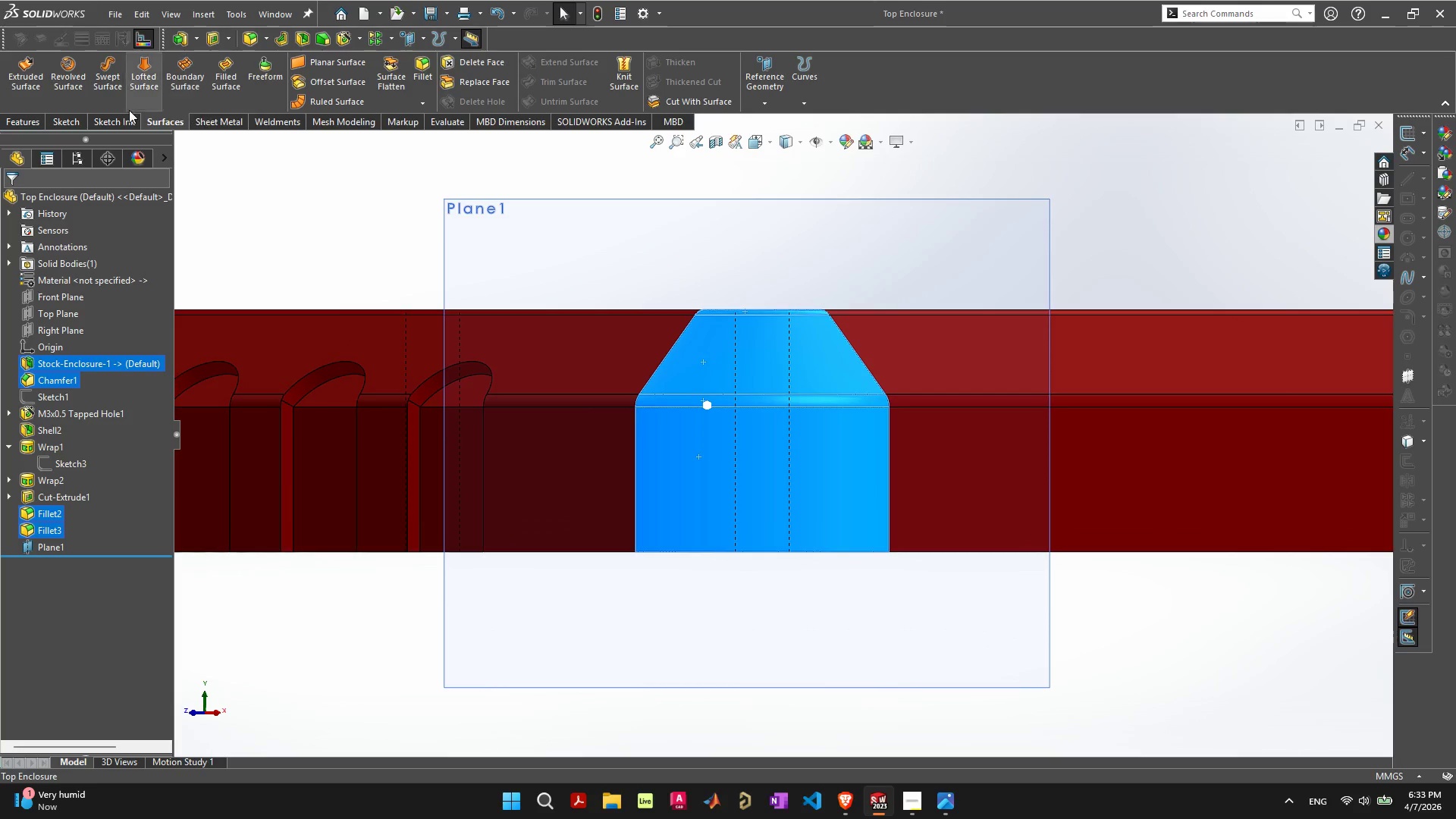 
left_click([49, 126])
 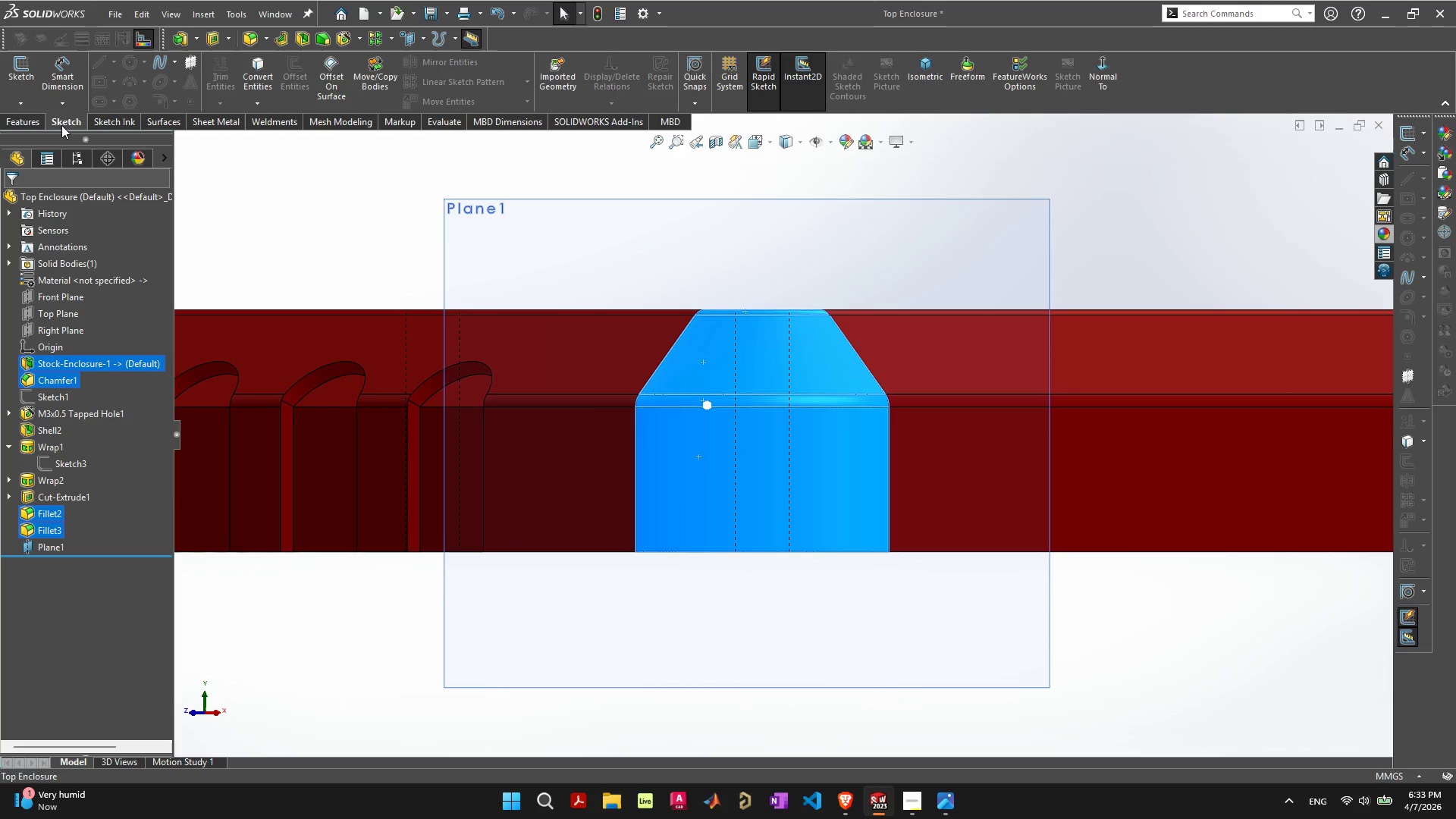 
left_click([30, 120])
 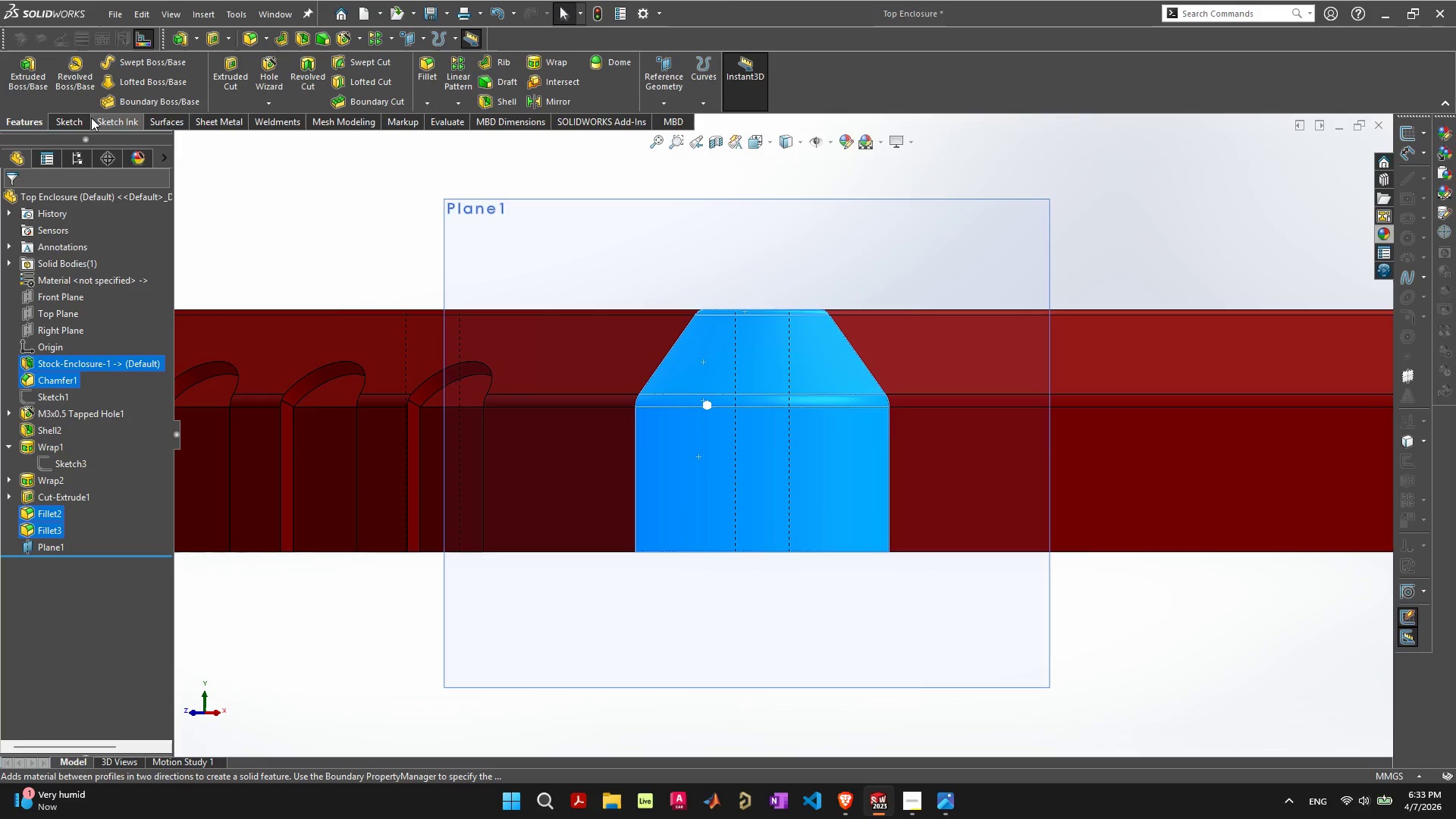 
left_click([80, 123])
 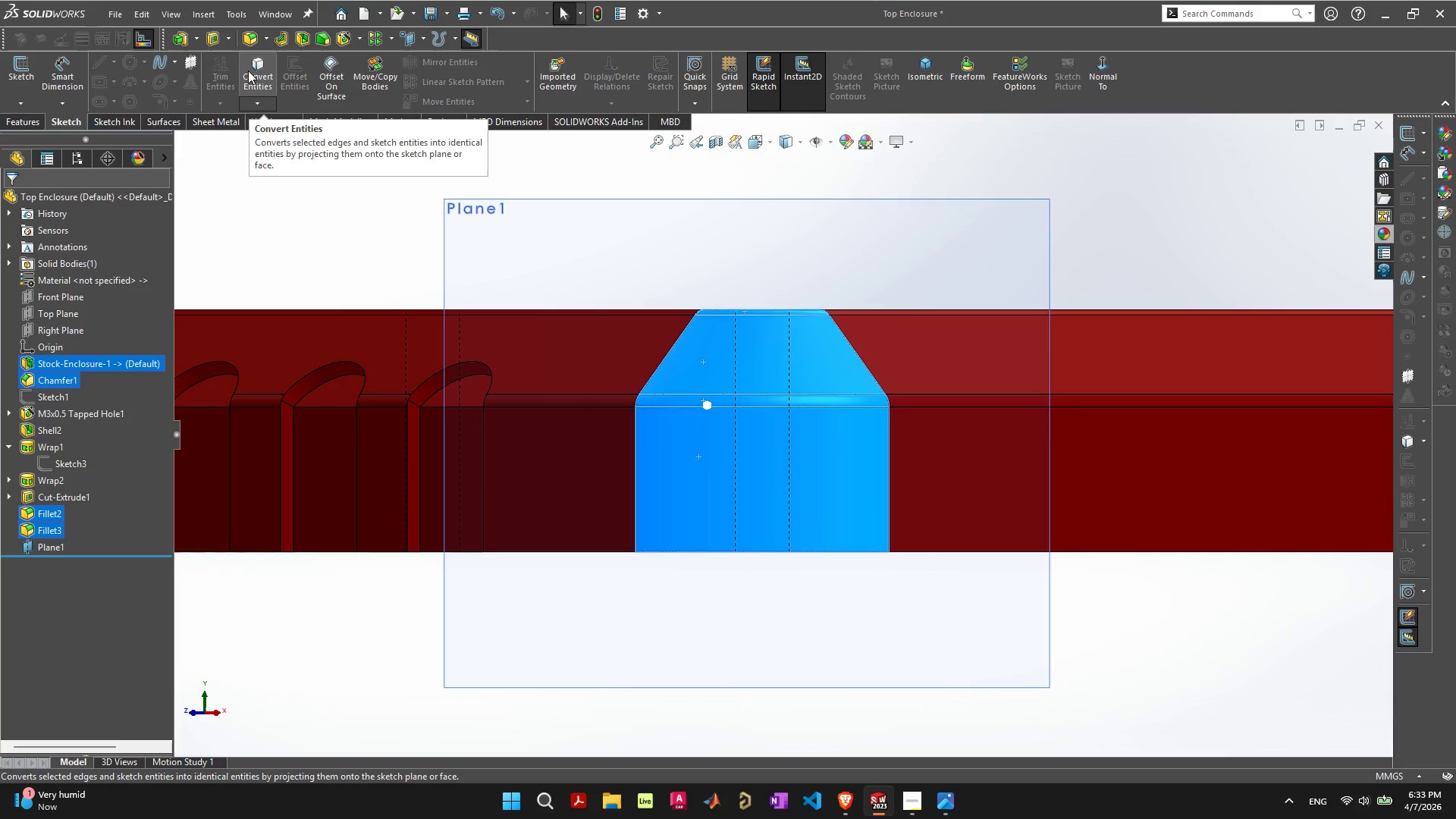 
left_click([249, 70])
 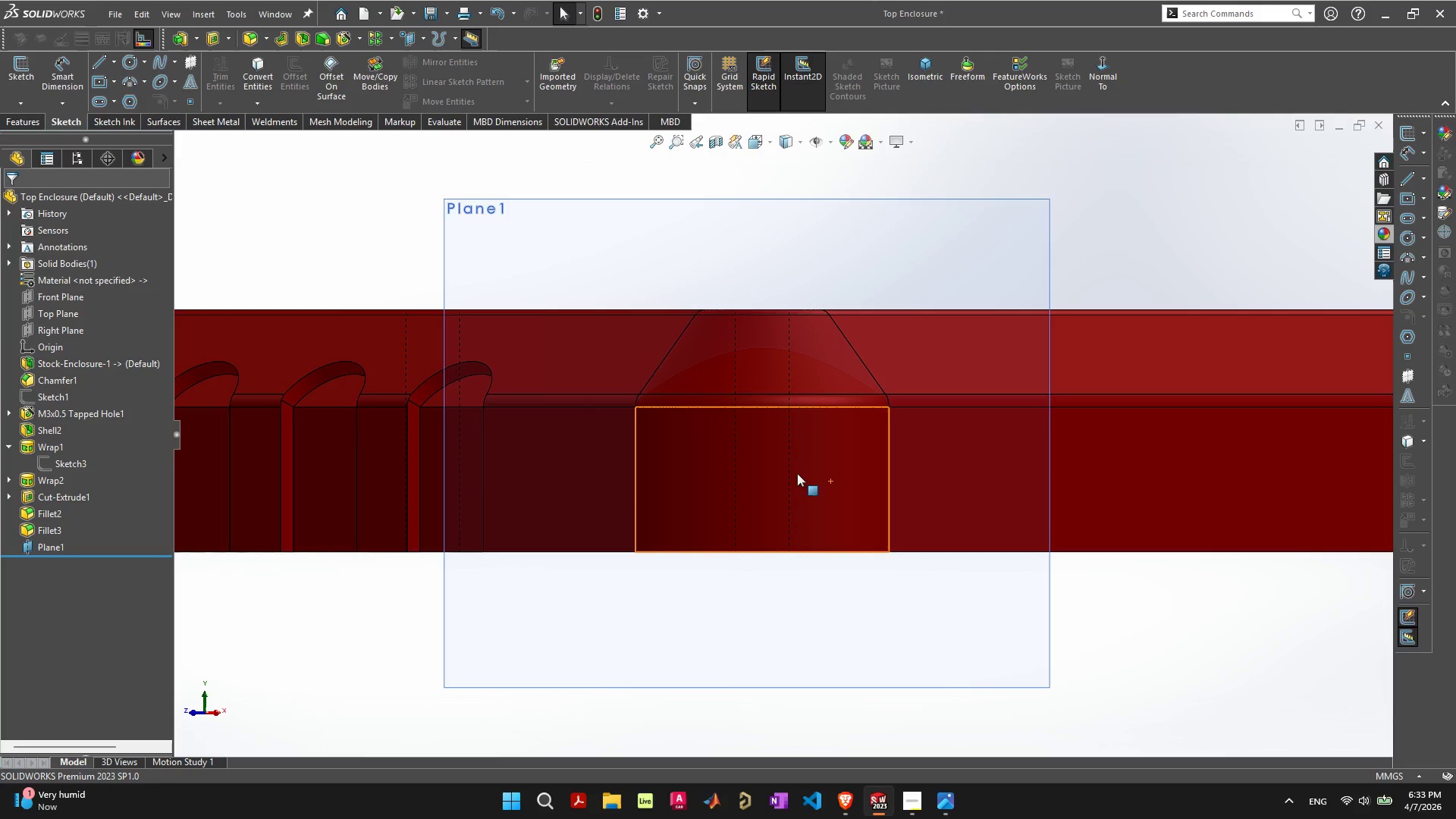 
scroll: coordinate [793, 475], scroll_direction: down, amount: 2.0
 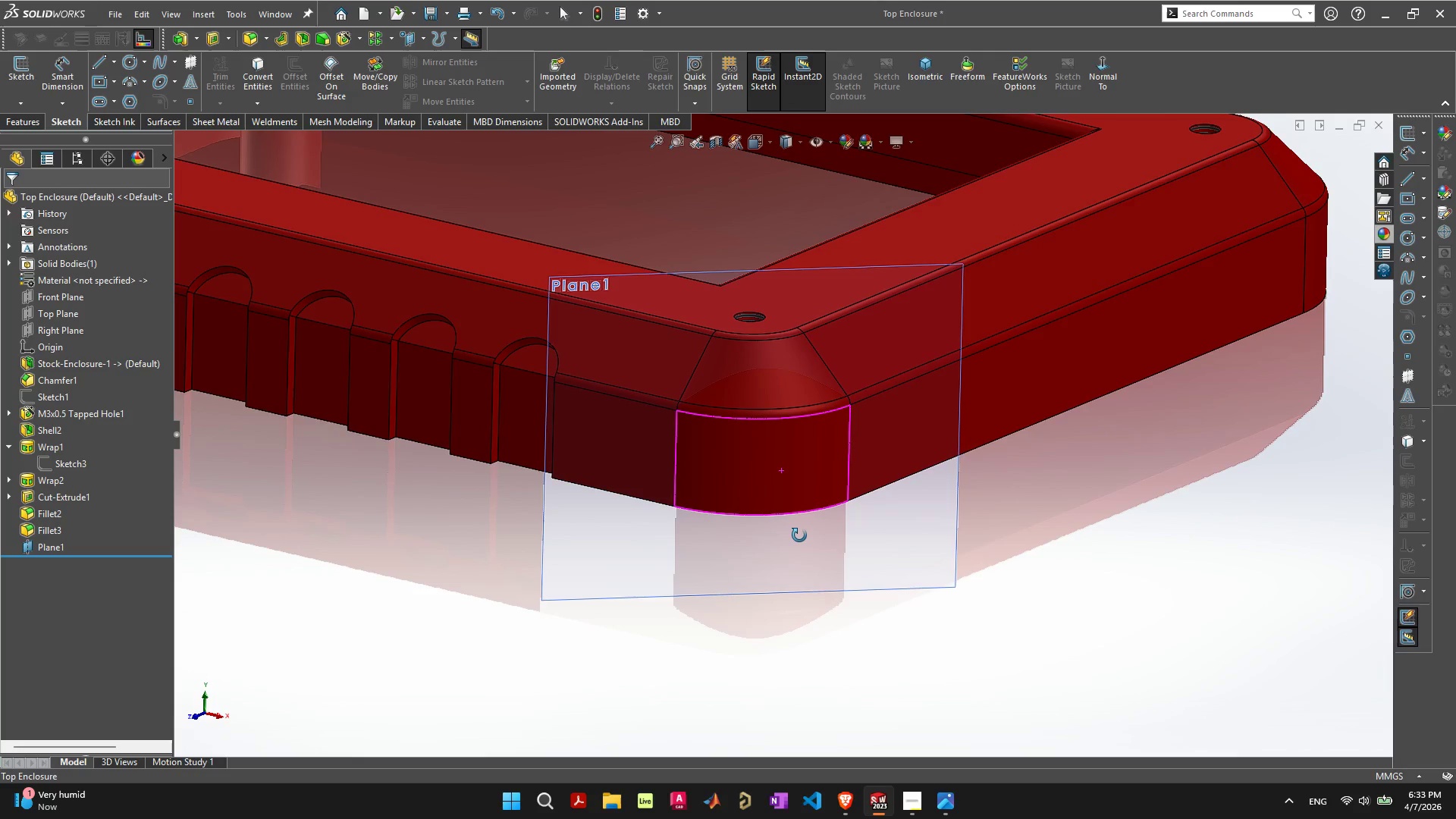 
key(Control+Z)
 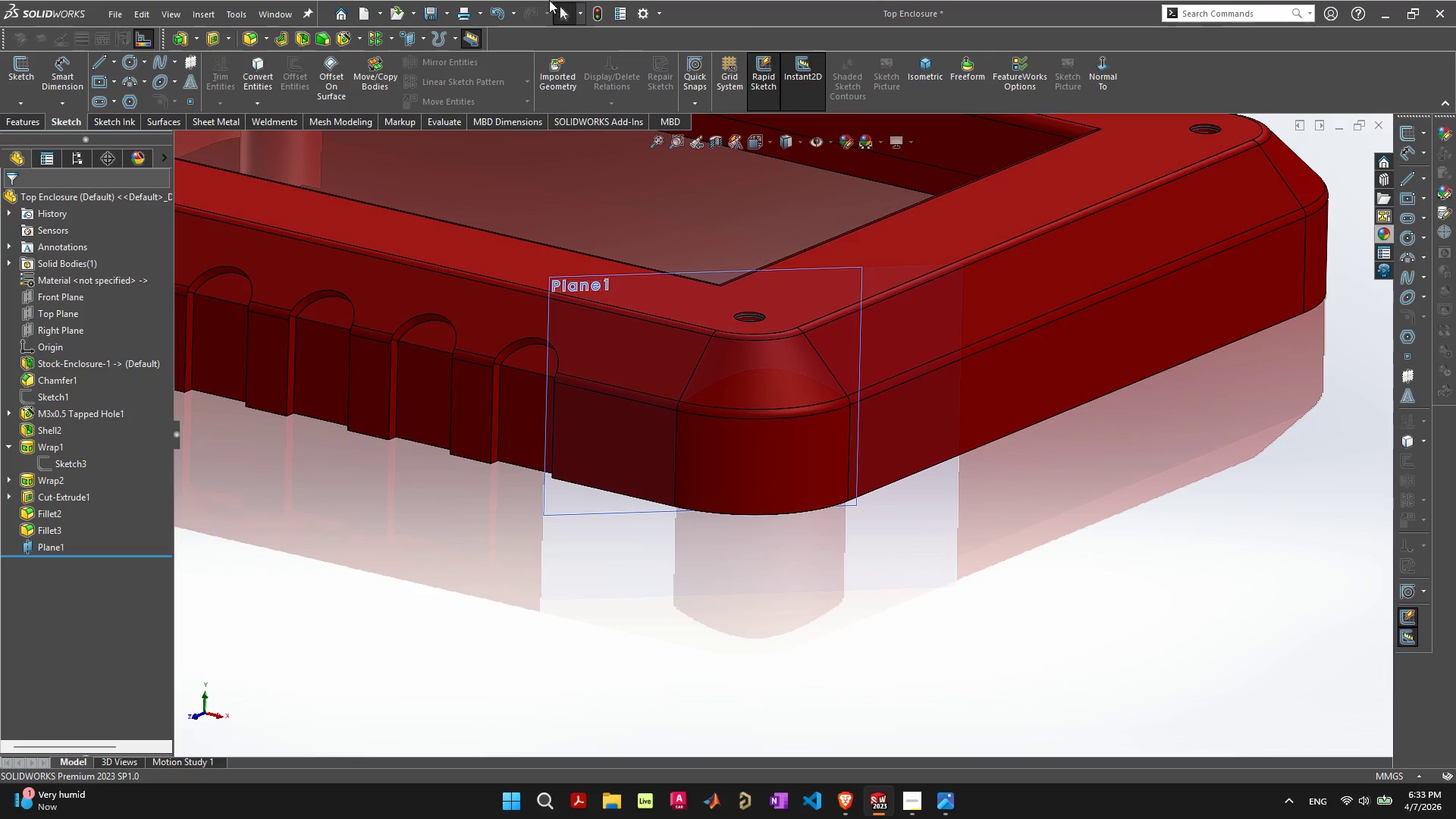 
left_click([497, 17])
 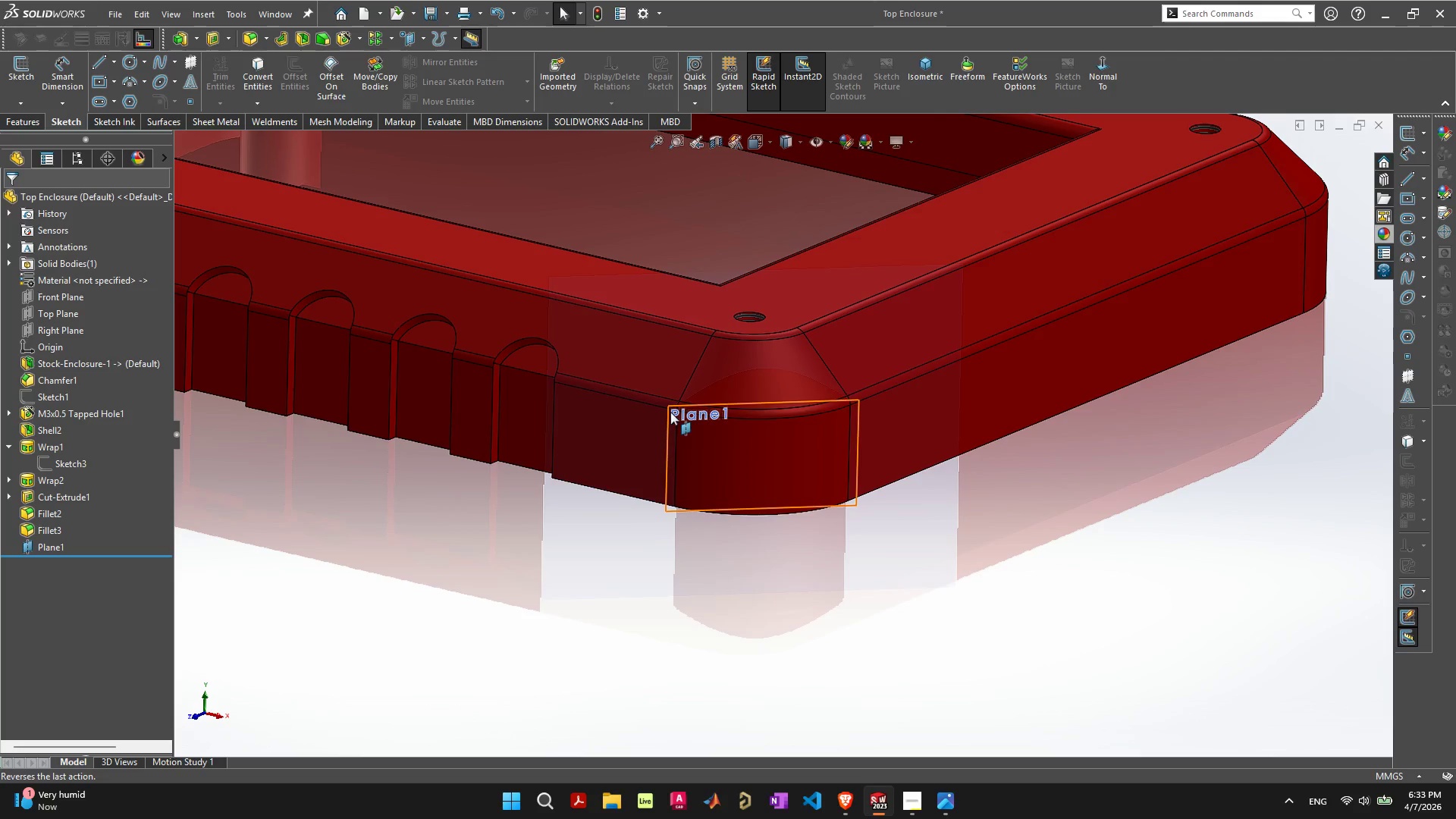 
left_click([667, 425])
 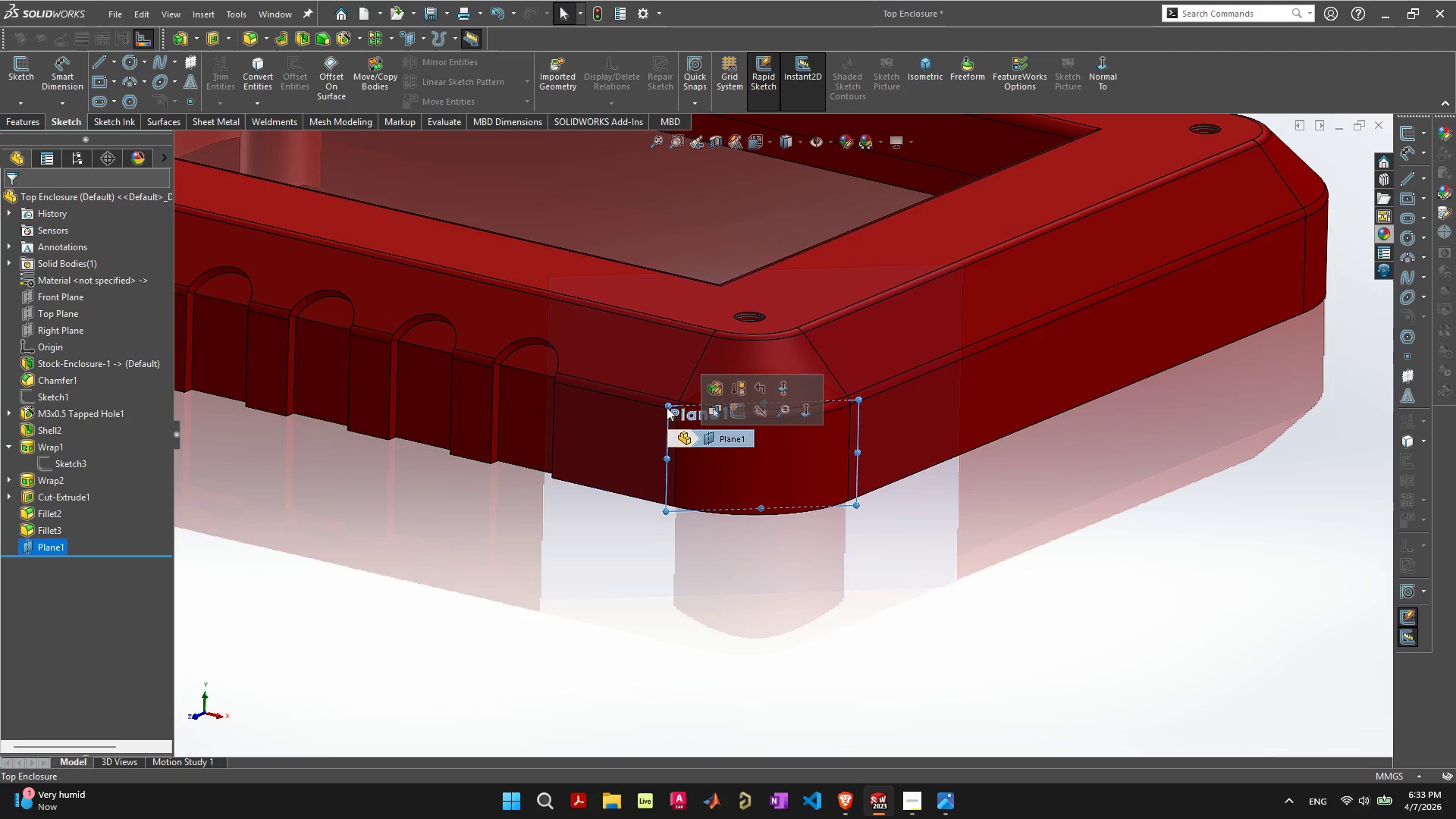 
left_click_drag(start_coordinate=[667, 406], to_coordinate=[556, 305])
 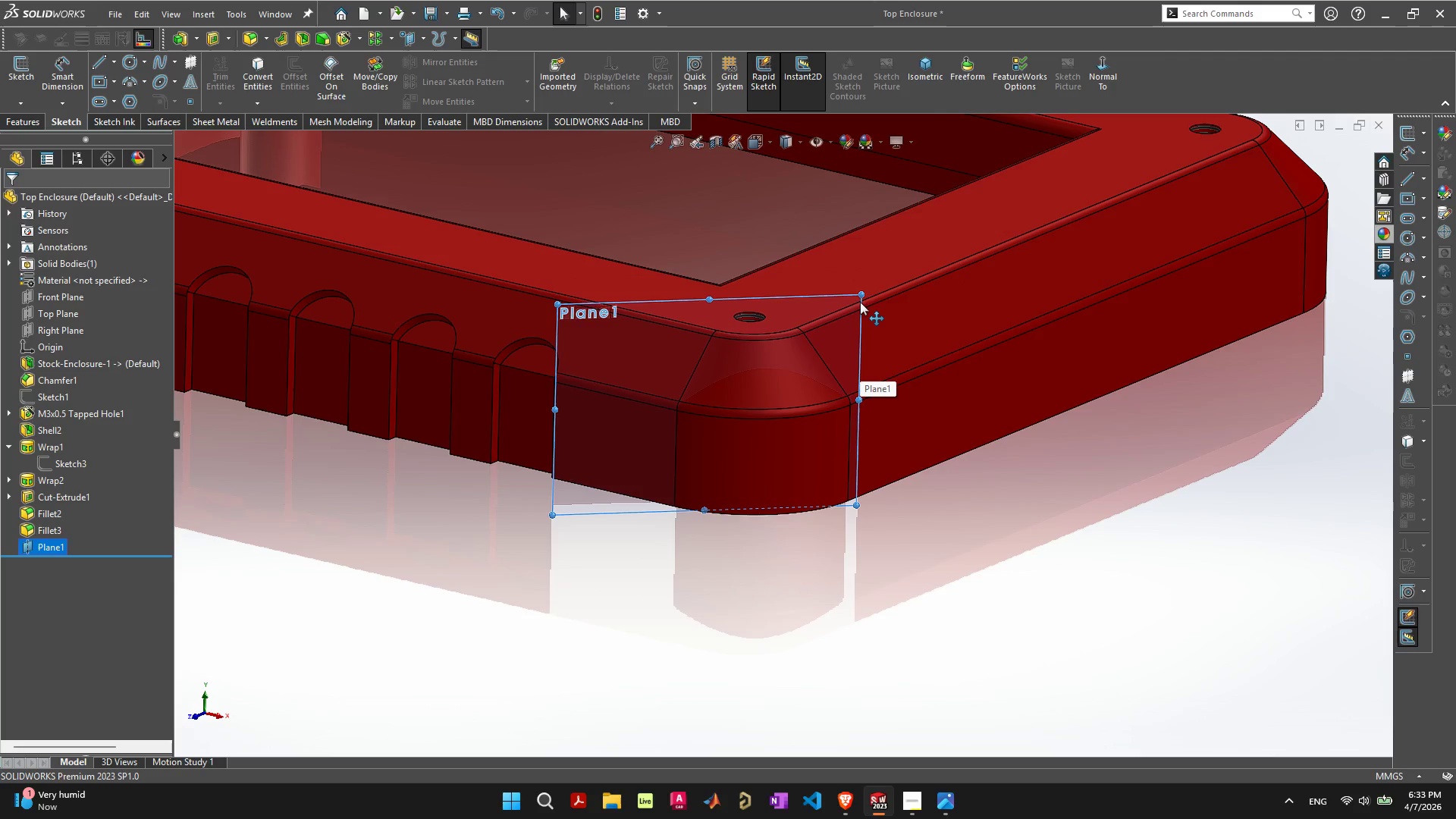 
left_click_drag(start_coordinate=[860, 293], to_coordinate=[1089, 199])
 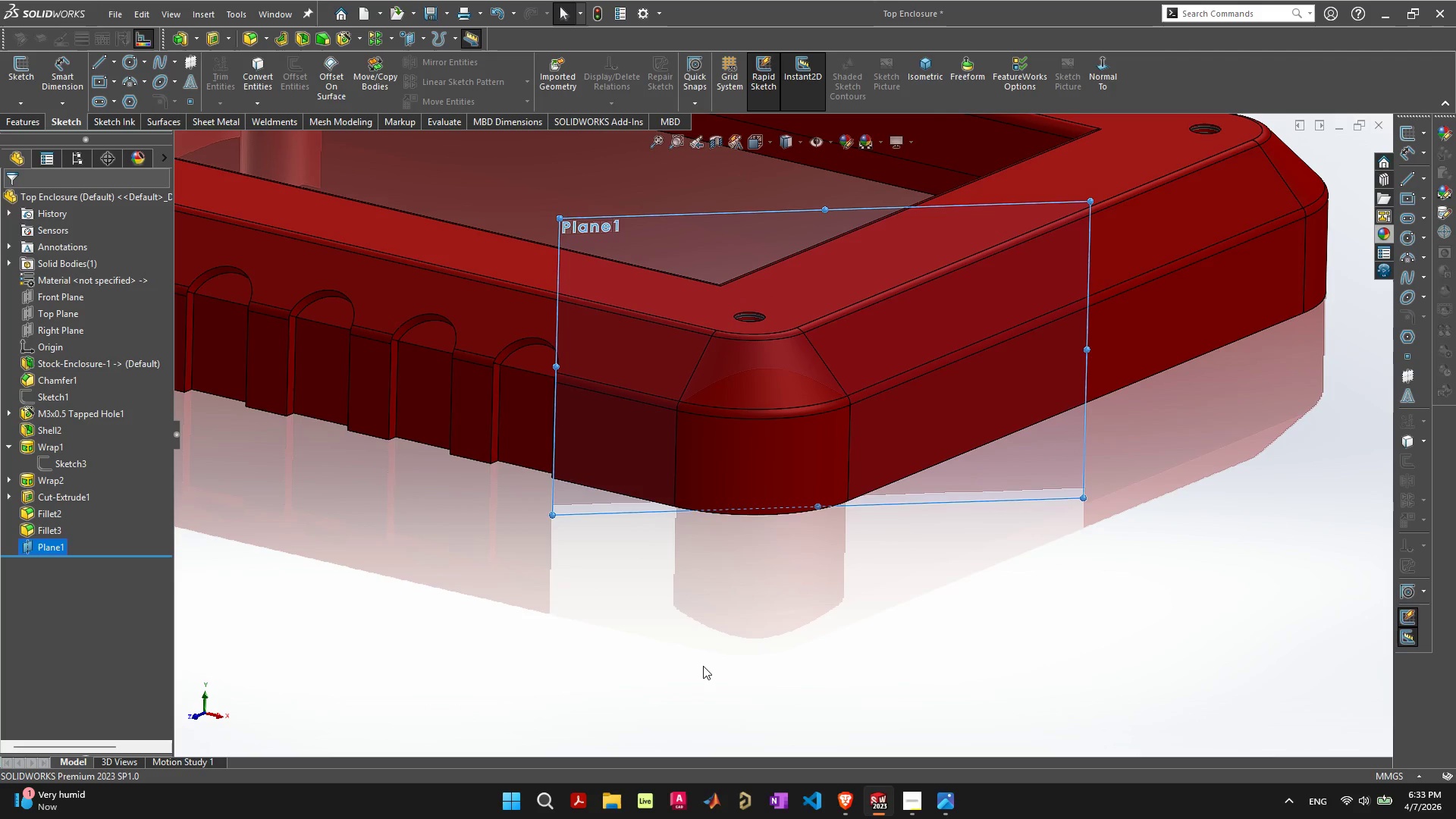 
key(Control+8)
 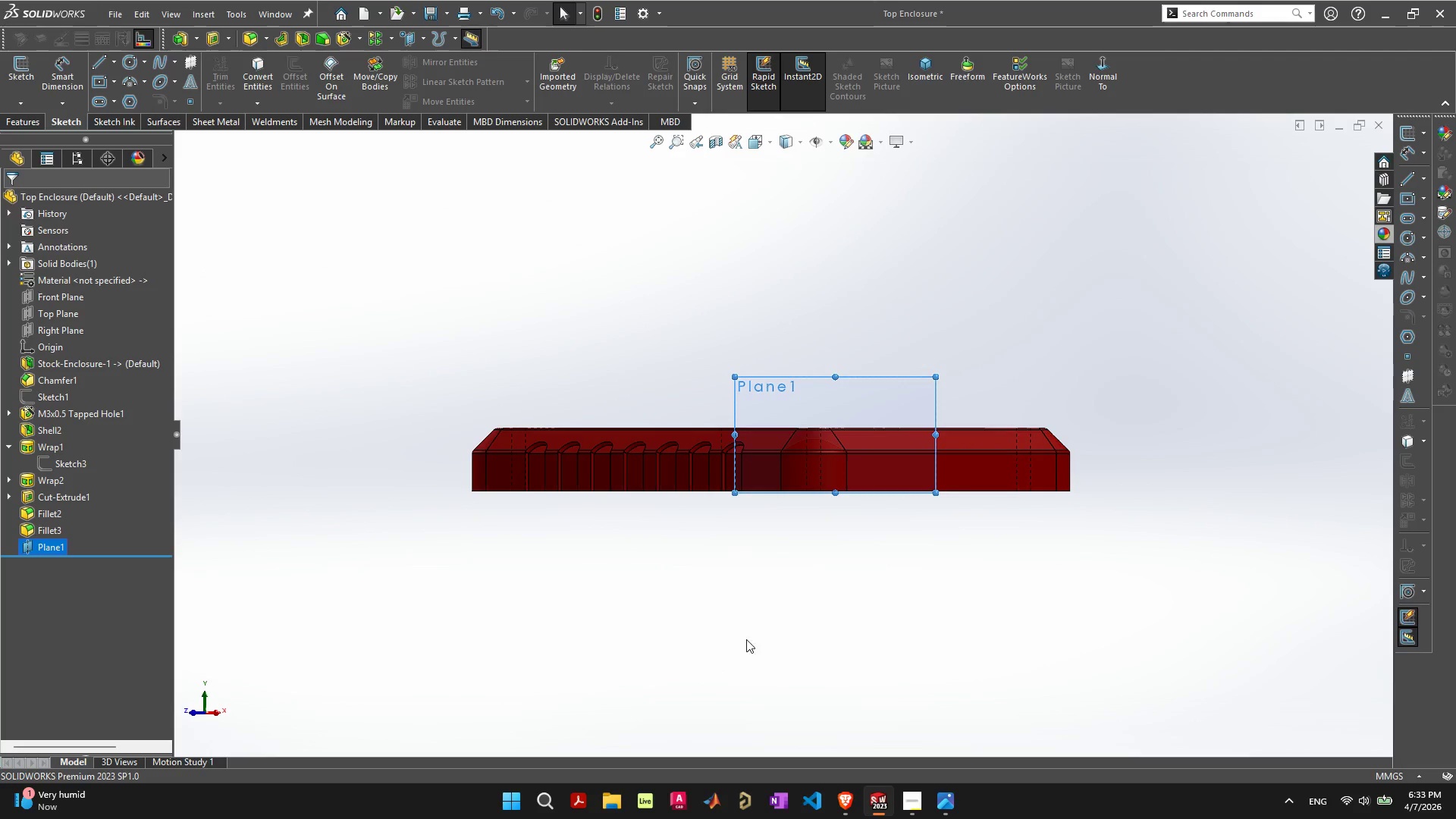 
scroll: coordinate [800, 458], scroll_direction: up, amount: 7.0
 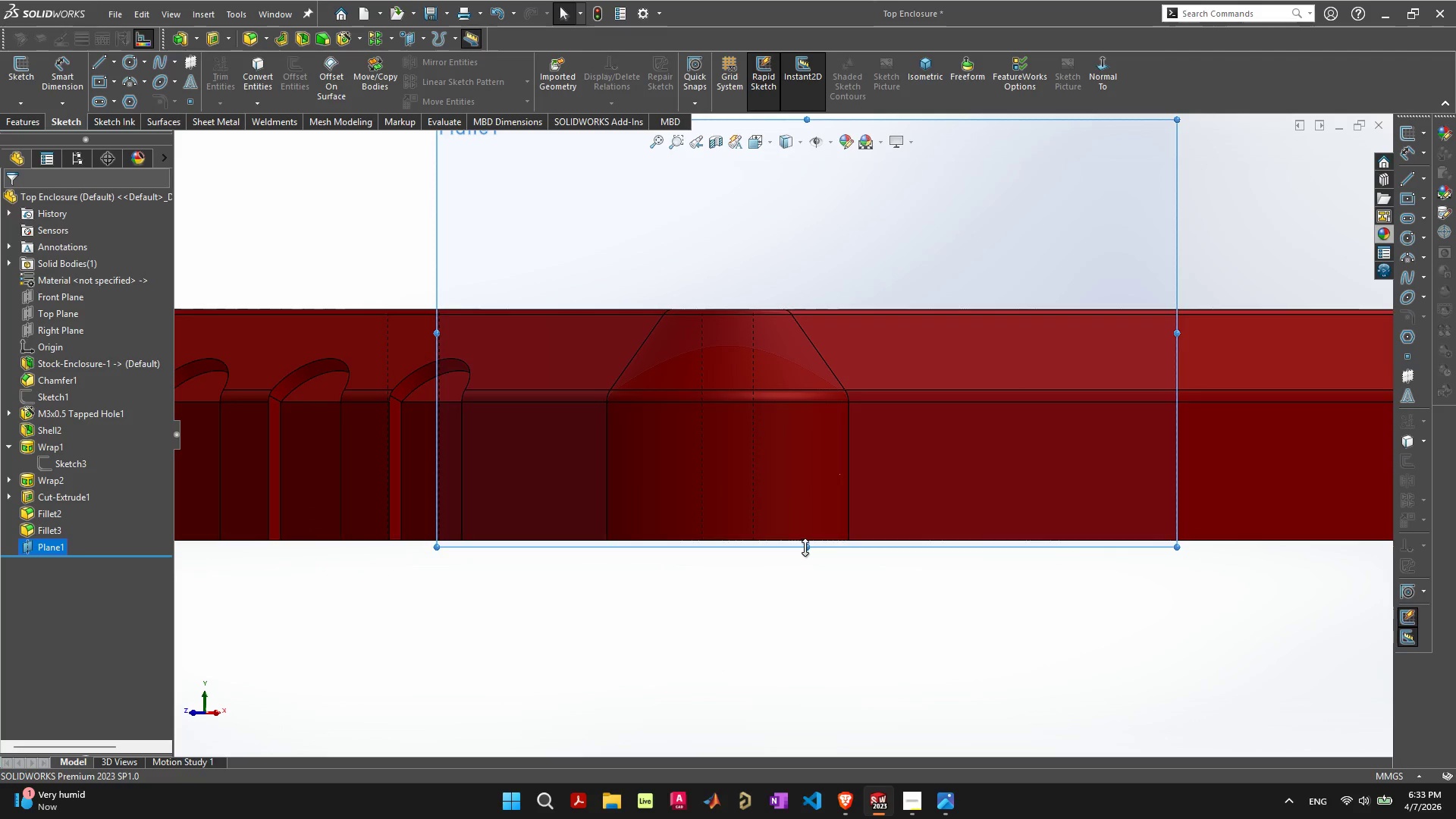 
left_click_drag(start_coordinate=[805, 547], to_coordinate=[797, 540])
 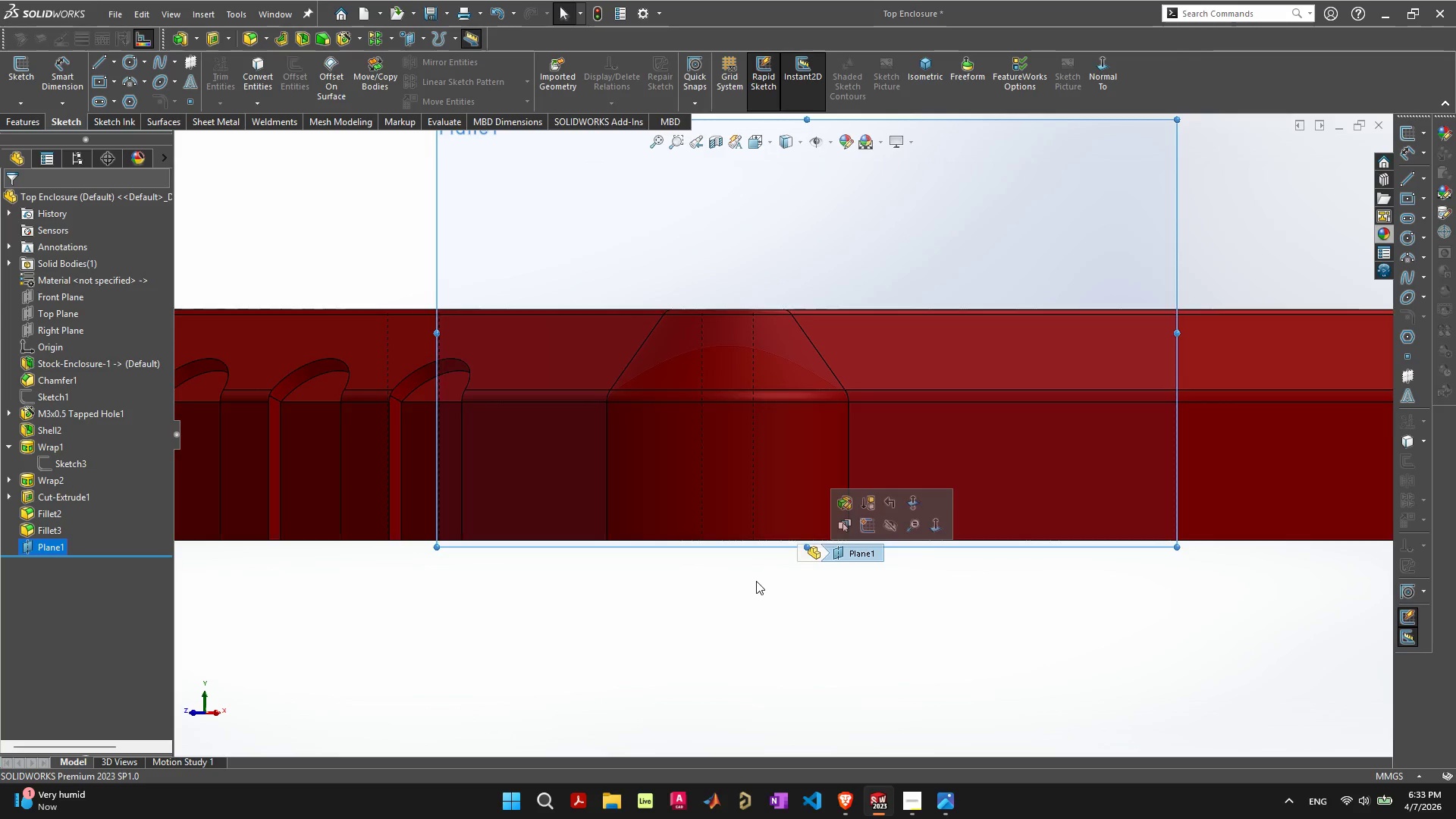 
left_click([755, 581])
 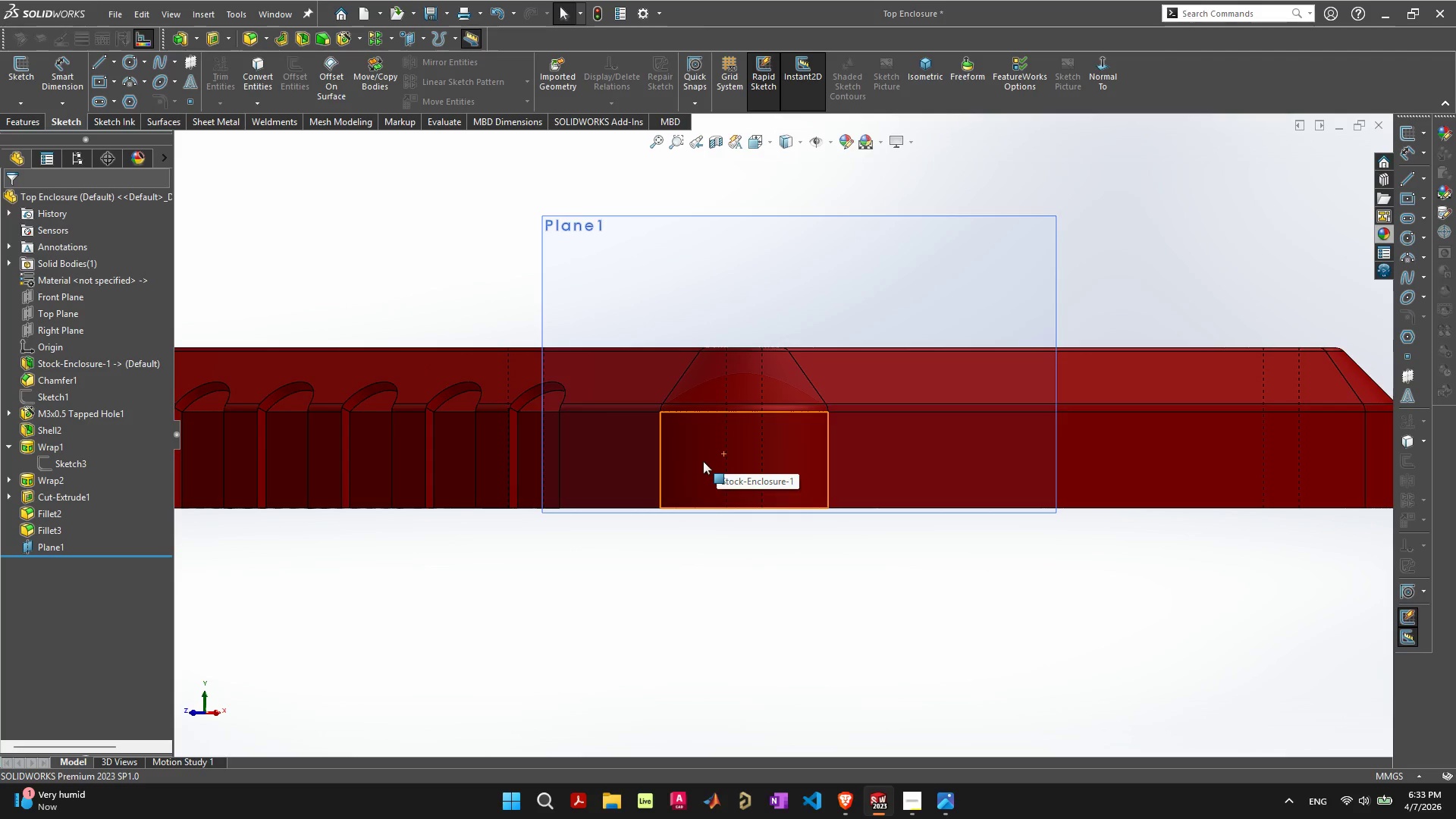 
scroll: coordinate [745, 472], scroll_direction: down, amount: 5.0
 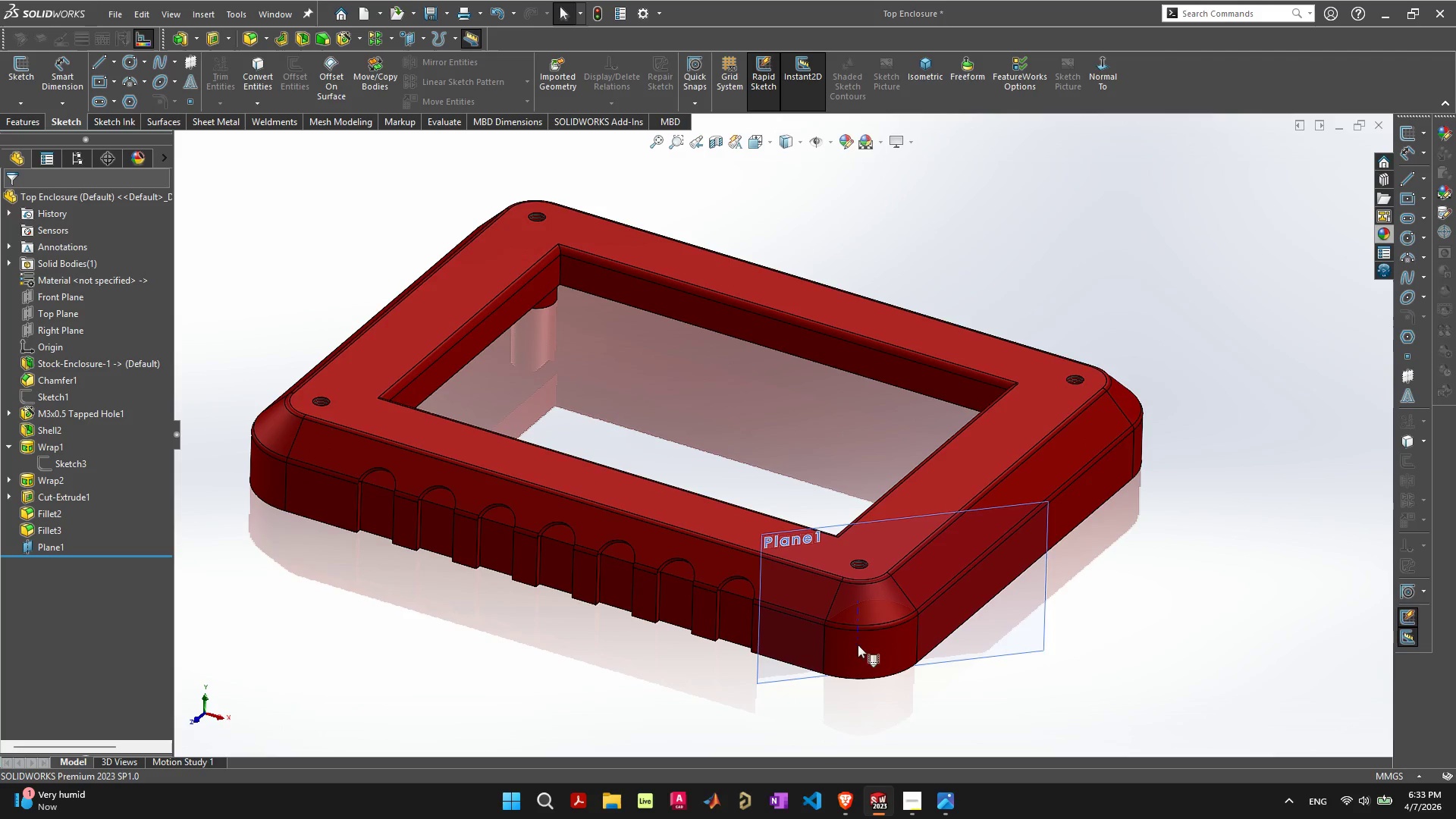 
left_click([896, 663])
 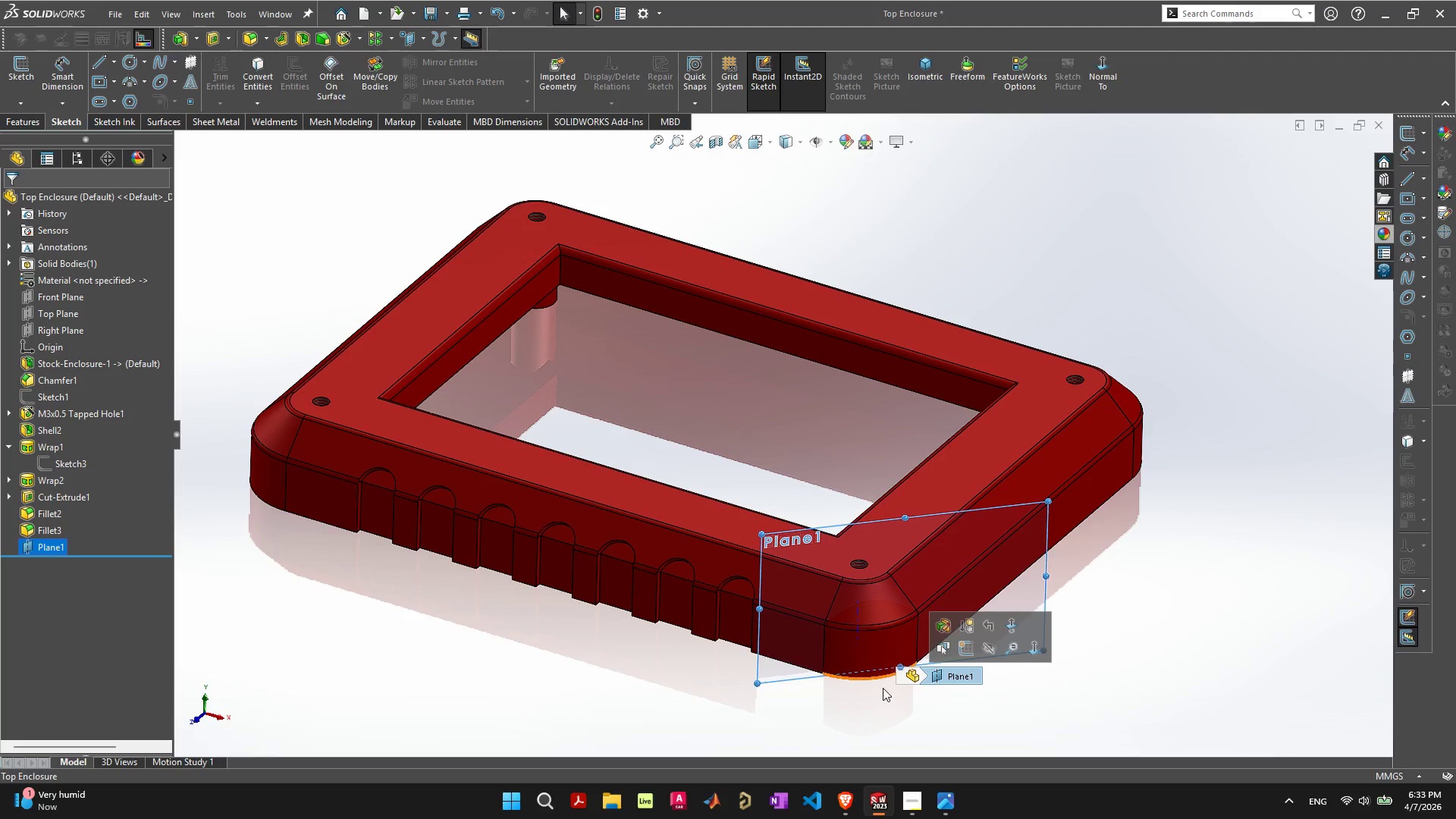 
left_click([885, 726])
 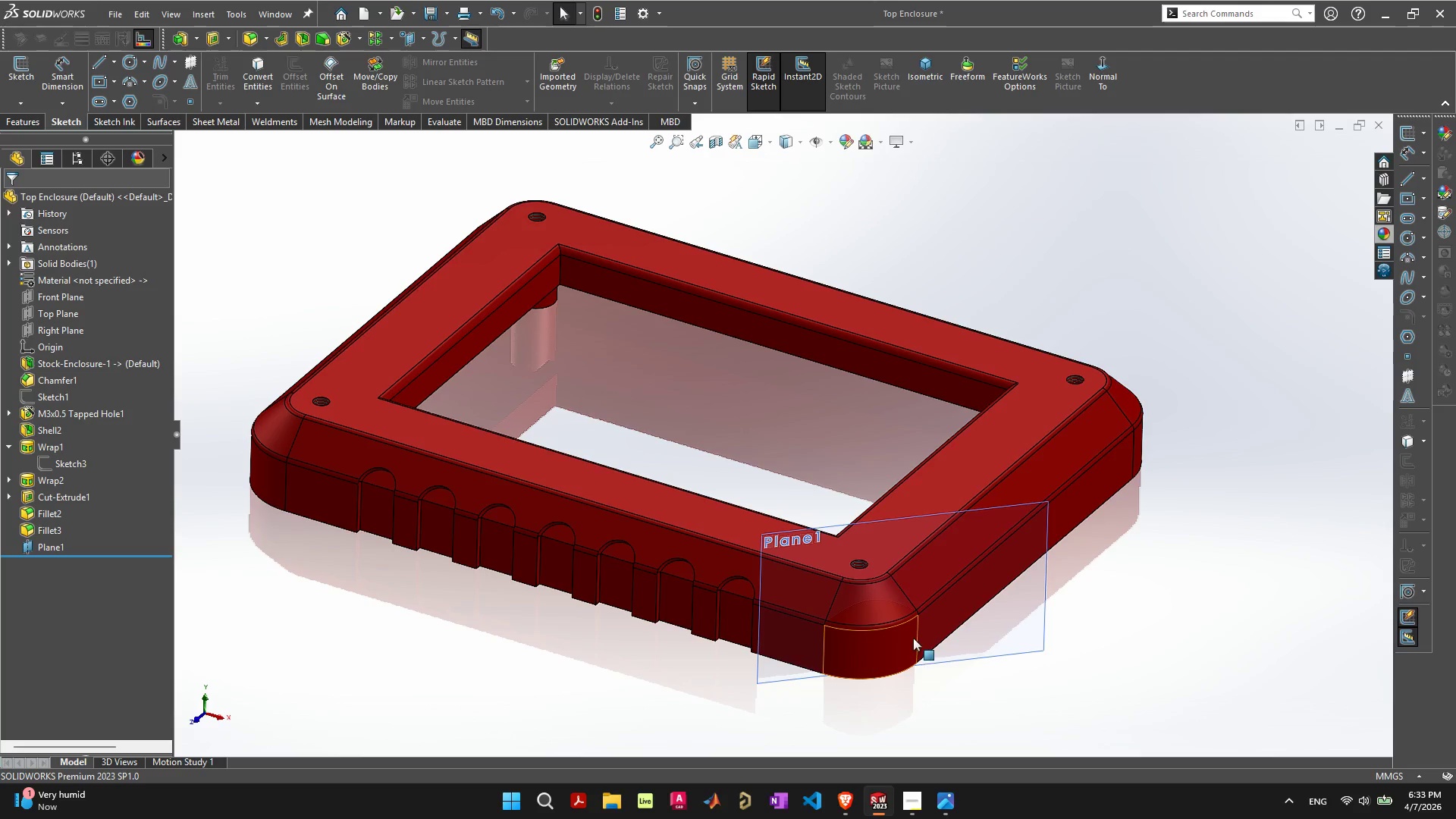 
left_click([913, 638])
 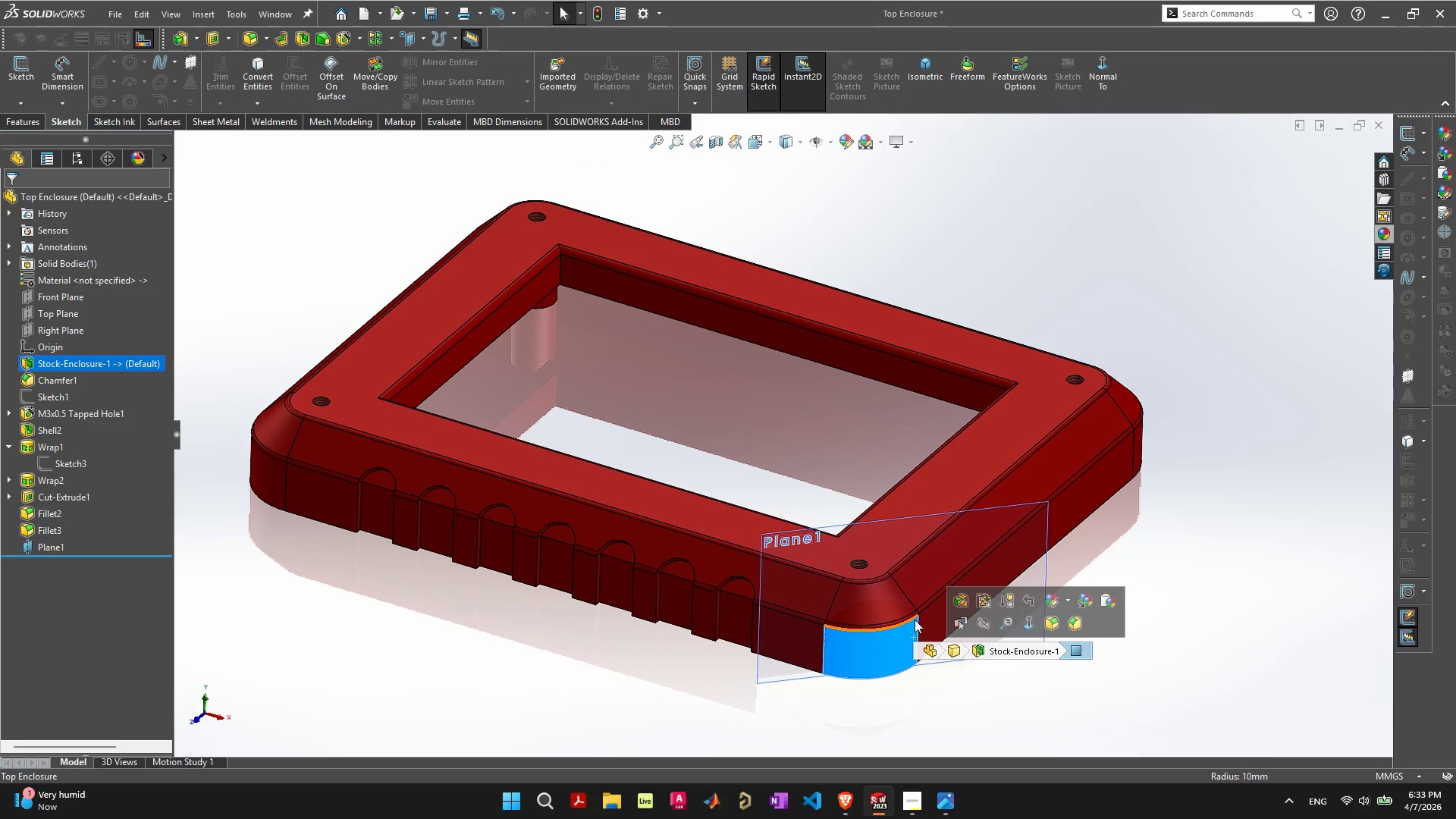 
left_click([915, 619])
 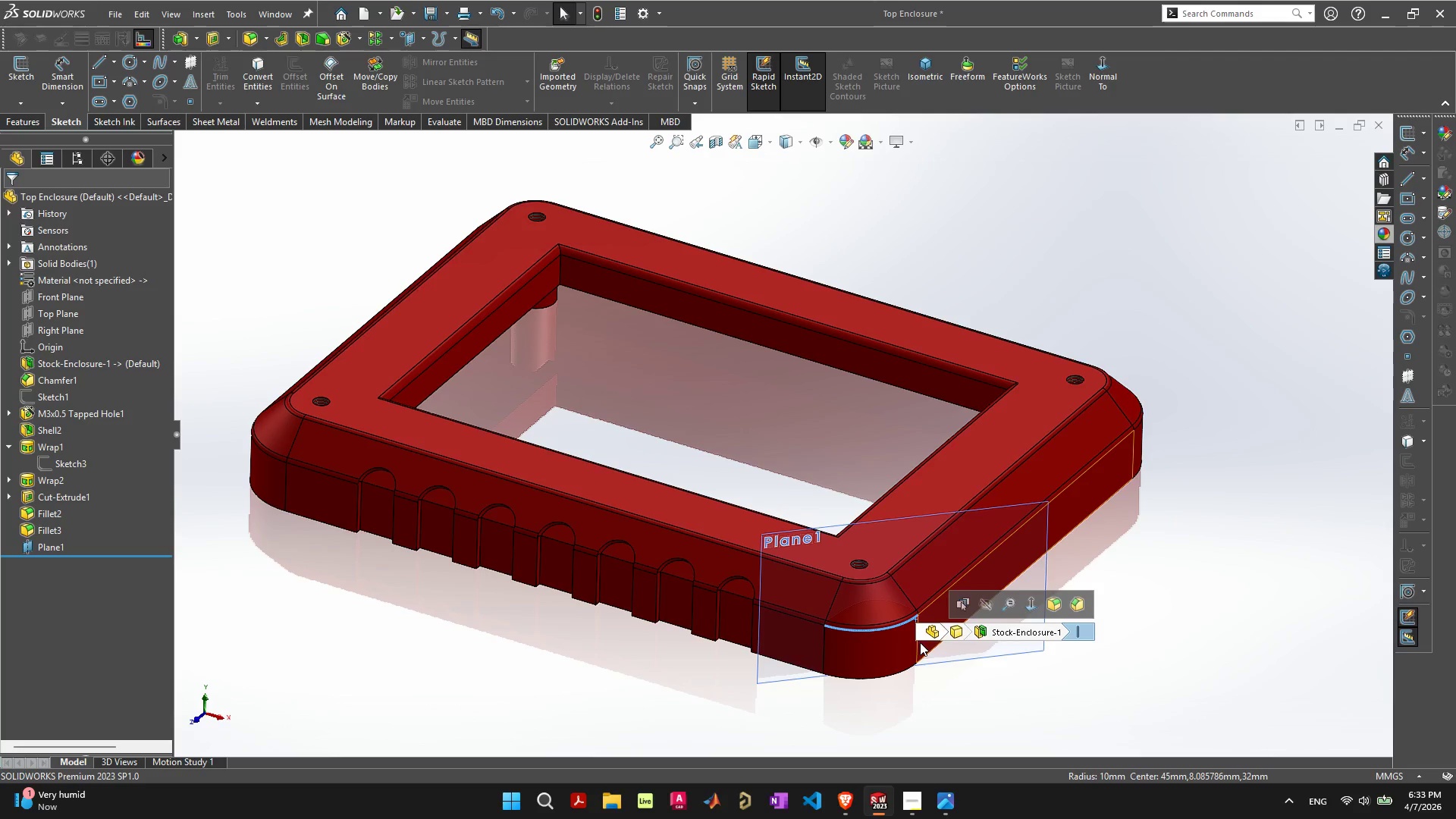 
hold_key(key=ShiftLeft, duration=1.5)
 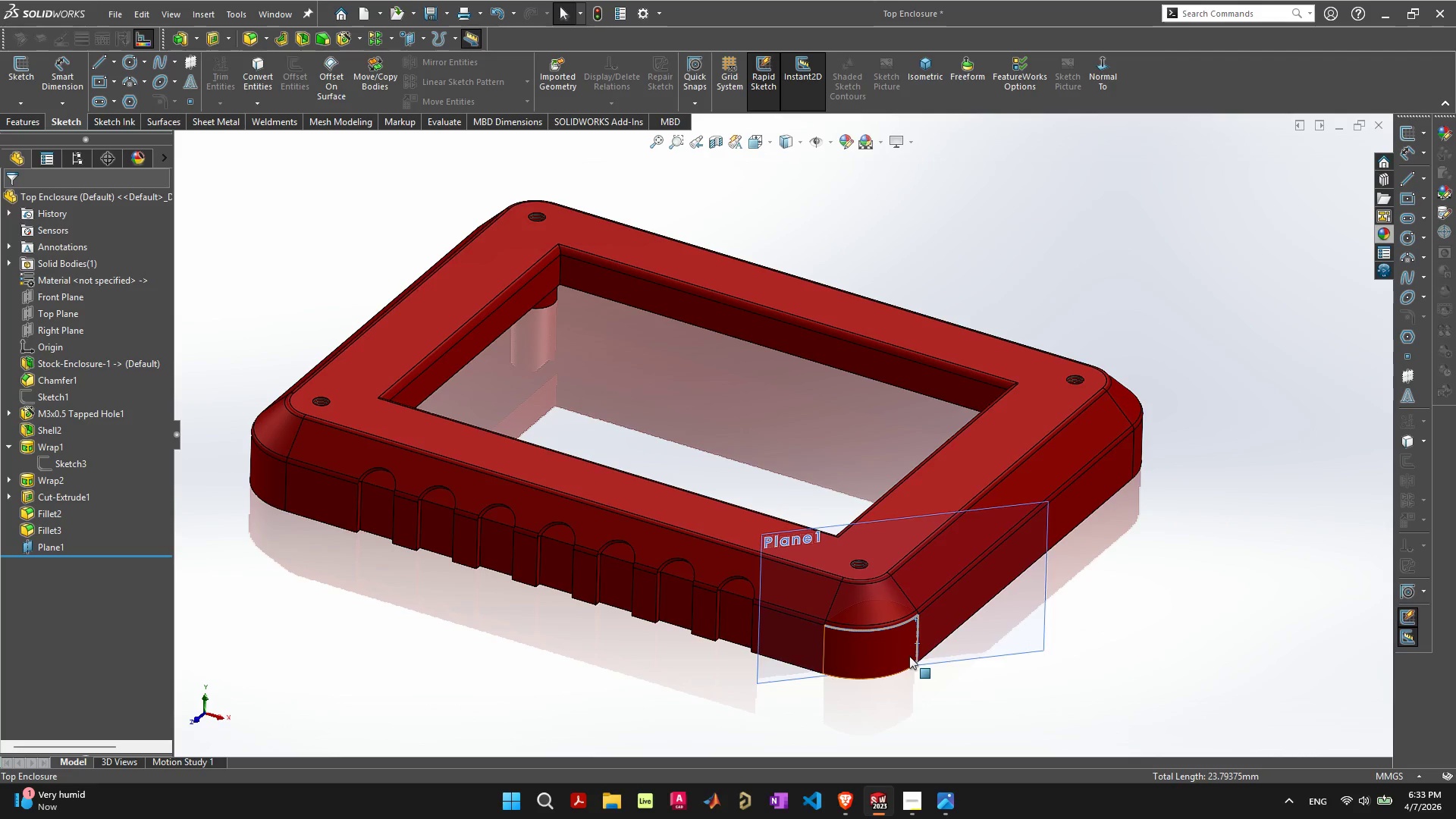 
hold_key(key=ShiftLeft, duration=1.52)
left_click([918, 644])
 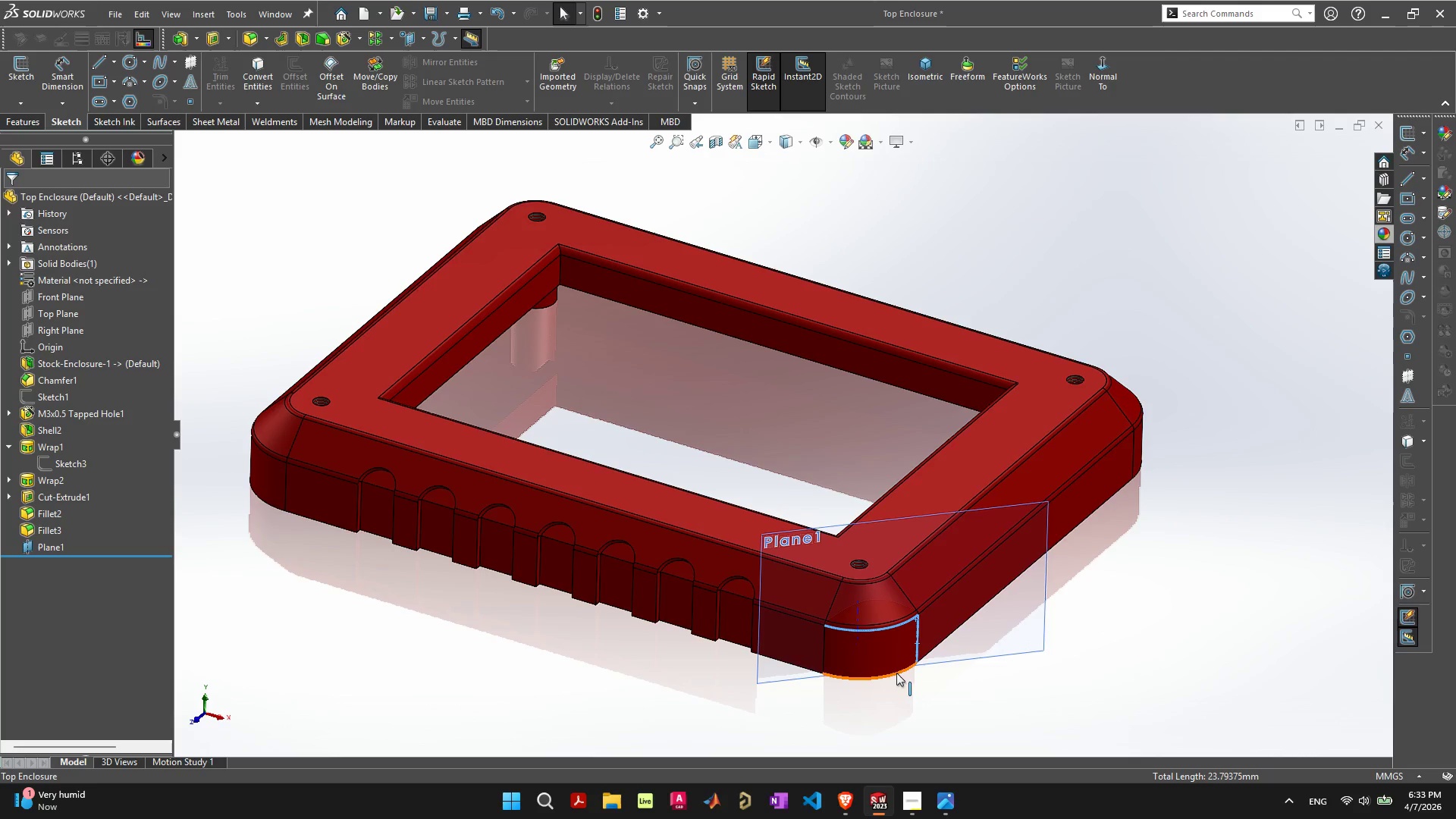 
left_click([896, 673])
 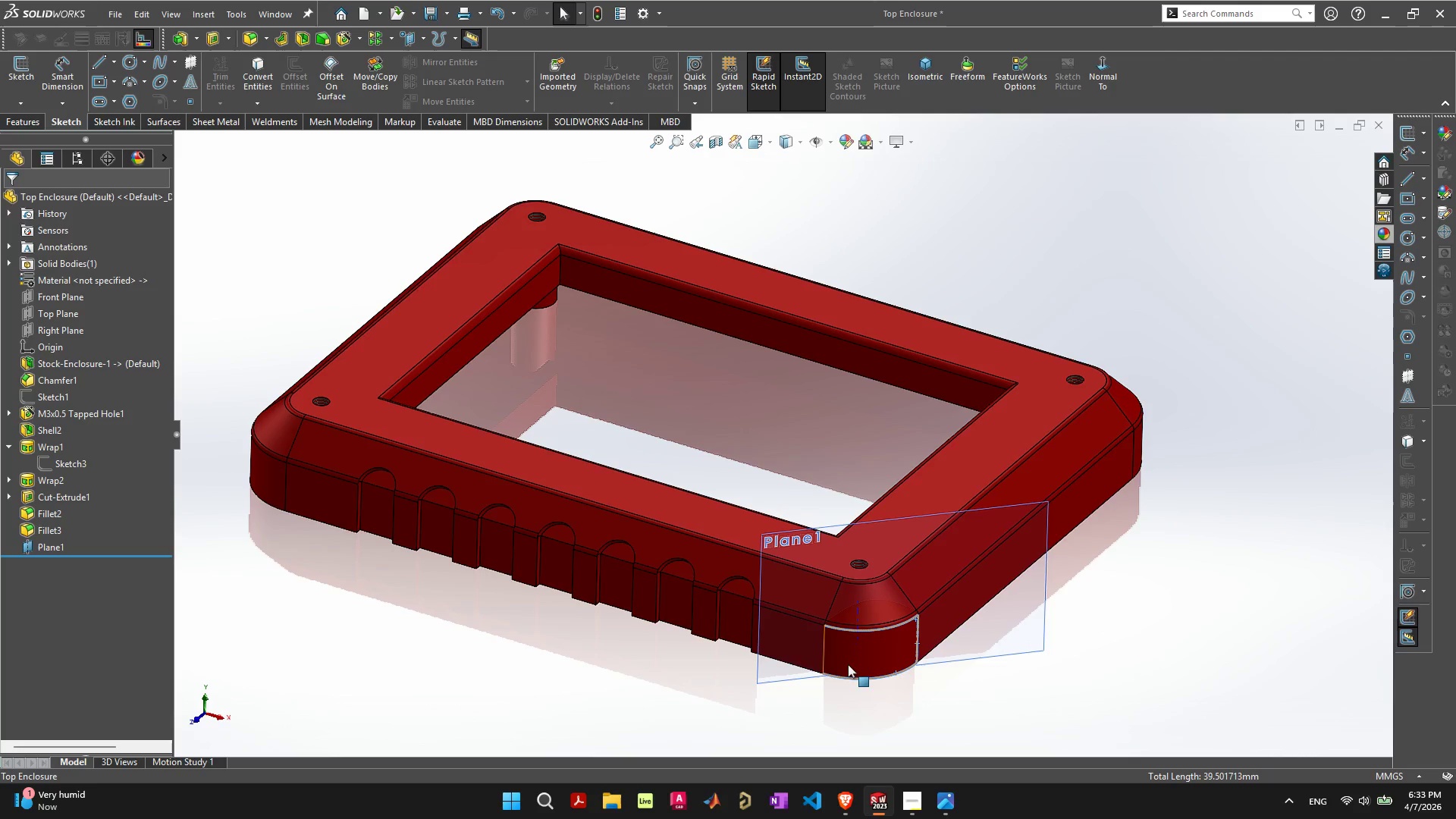 
hold_key(key=ShiftLeft, duration=1.5)
left_click([822, 647])
 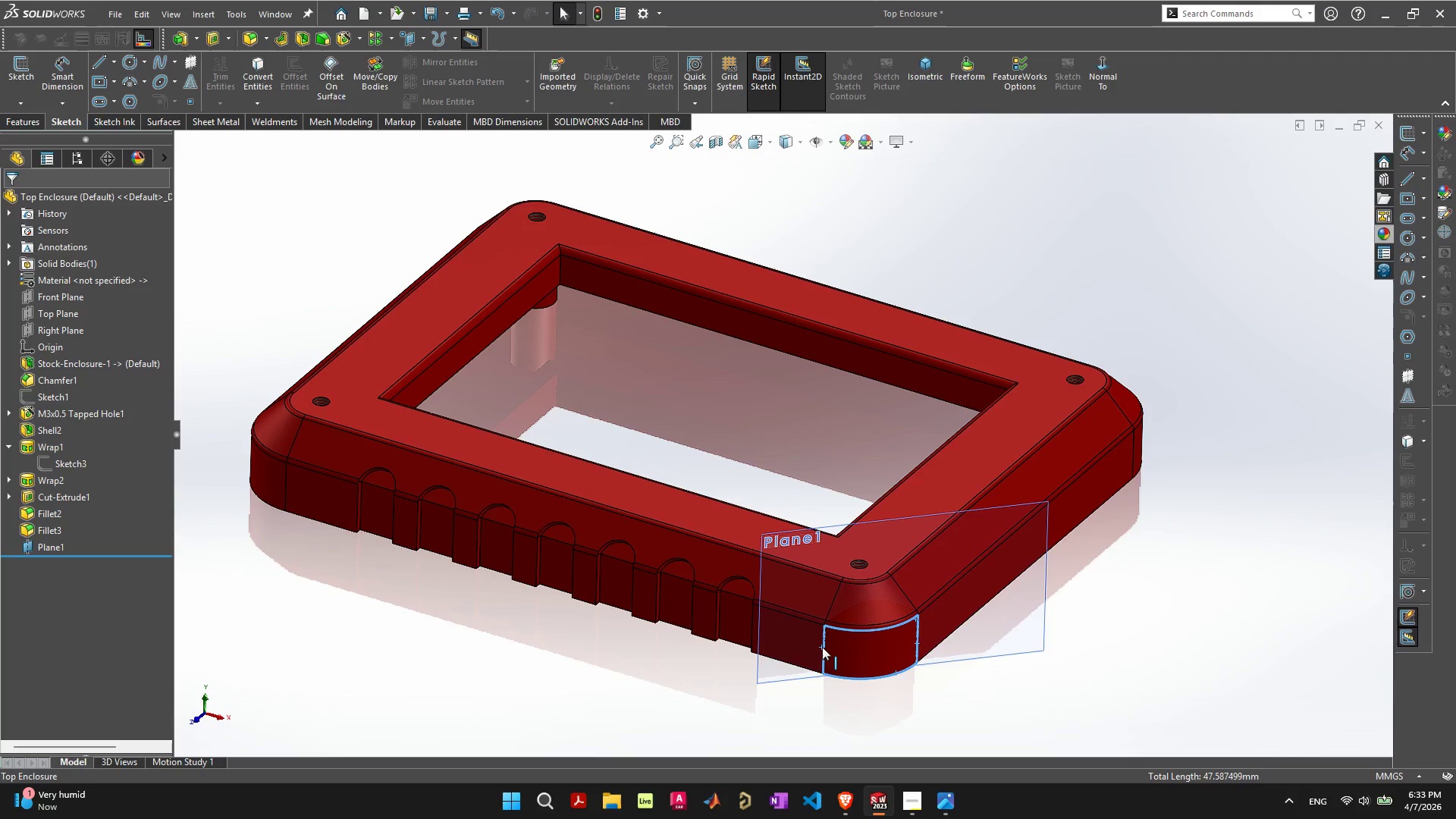 
key(Shift+ShiftLeft)
 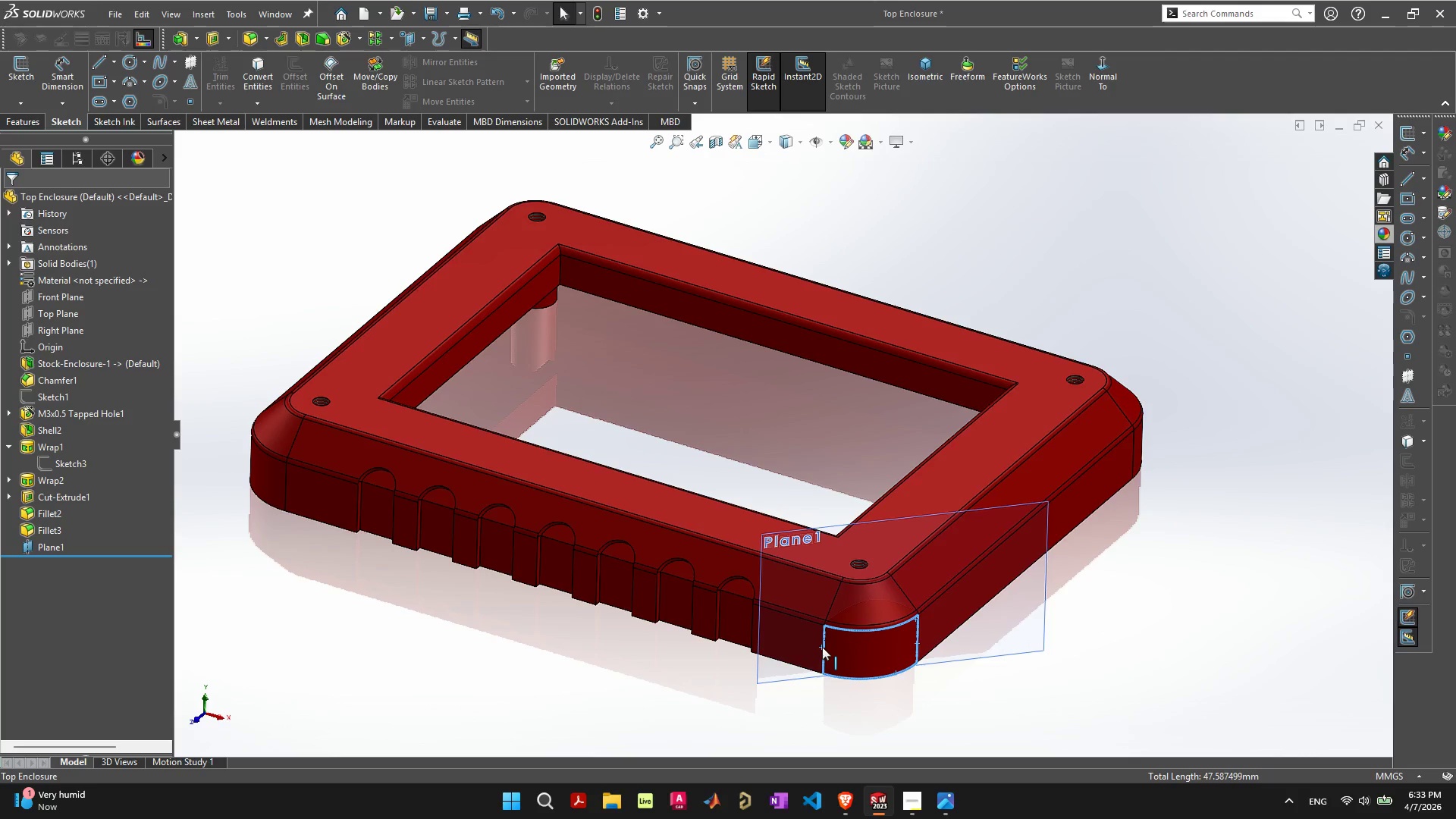 
key(Shift+ShiftLeft)
 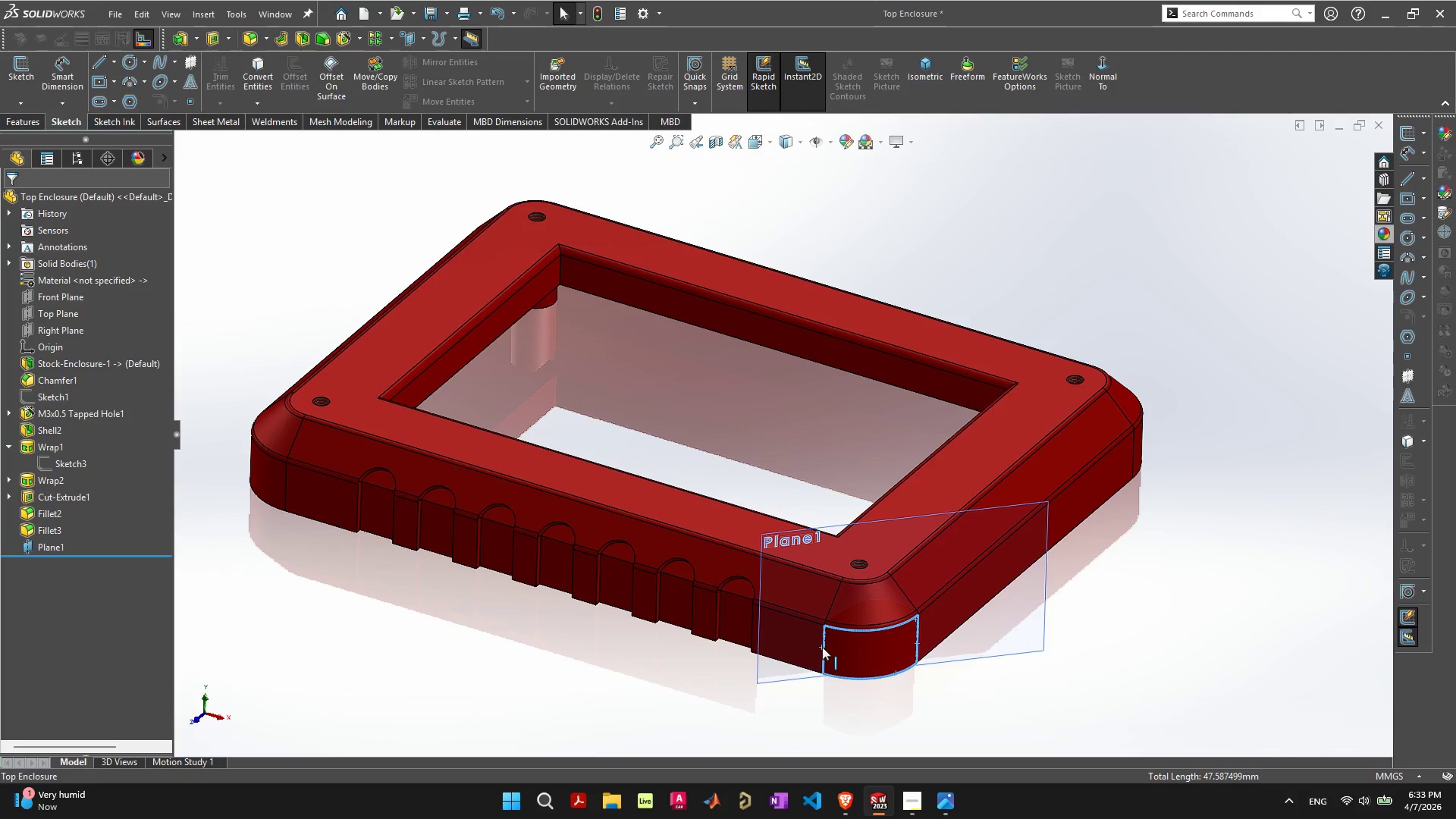 
key(Shift+ShiftLeft)
 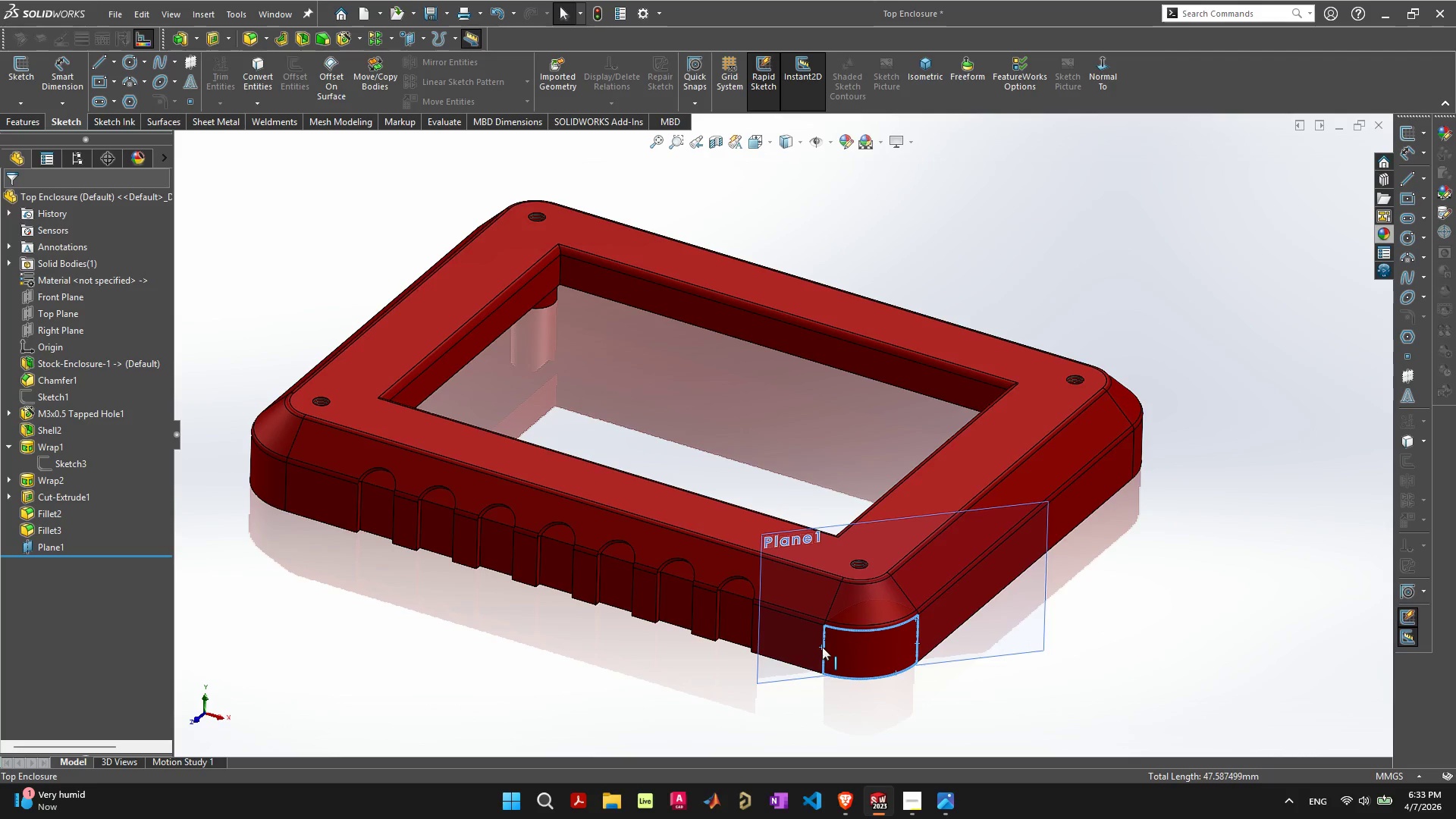 
key(Shift+ShiftLeft)
 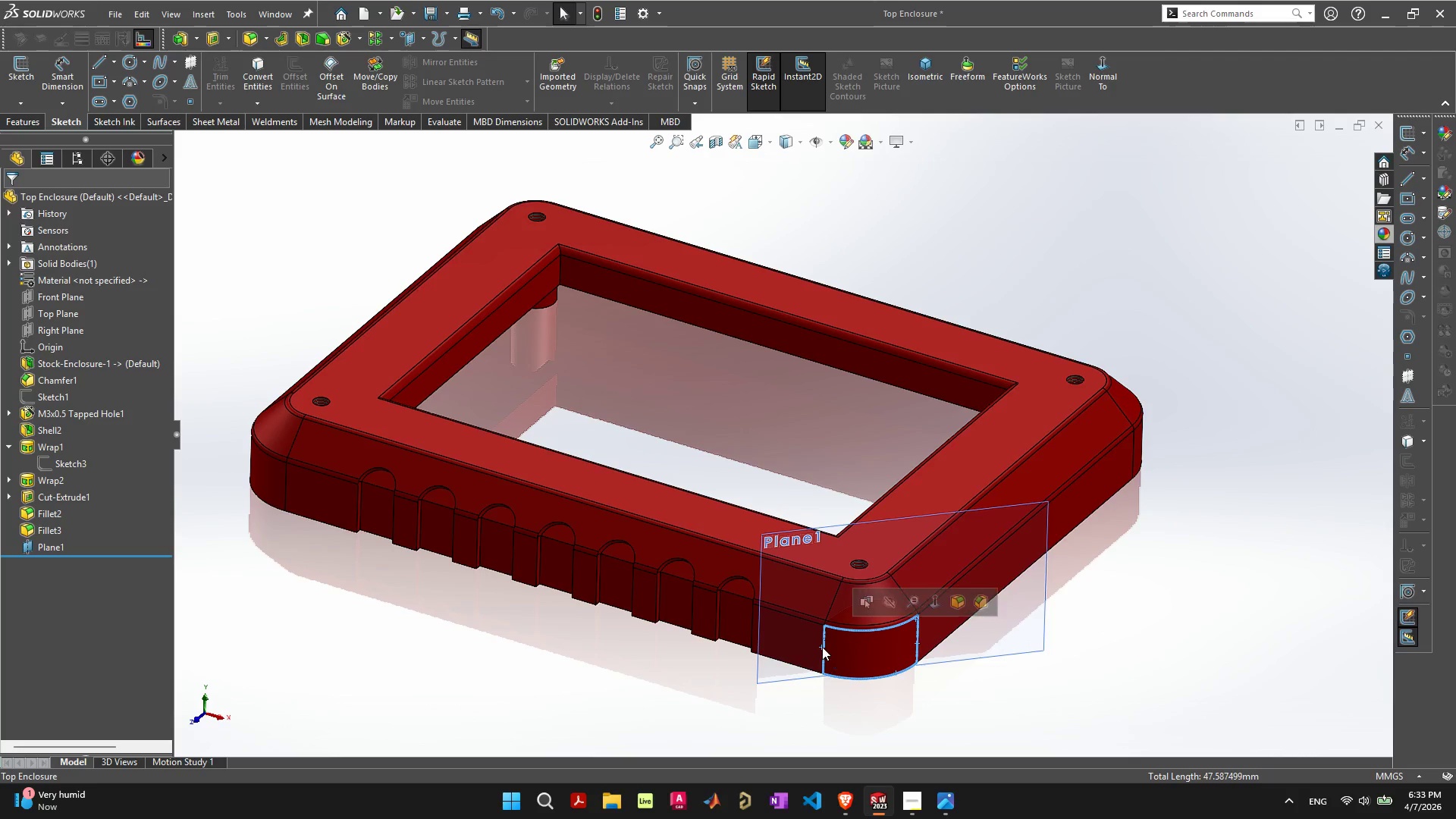 
key(Shift+ShiftLeft)
 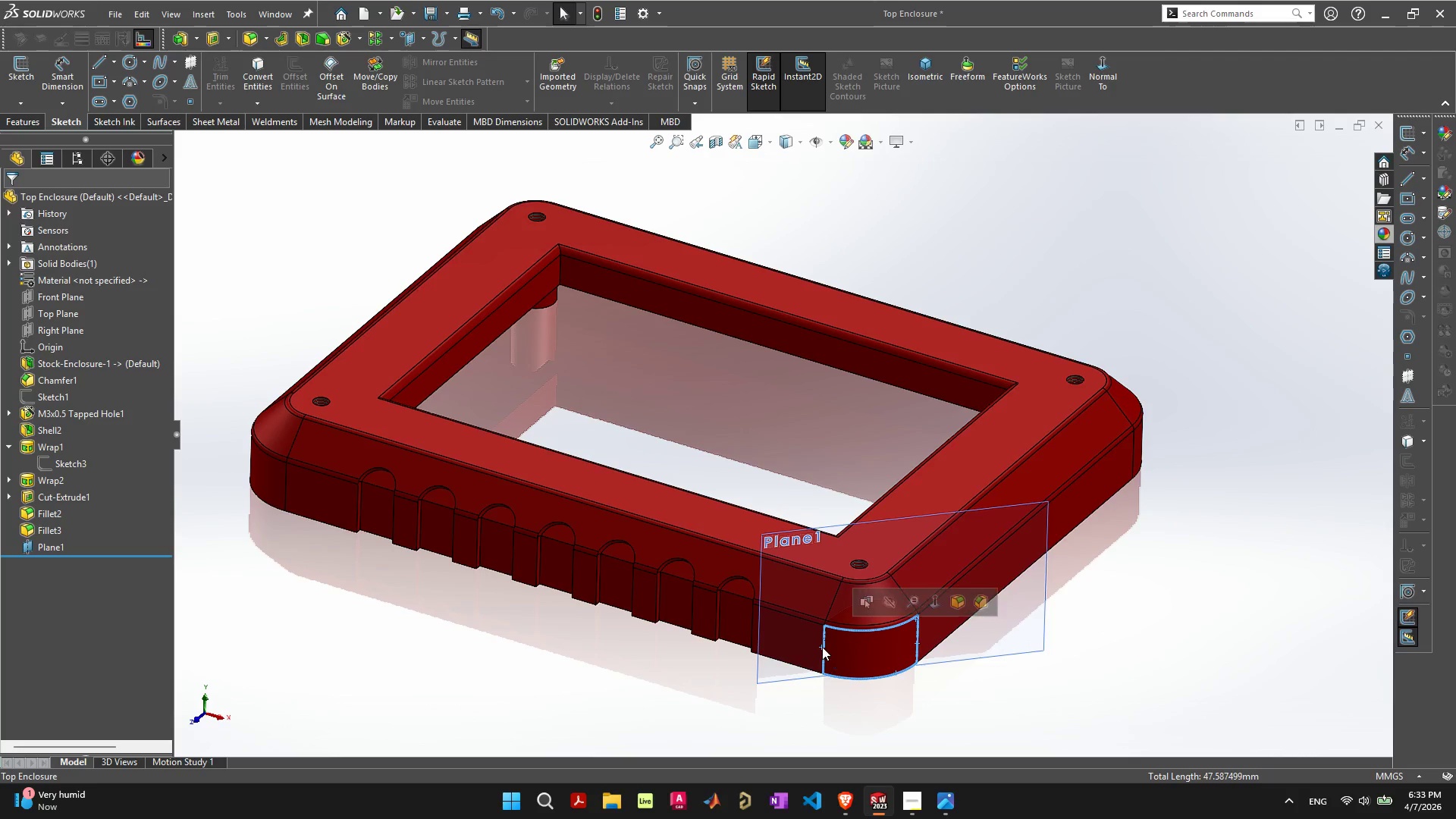 
key(Shift+ShiftLeft)
 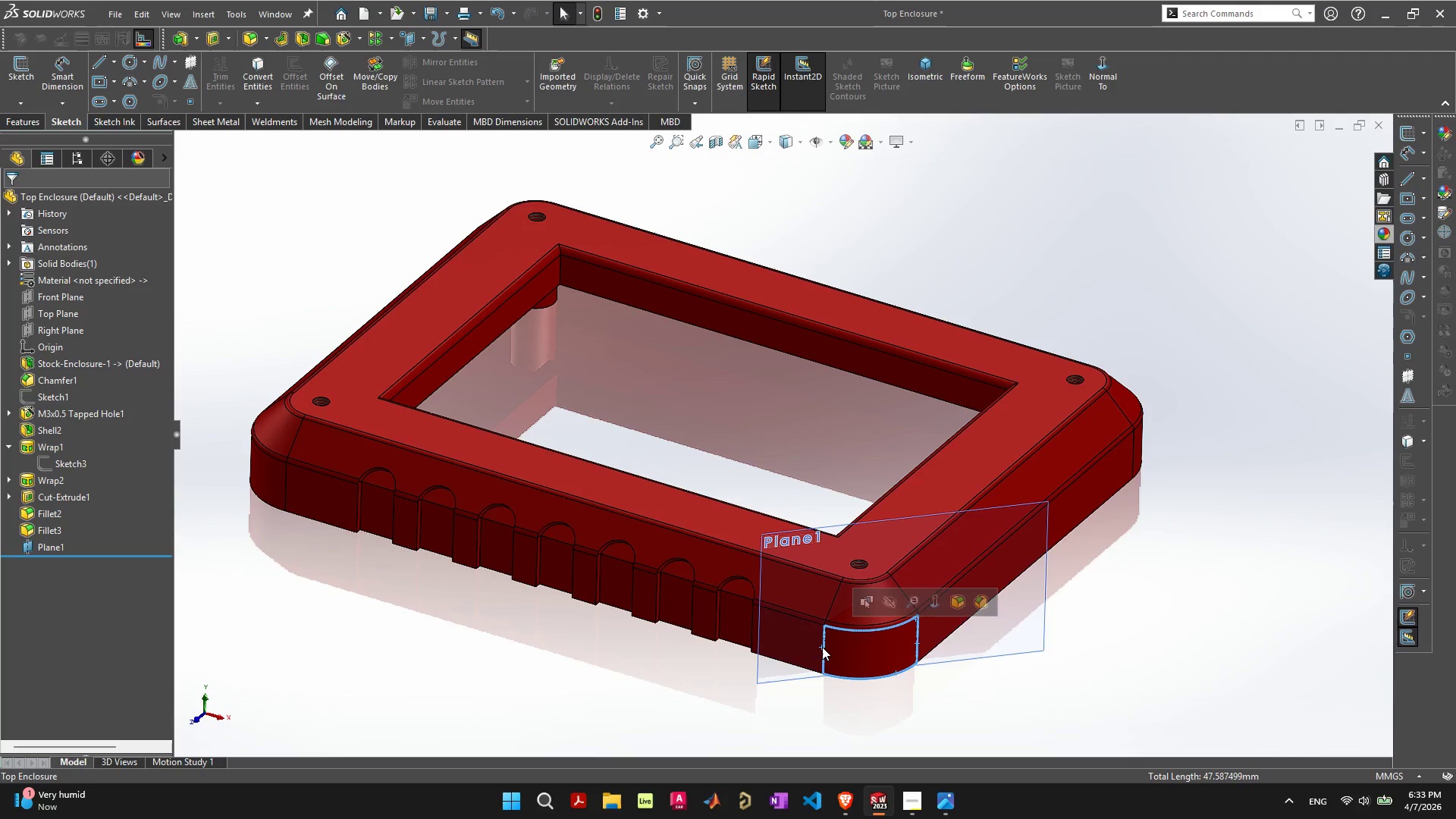 
key(Shift+ShiftLeft)
 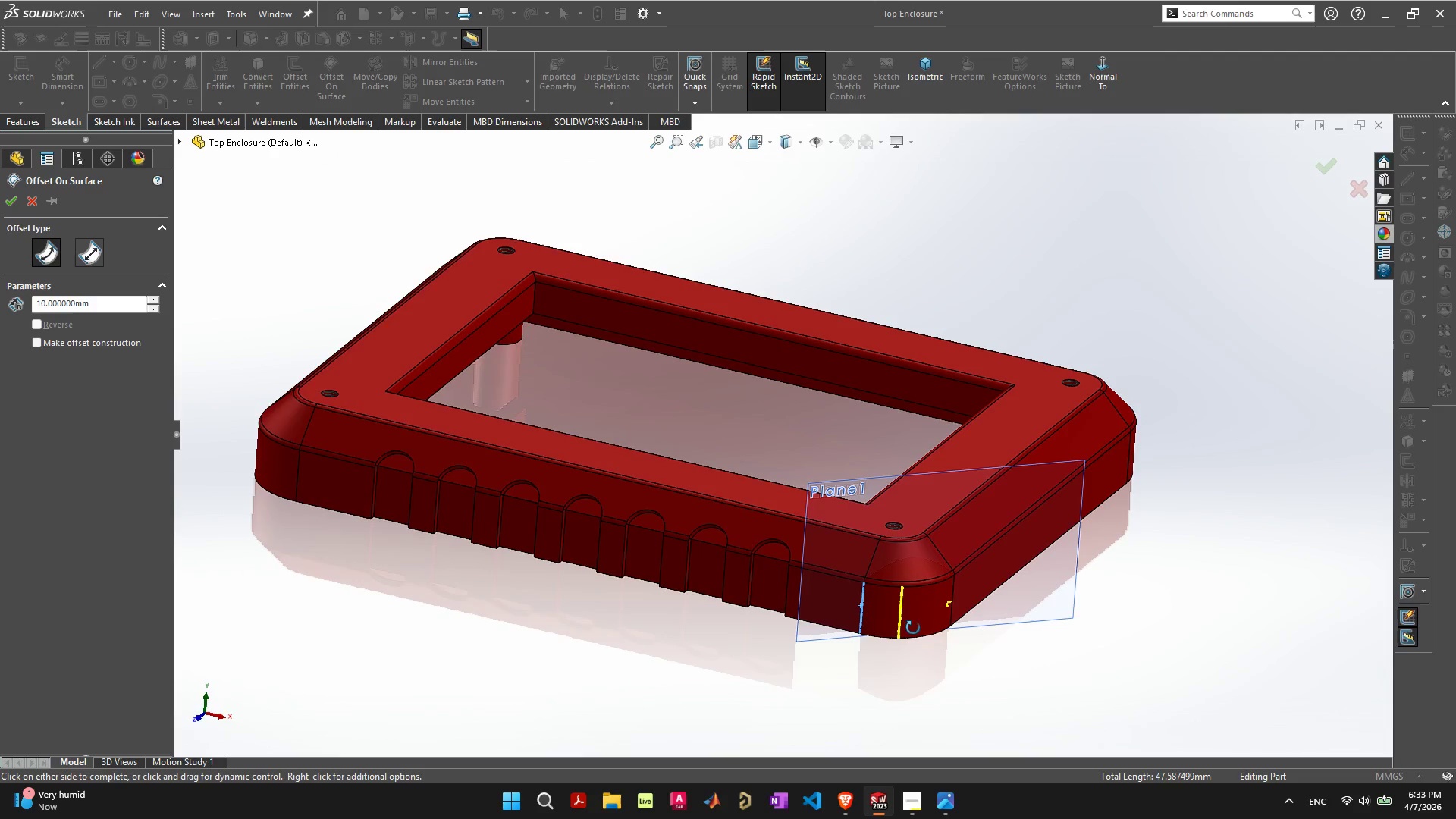 
wait(5.09)
 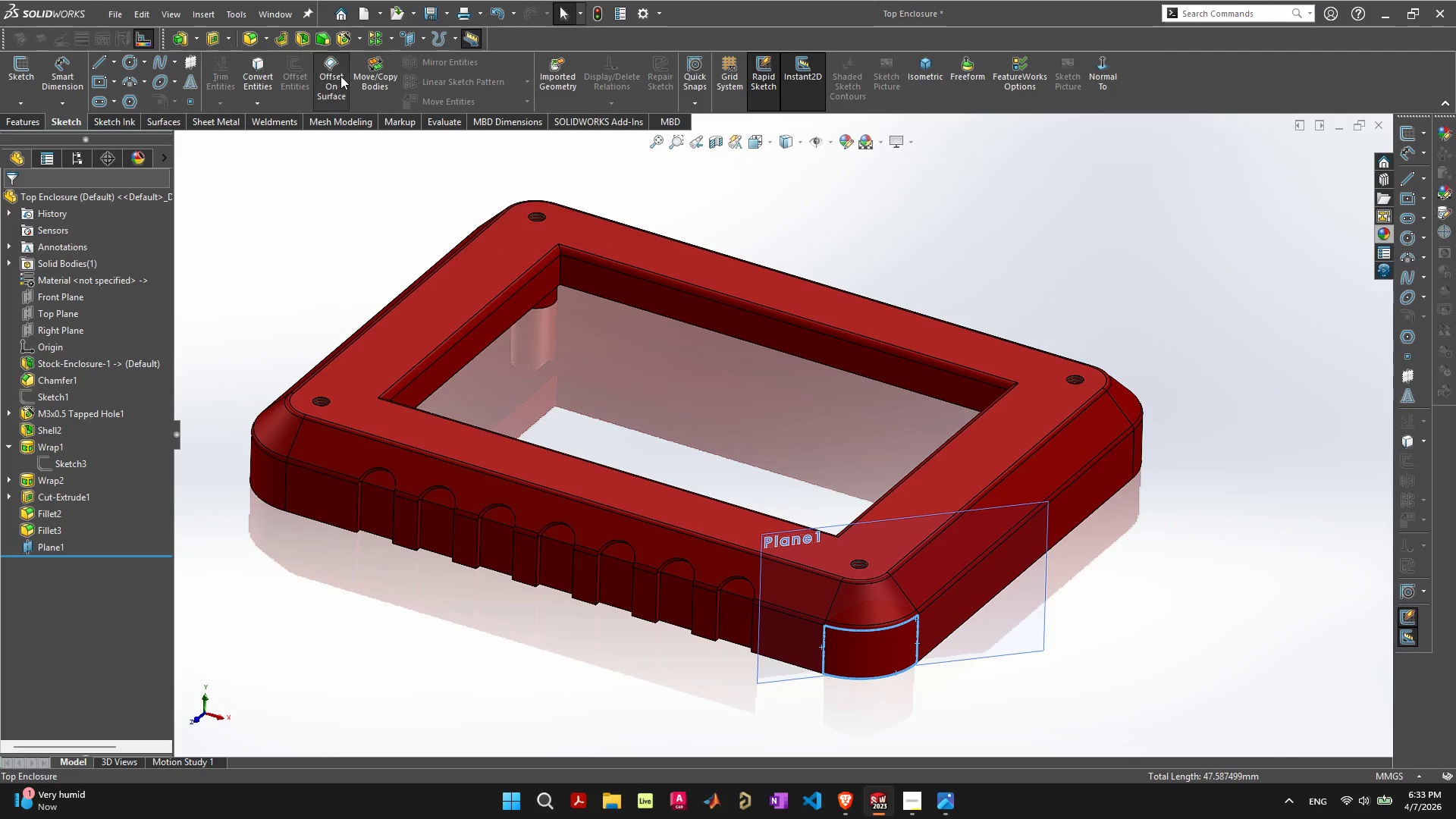 
left_click_drag(start_coordinate=[948, 602], to_coordinate=[927, 622])
 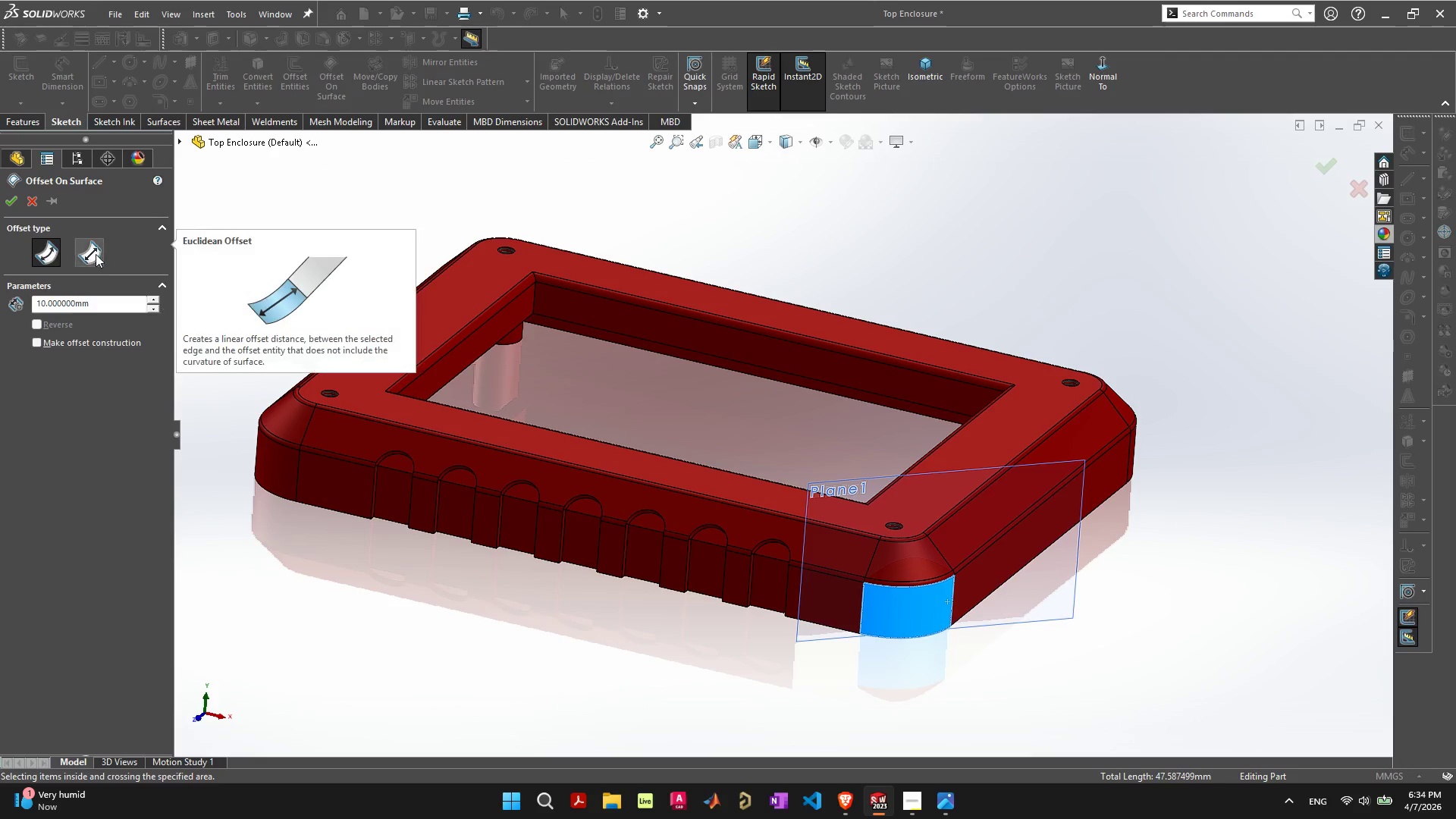 
left_click([96, 253])
 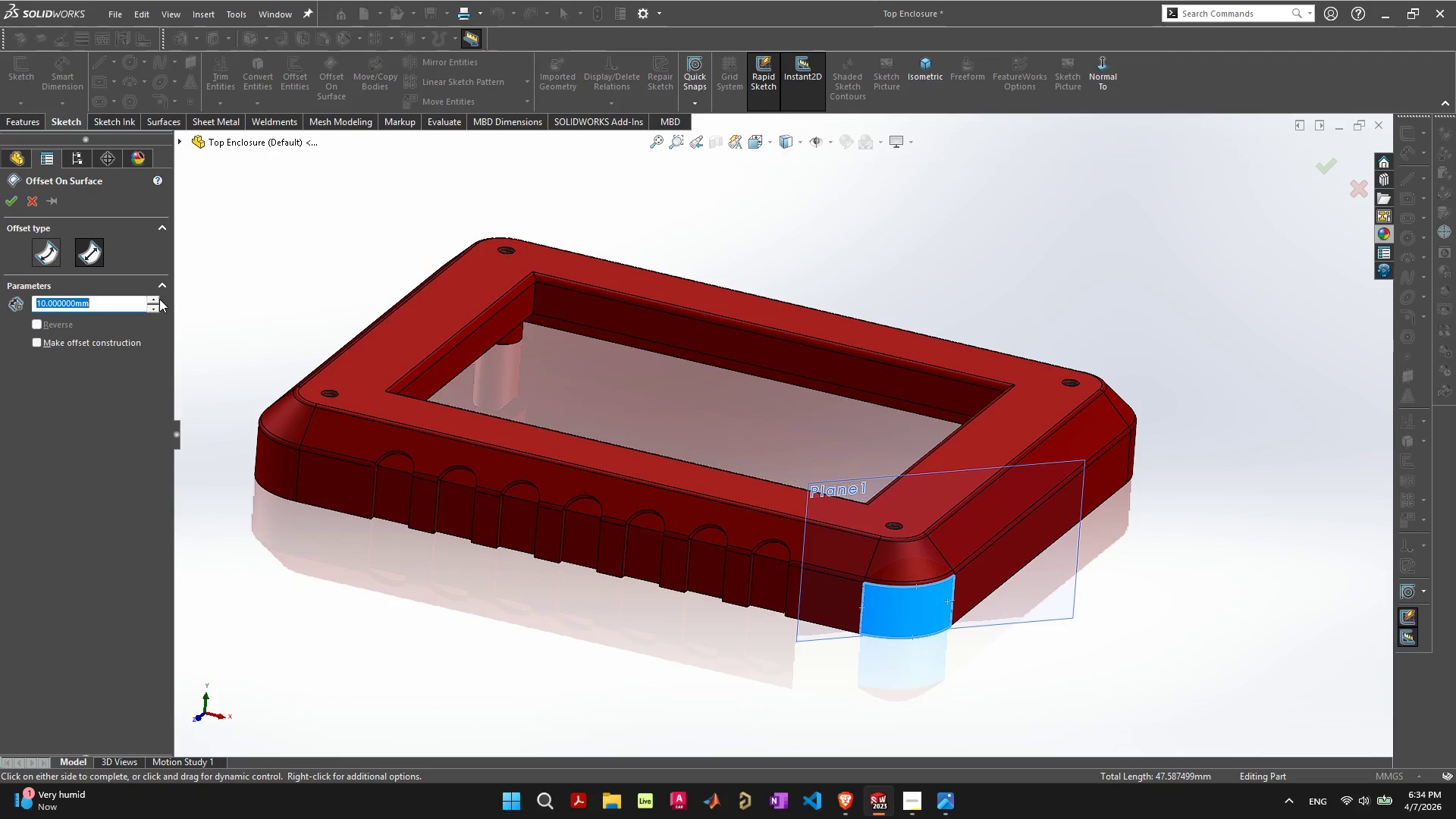 
left_click([155, 306])
 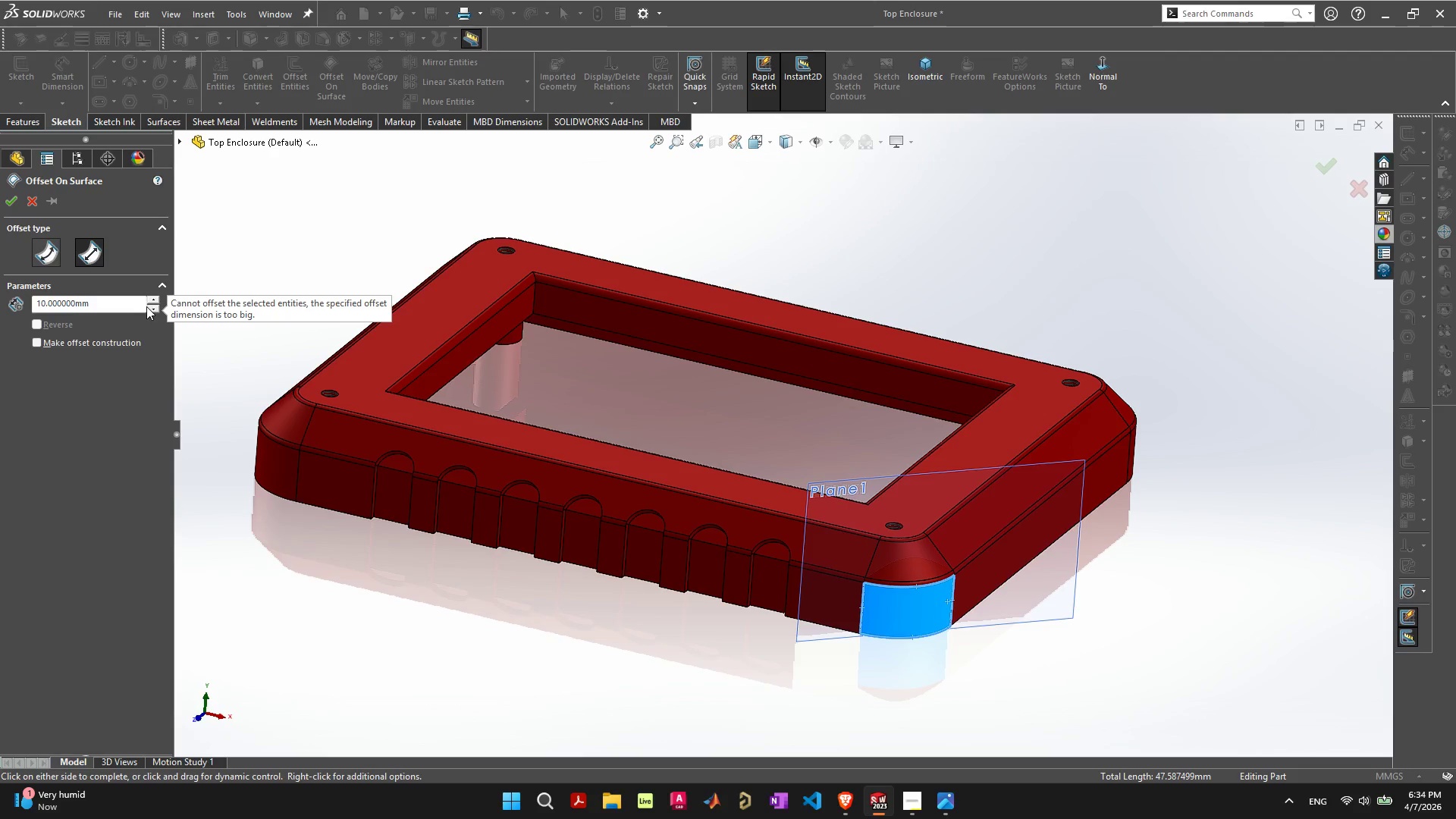 
left_click_drag(start_coordinate=[143, 306], to_coordinate=[63, 304])
 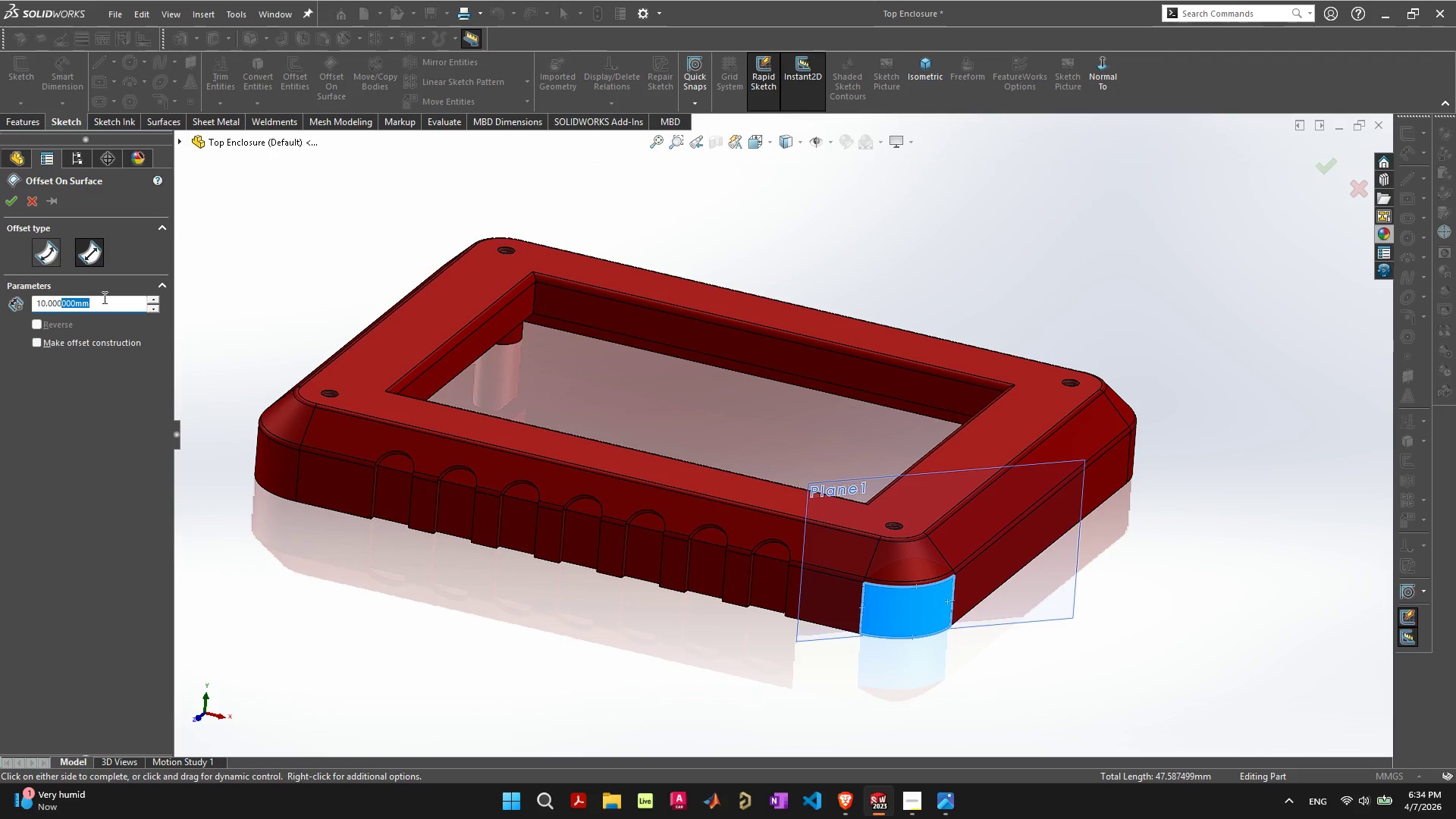 
left_click_drag(start_coordinate=[103, 297], to_coordinate=[0, 309])
 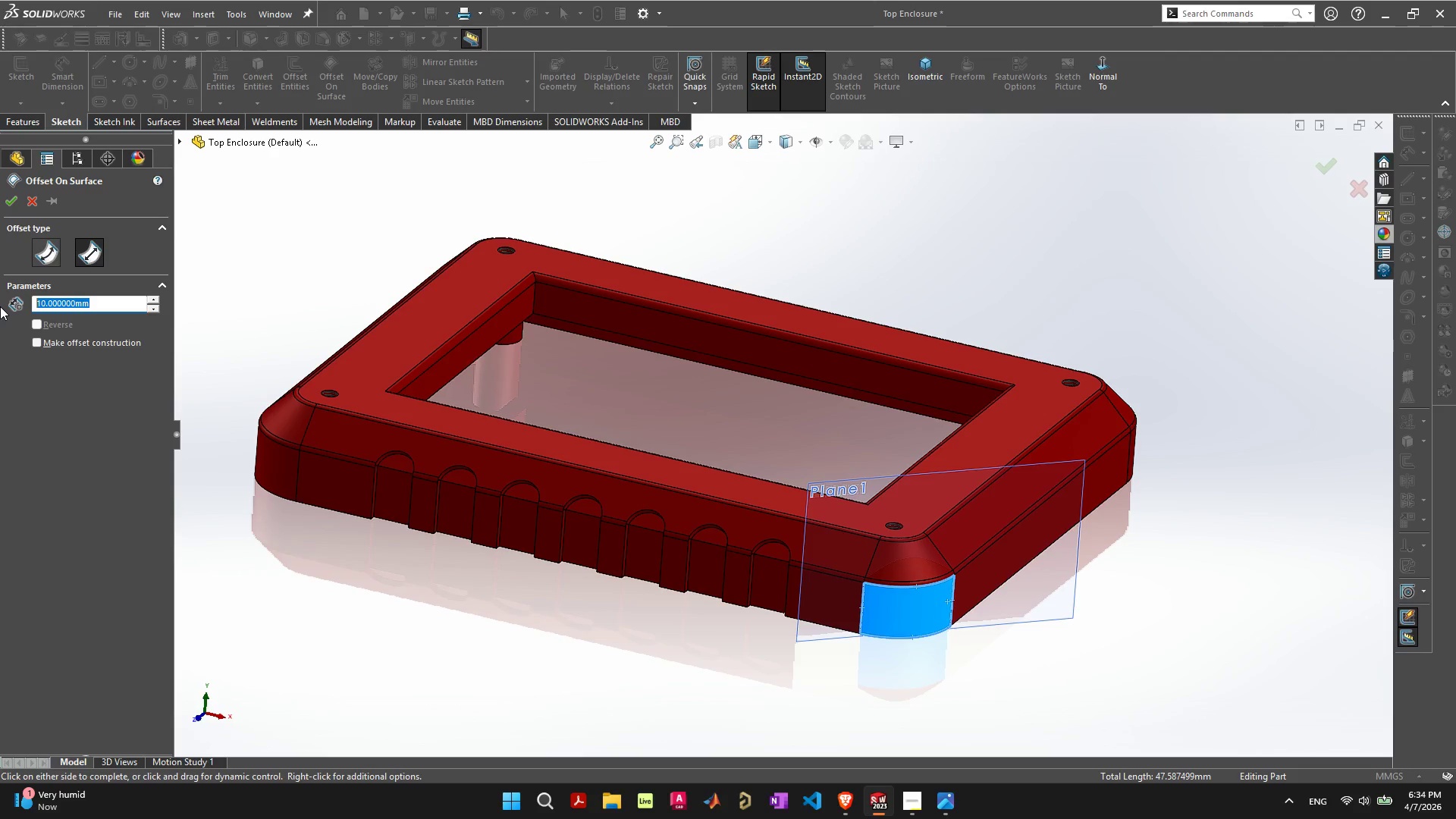 
key(3)
 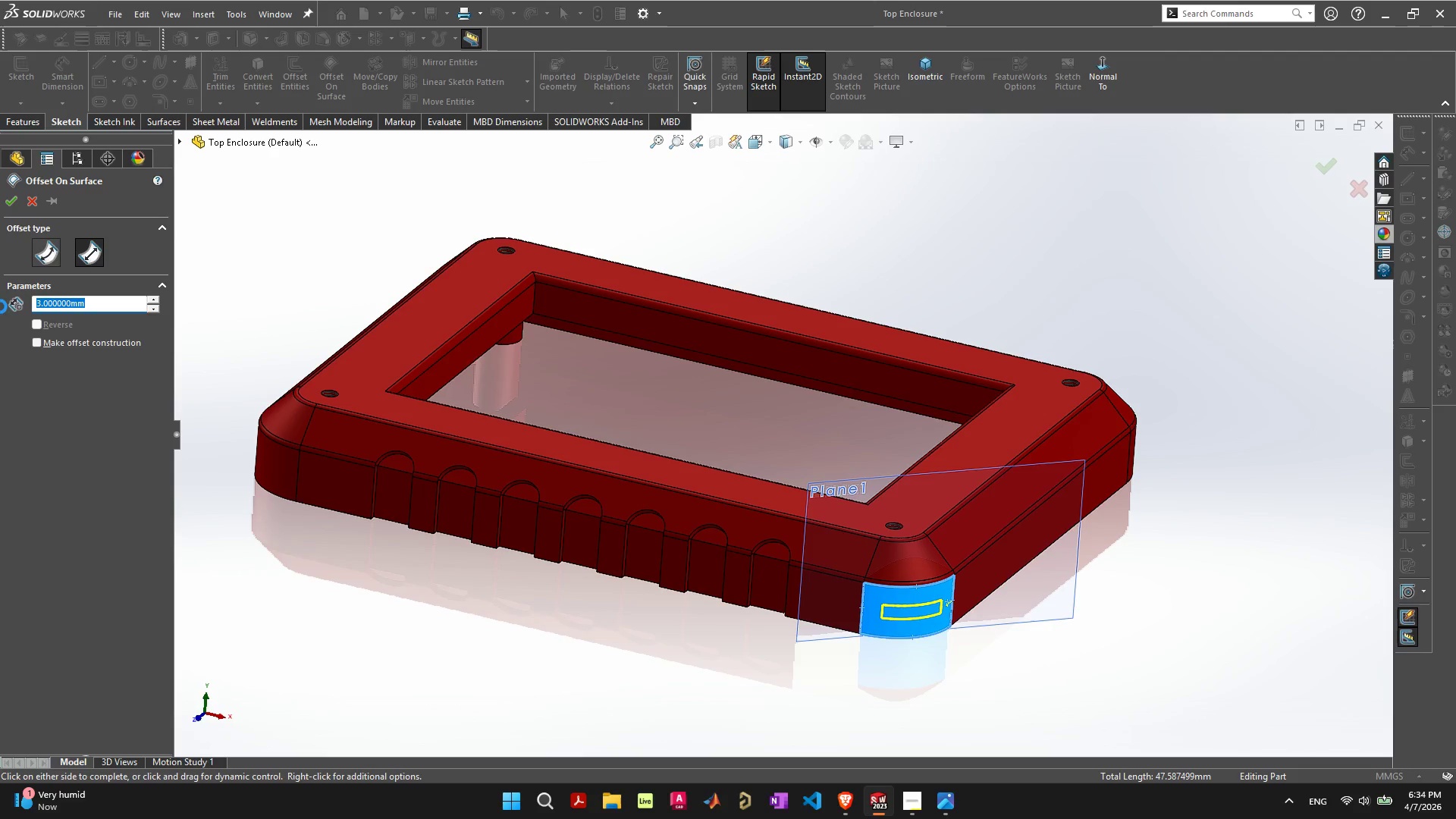 
key(Enter)
 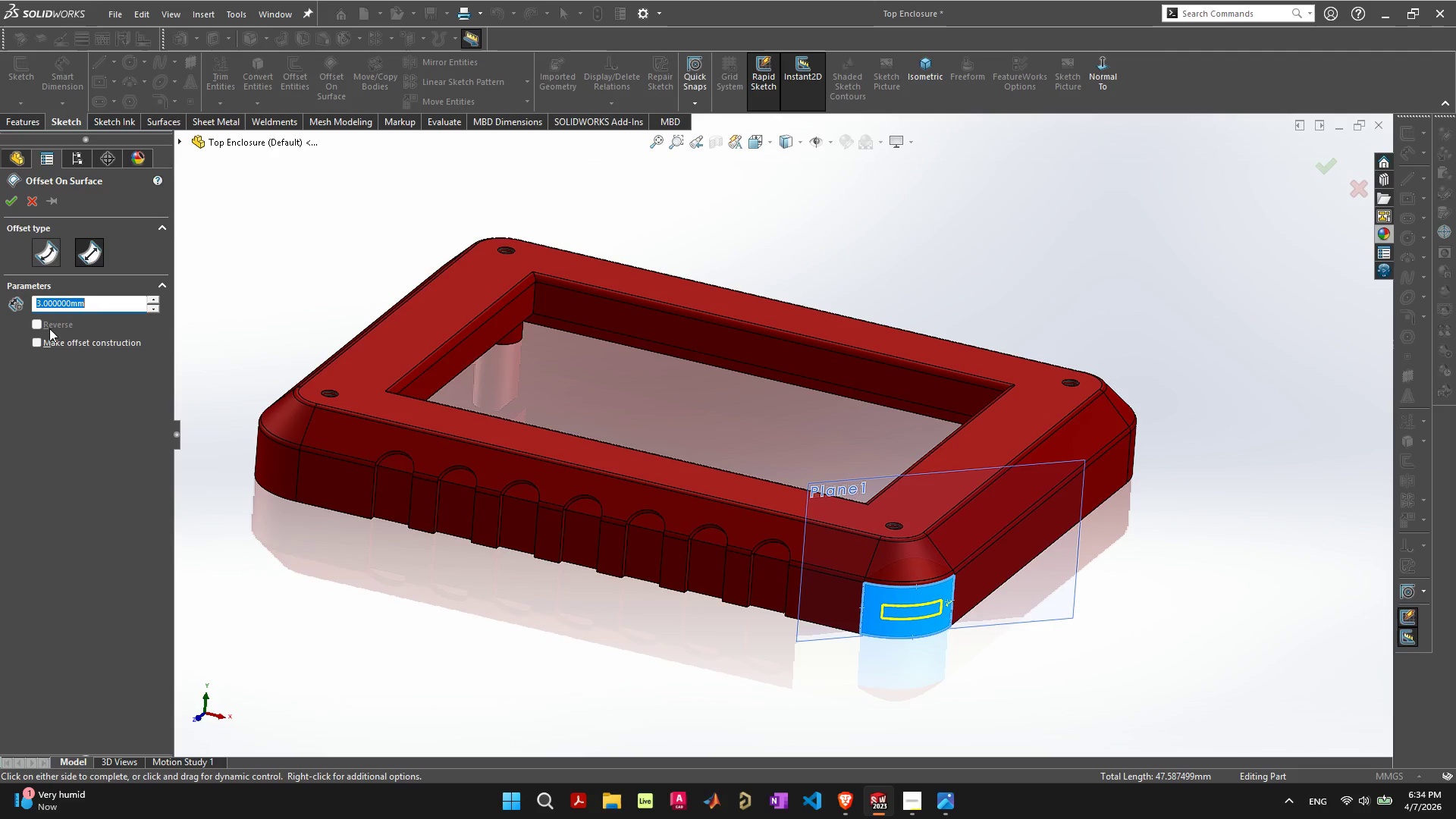 
left_click([39, 322])
 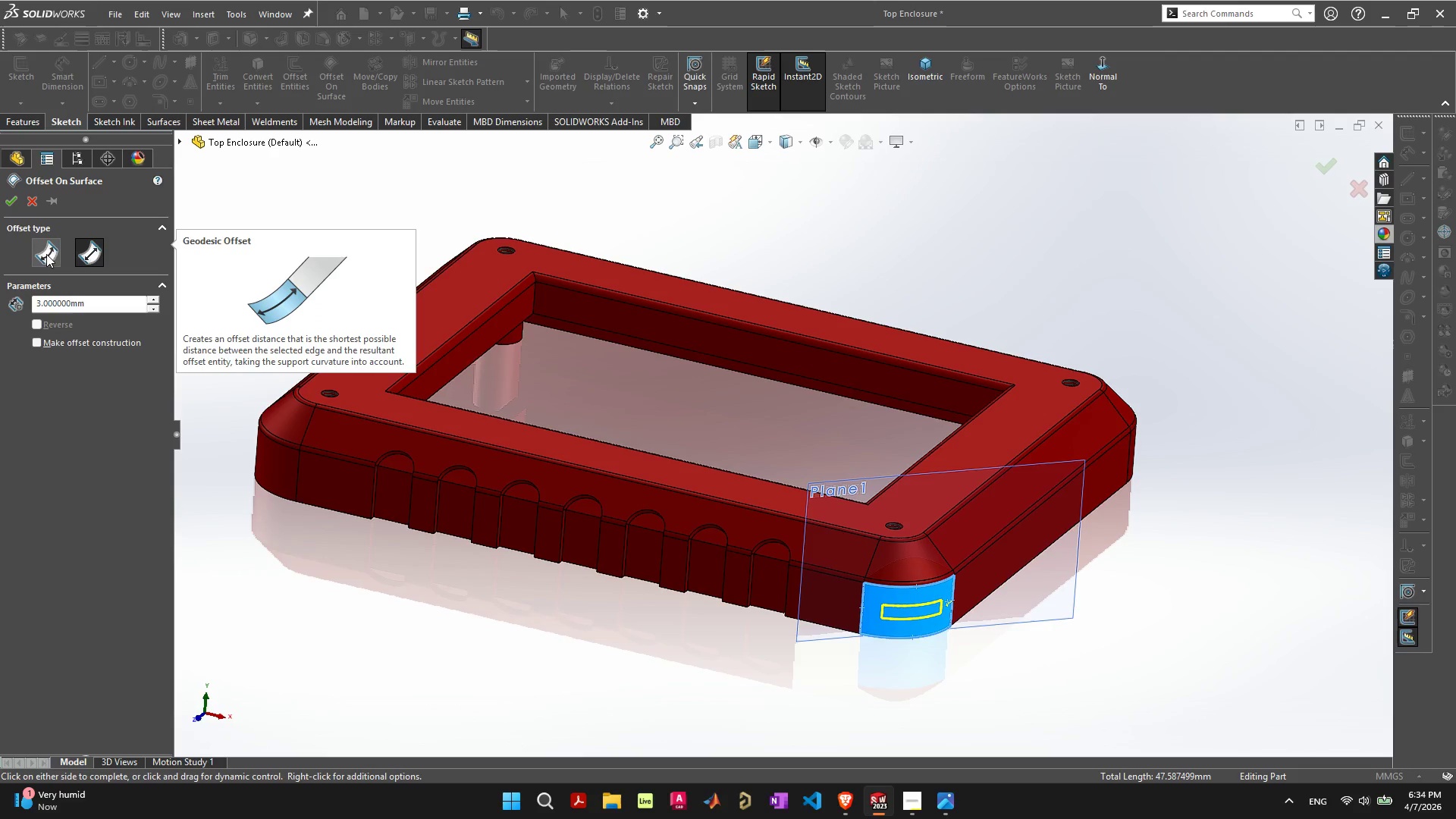 
left_click([46, 254])
 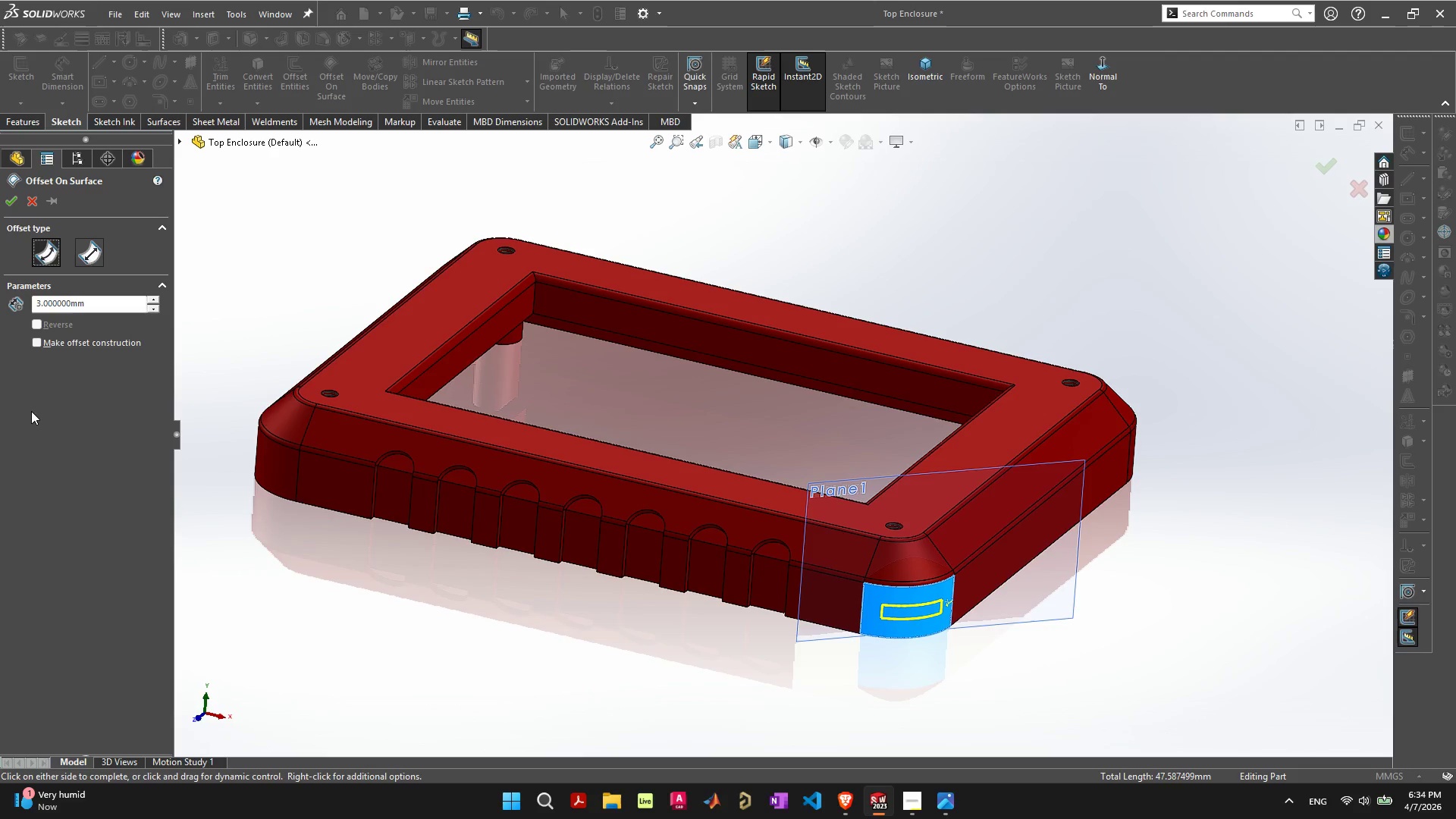 
wait(14.05)
 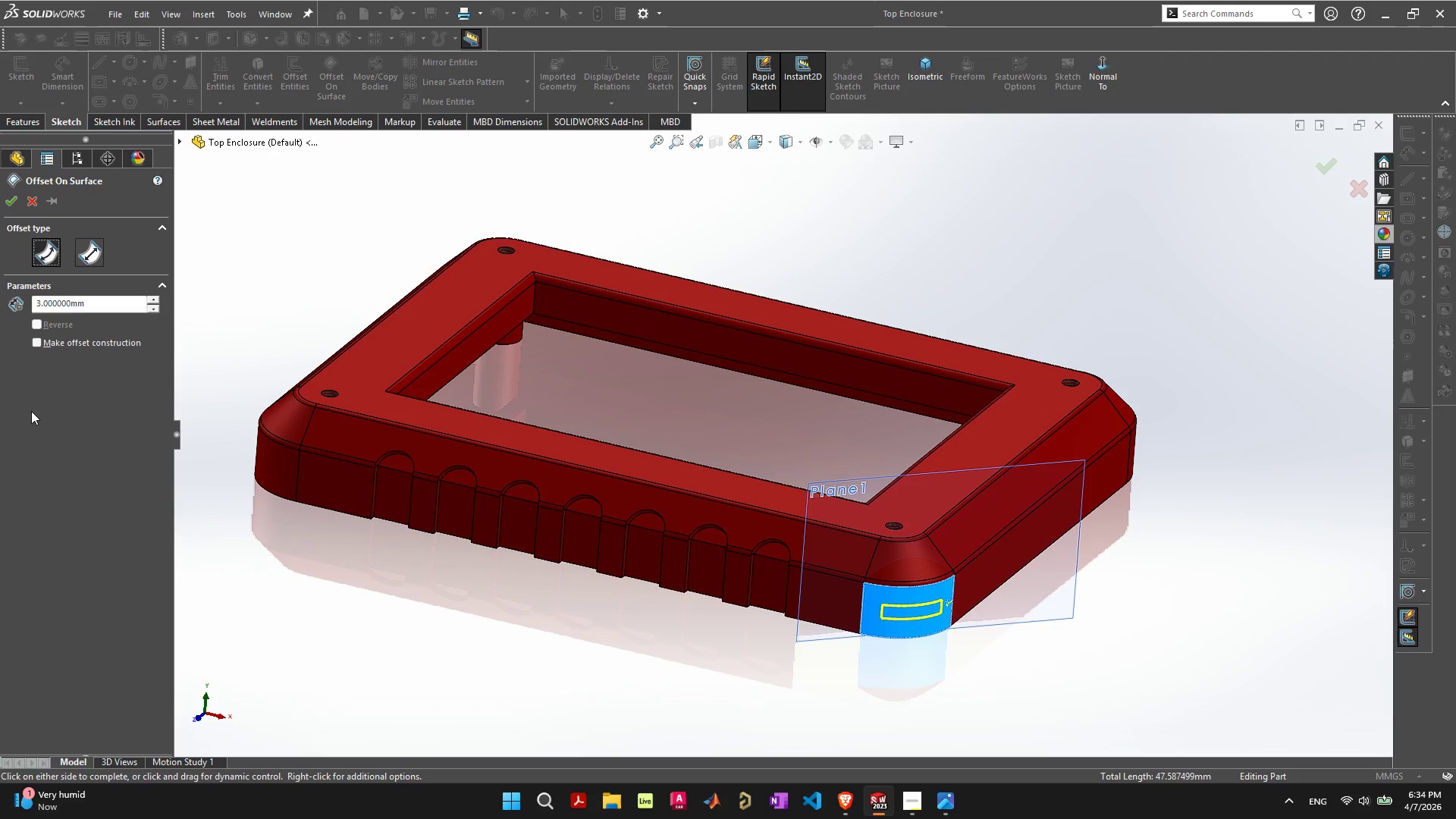 
left_click([10, 196])
 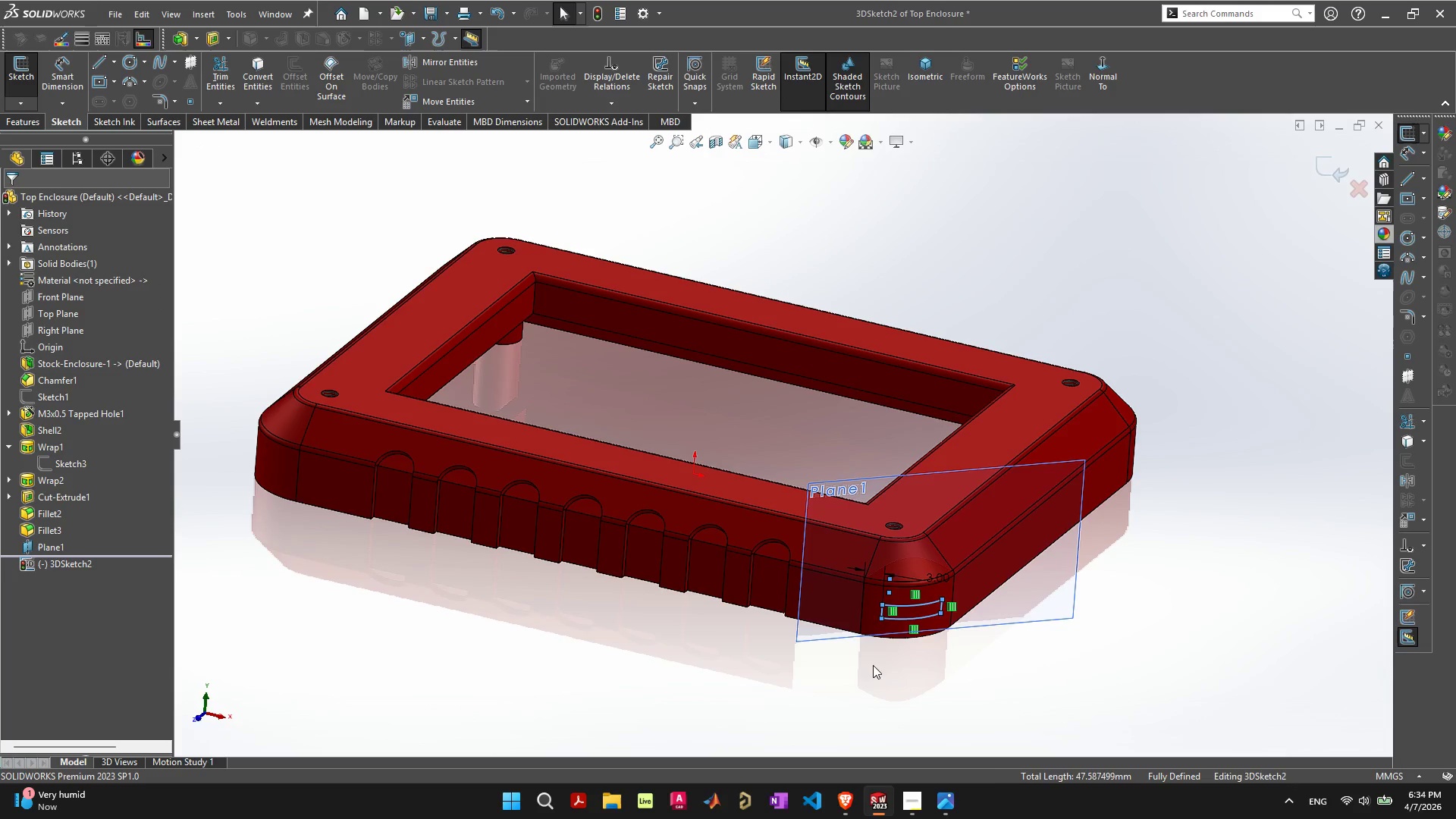 
scroll: coordinate [956, 632], scroll_direction: up, amount: 3.0
 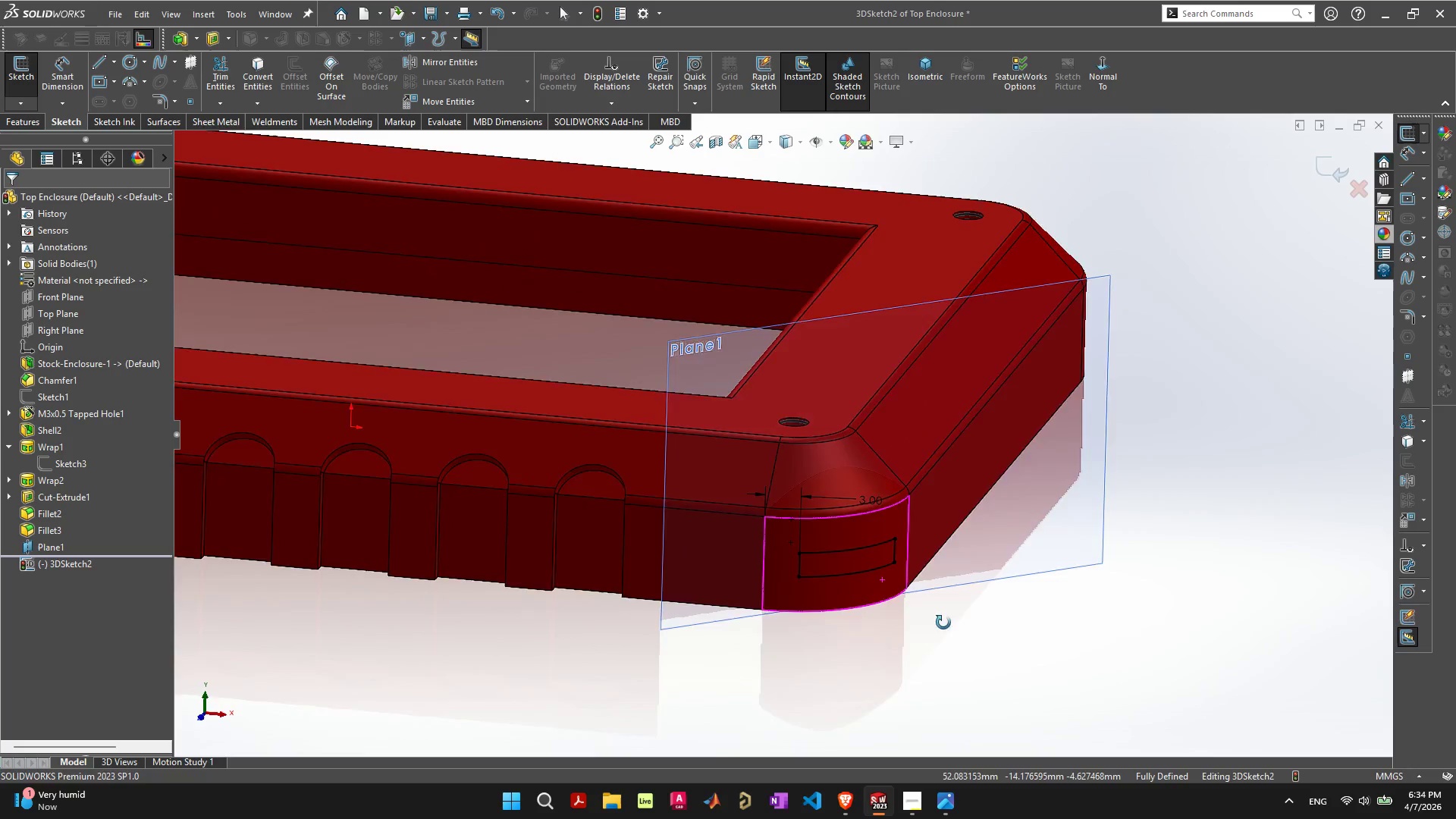 
wait(7.14)
 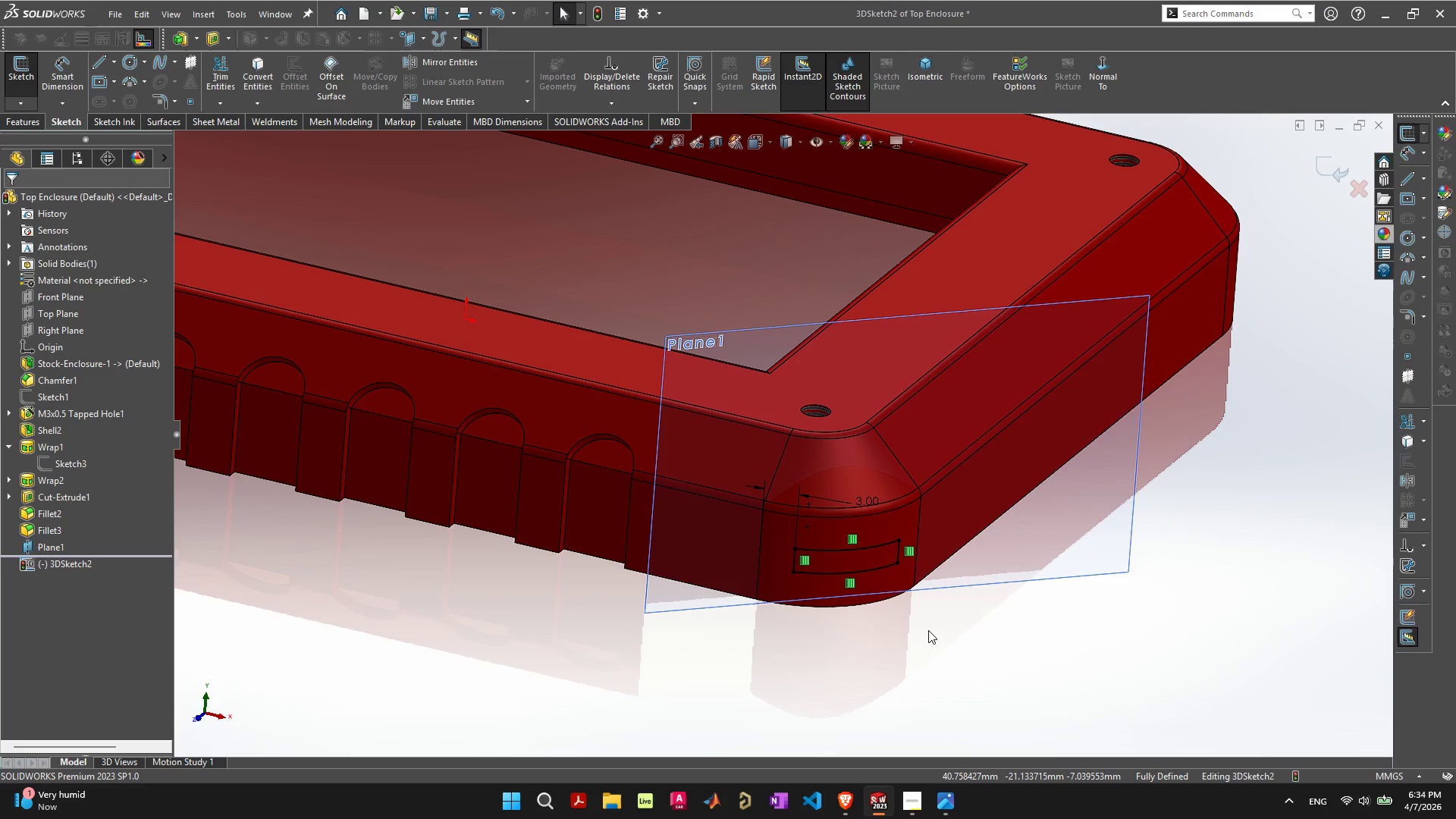 
key(Control+Z)
 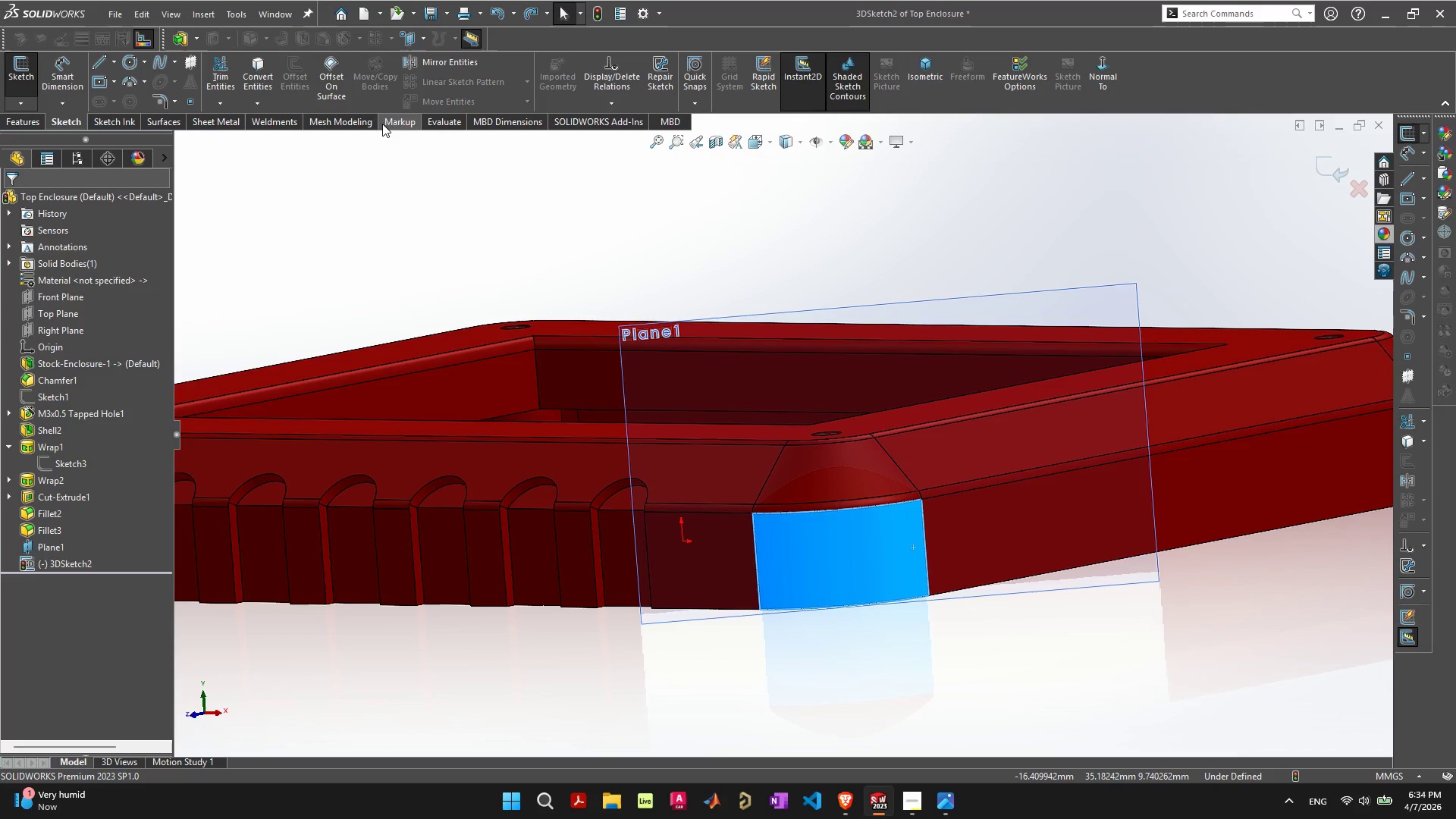 
mouse_move([355, 82])
 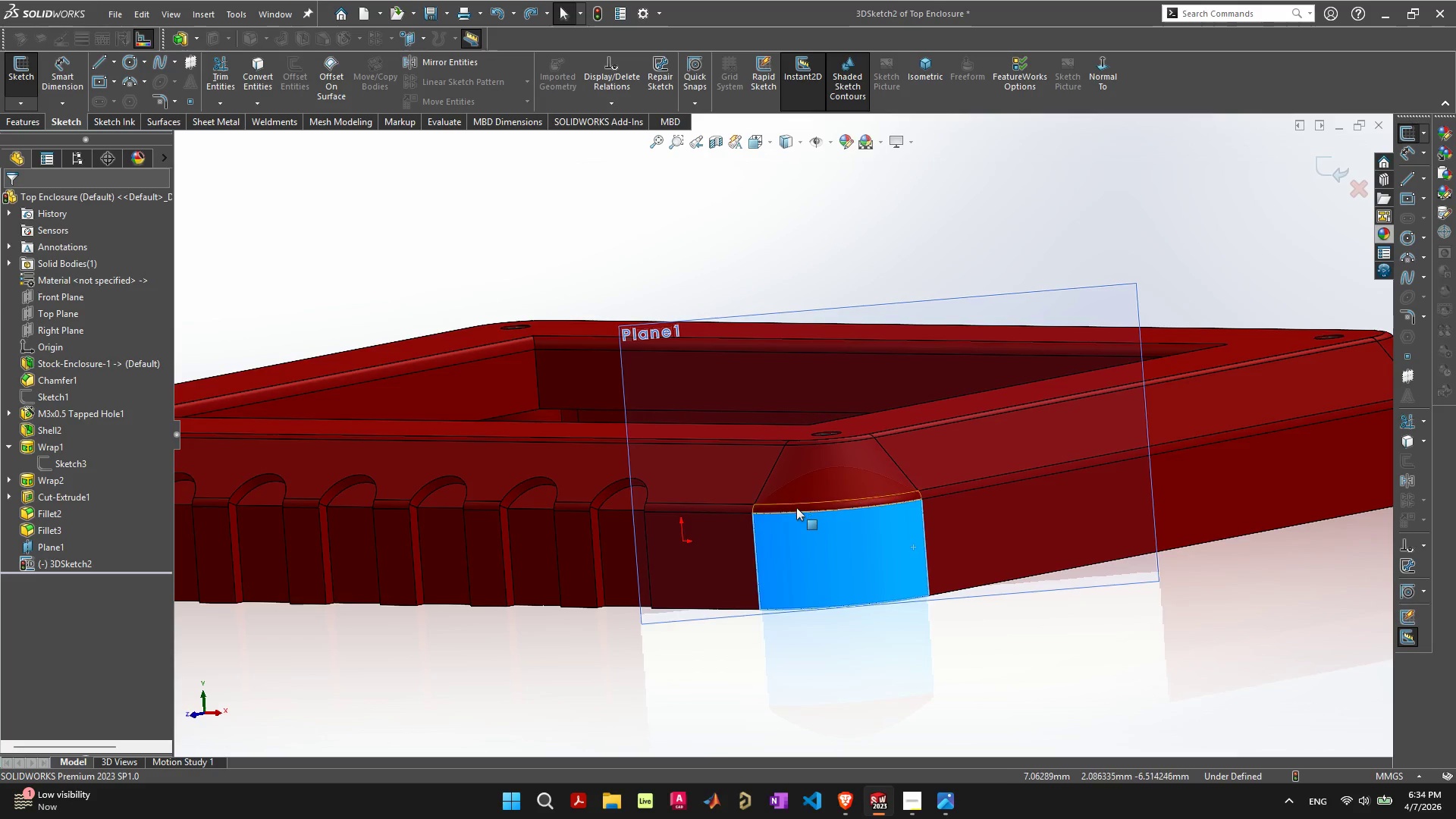 
hold_key(key=ShiftLeft, duration=1.5)
left_click([796, 507])
 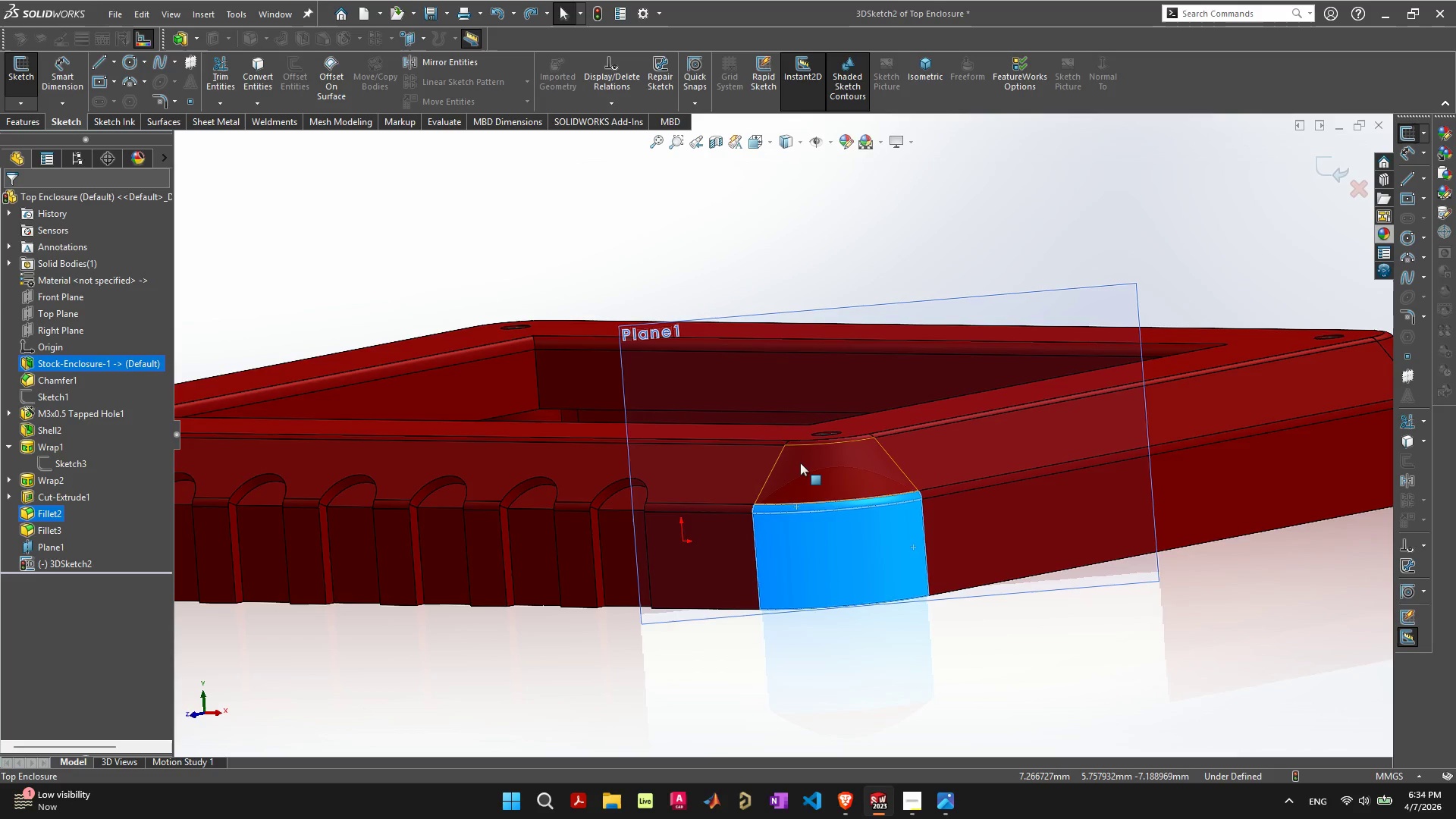 
left_click([800, 463])
 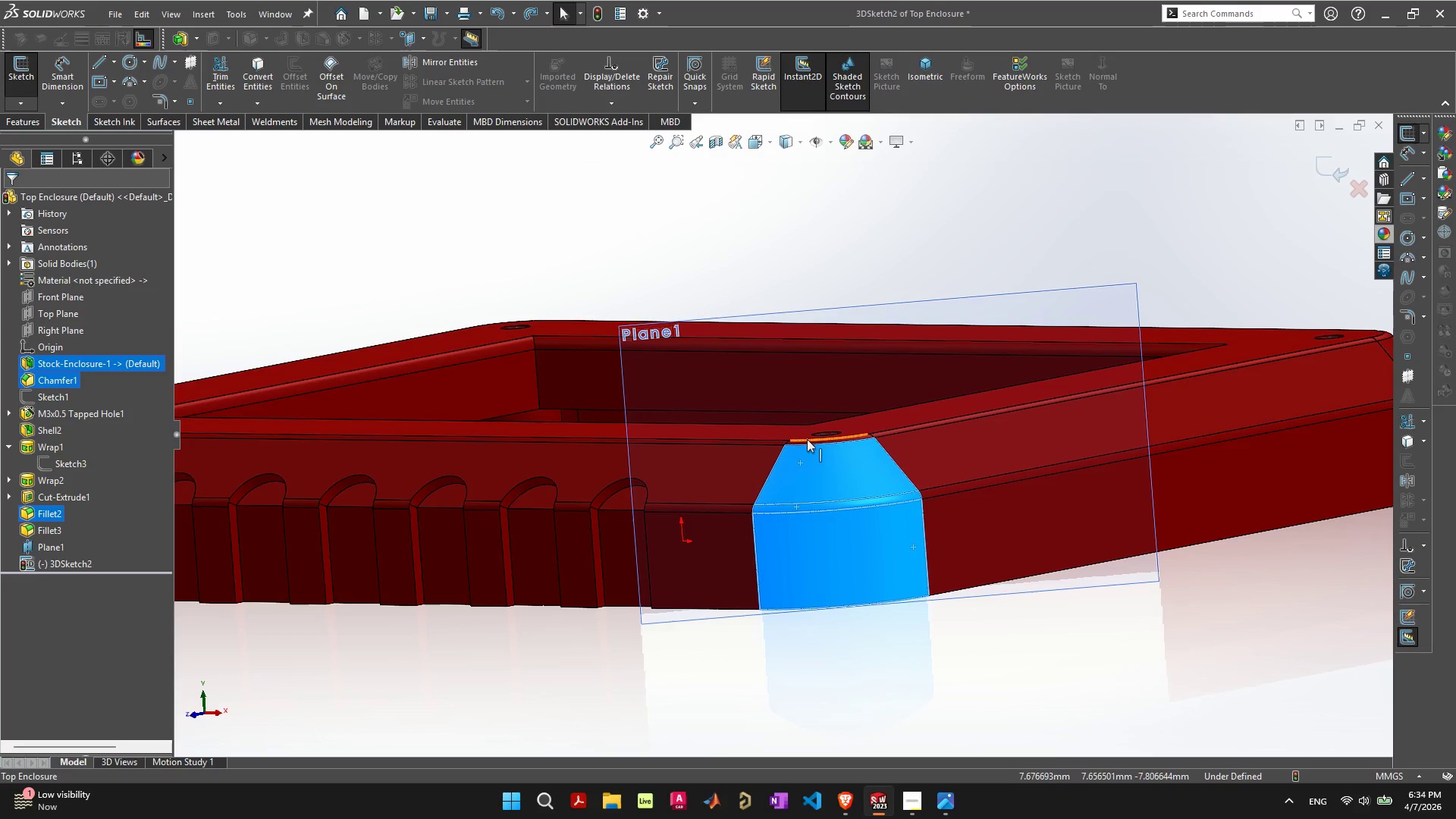 
hold_key(key=ShiftLeft, duration=1.36)
 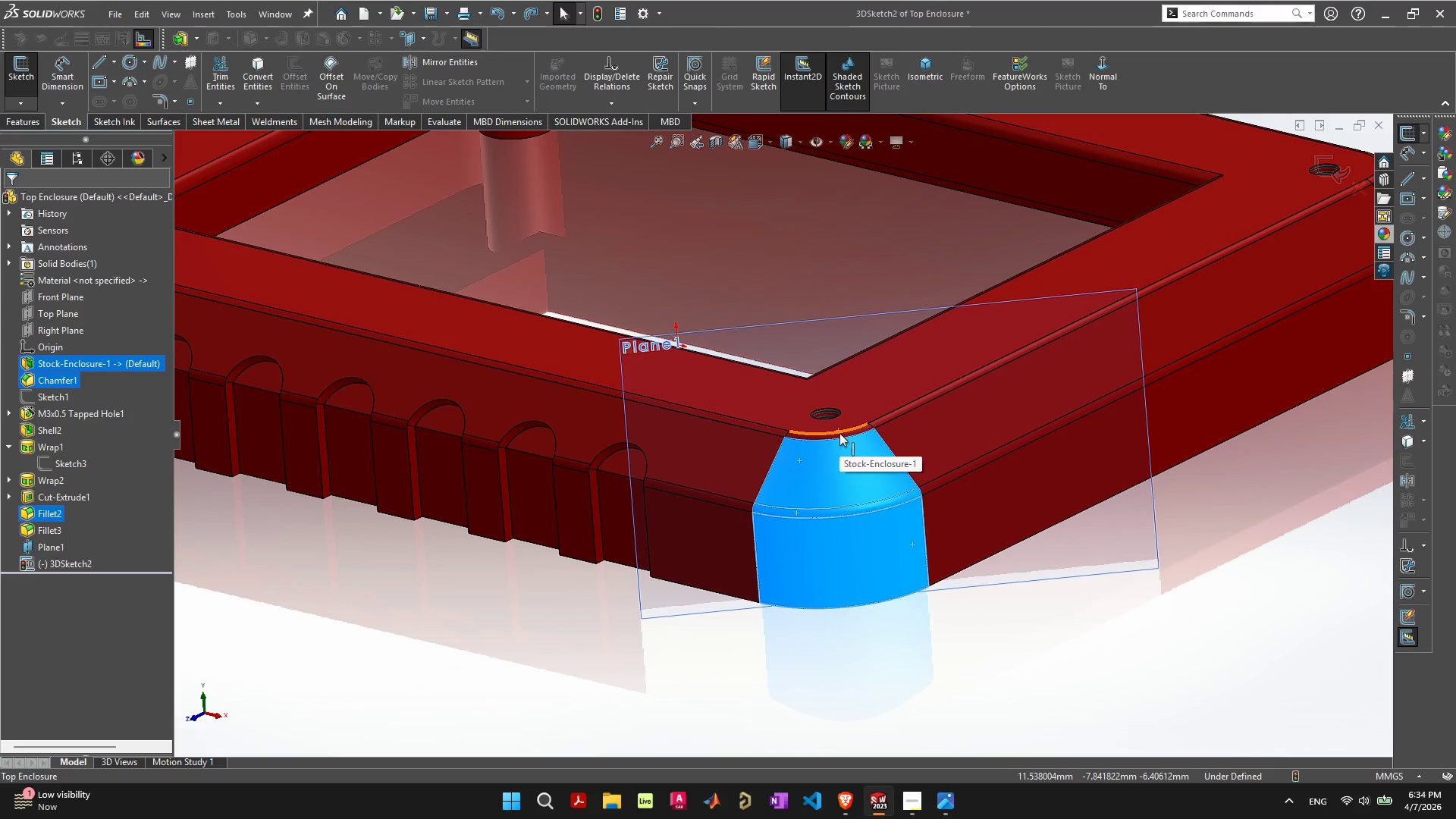 
hold_key(key=ShiftLeft, duration=0.47)
left_click([839, 434])
 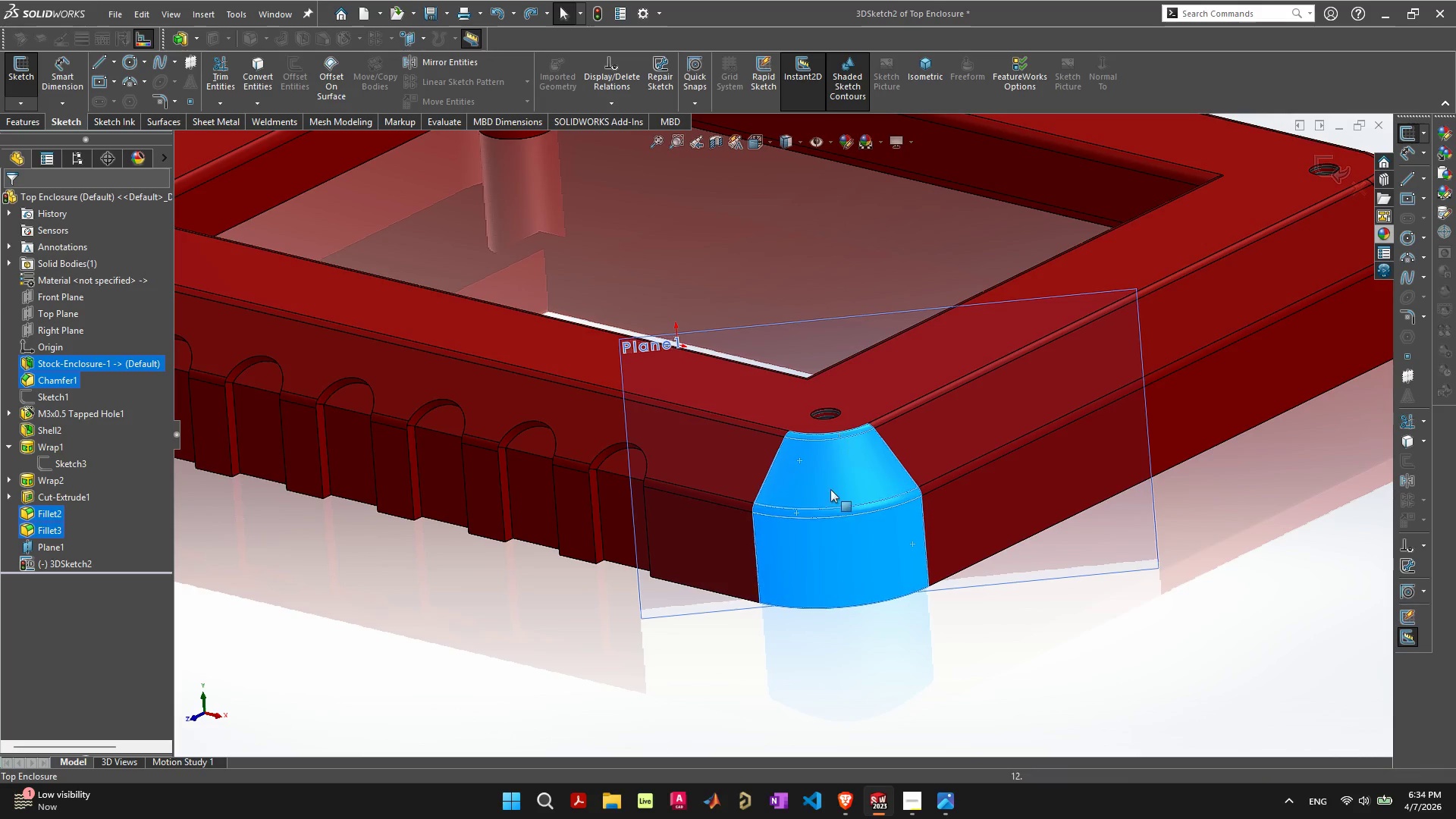 
mouse_move([809, 518])
 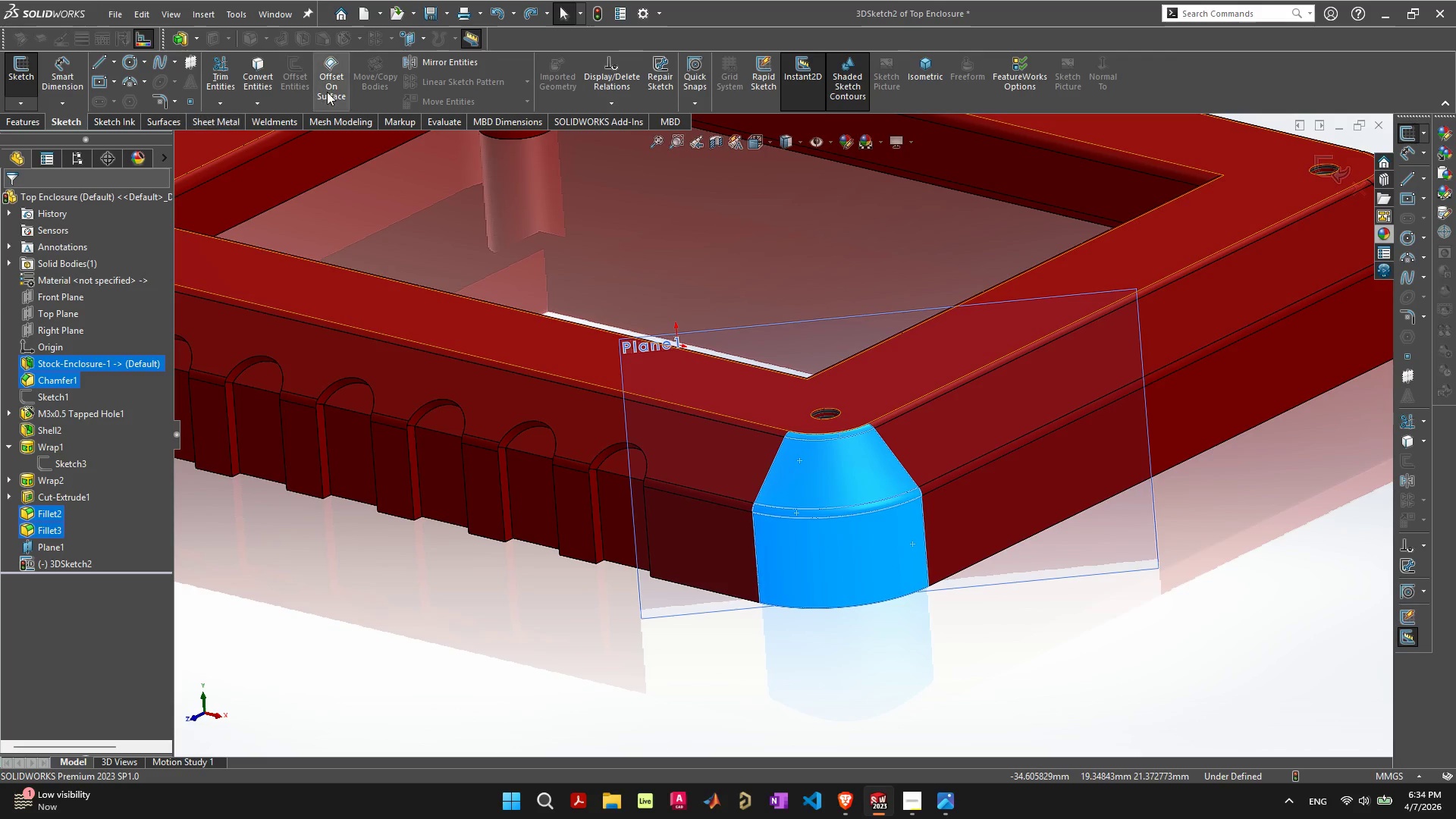 
left_click([347, 69])
 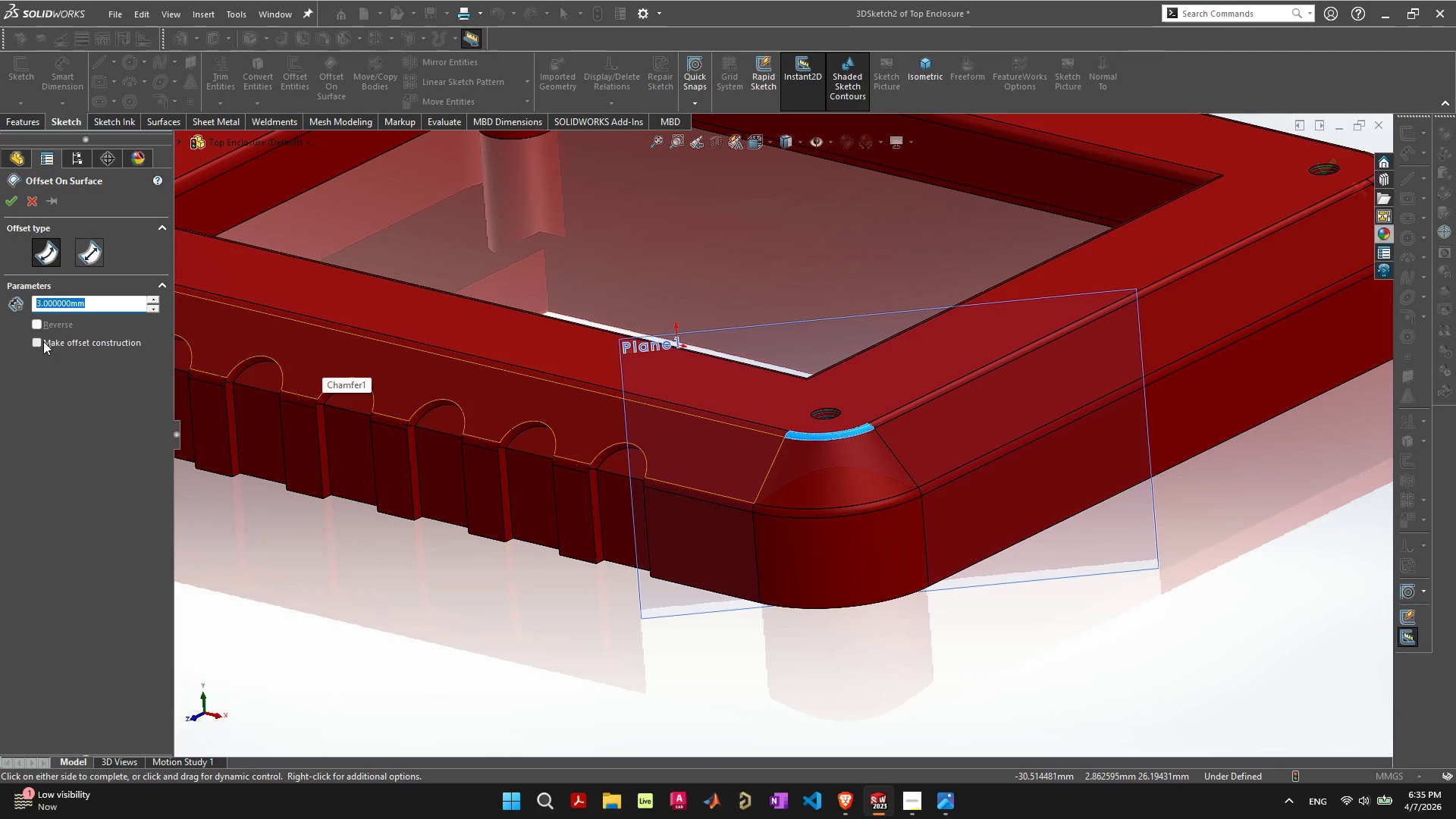 
wait(6.81)
 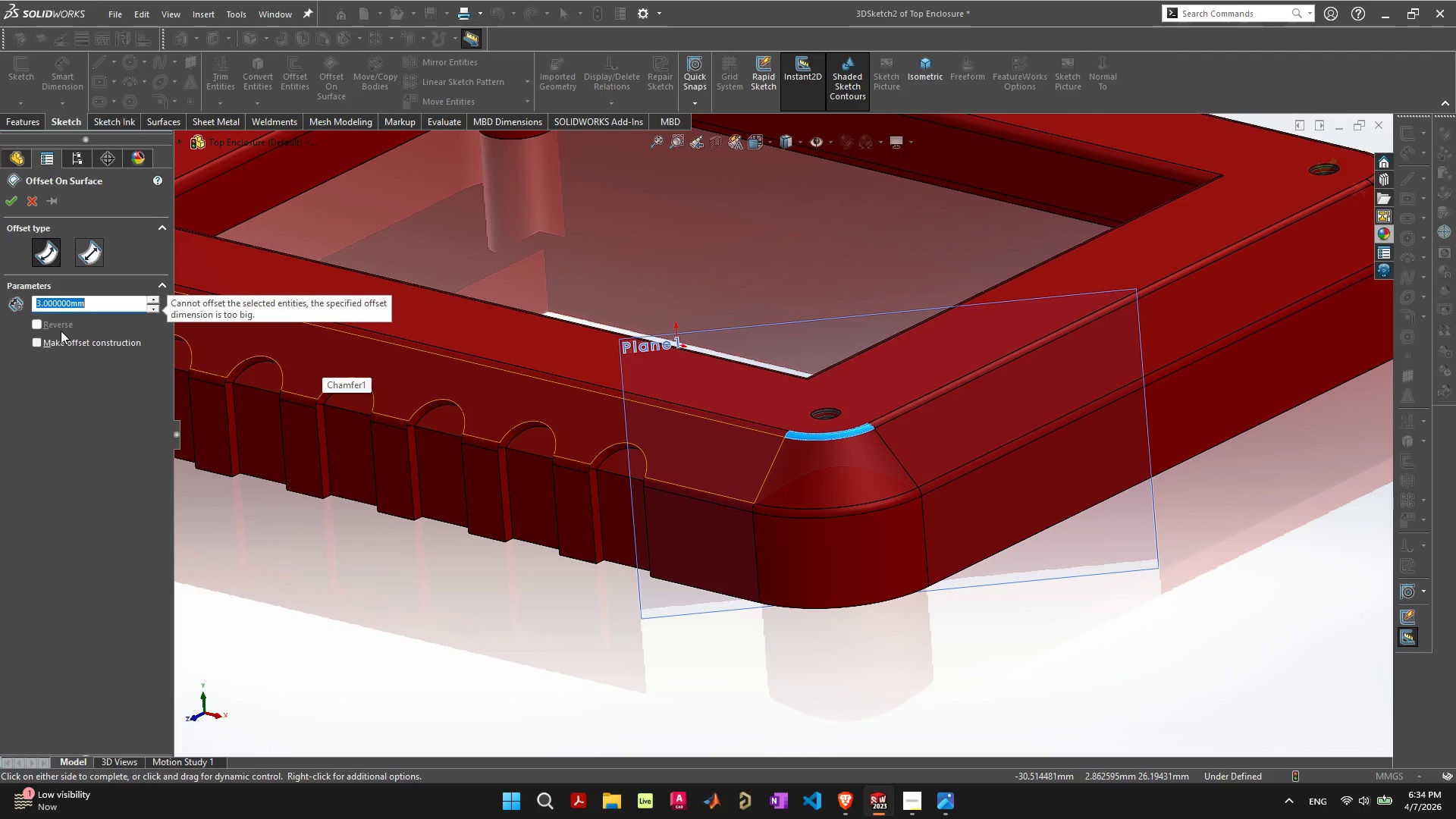 
left_click_drag(start_coordinate=[110, 301], to_coordinate=[0, 300])
 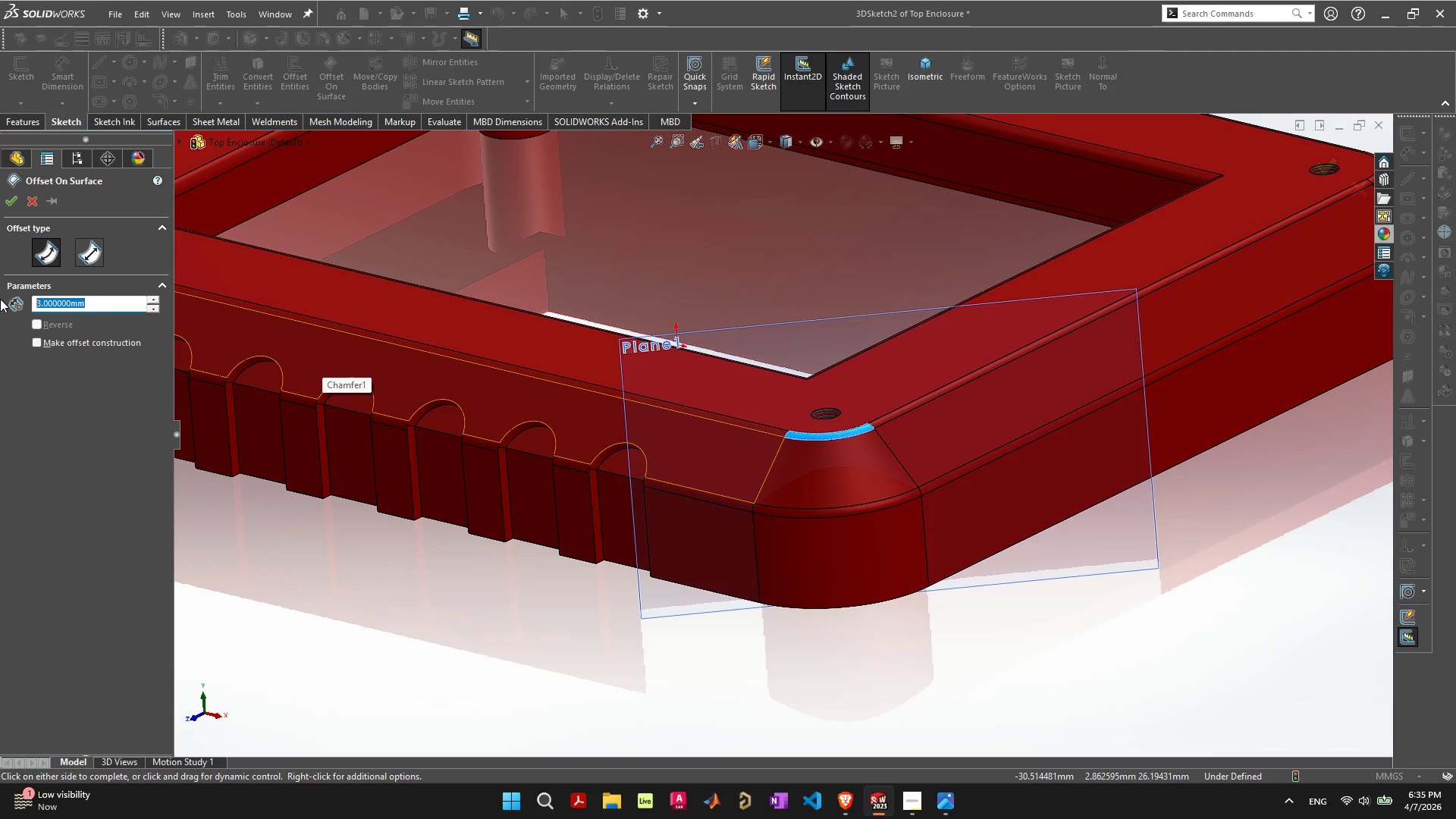 
key(1)
 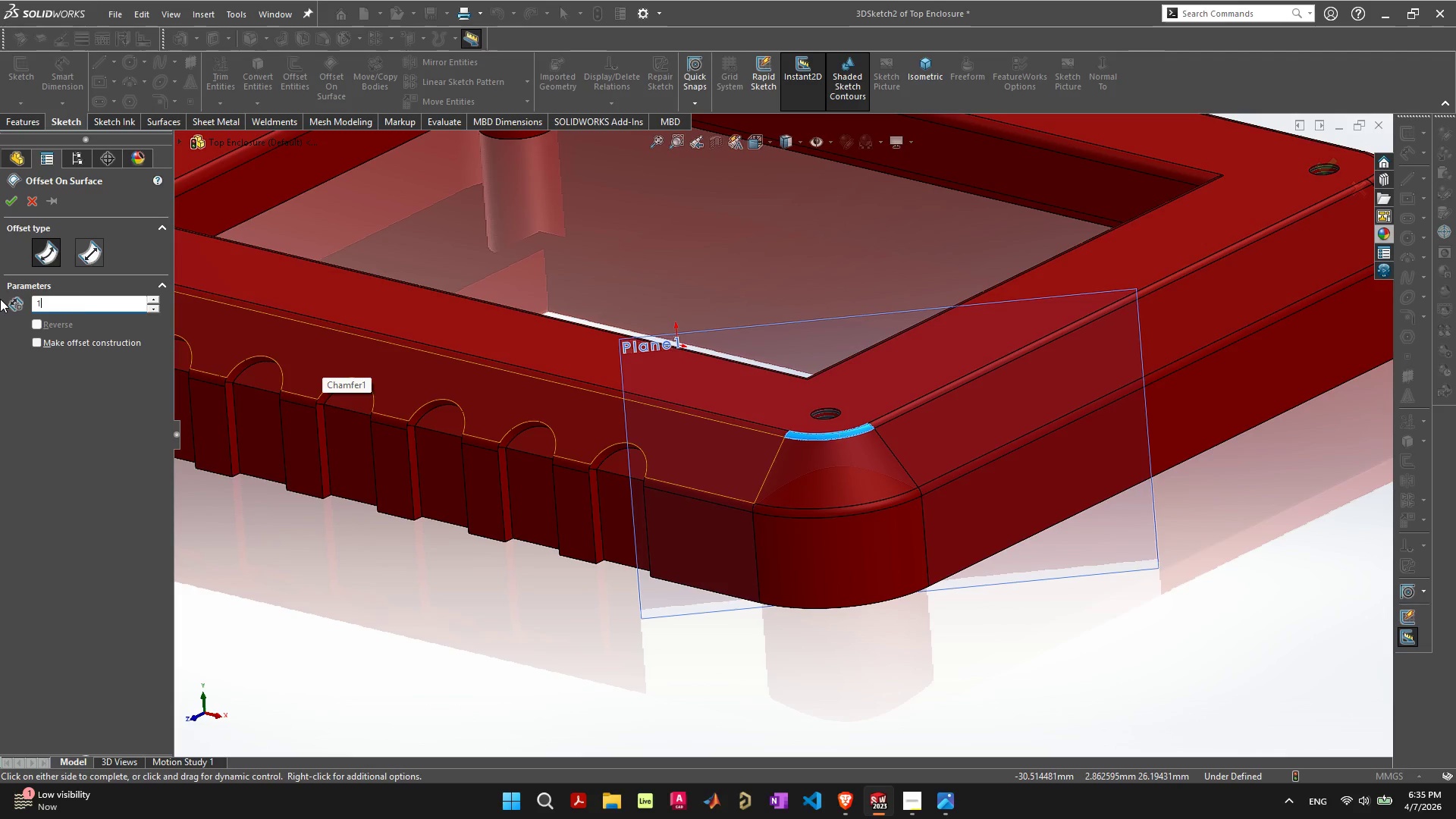 
key(Enter)
 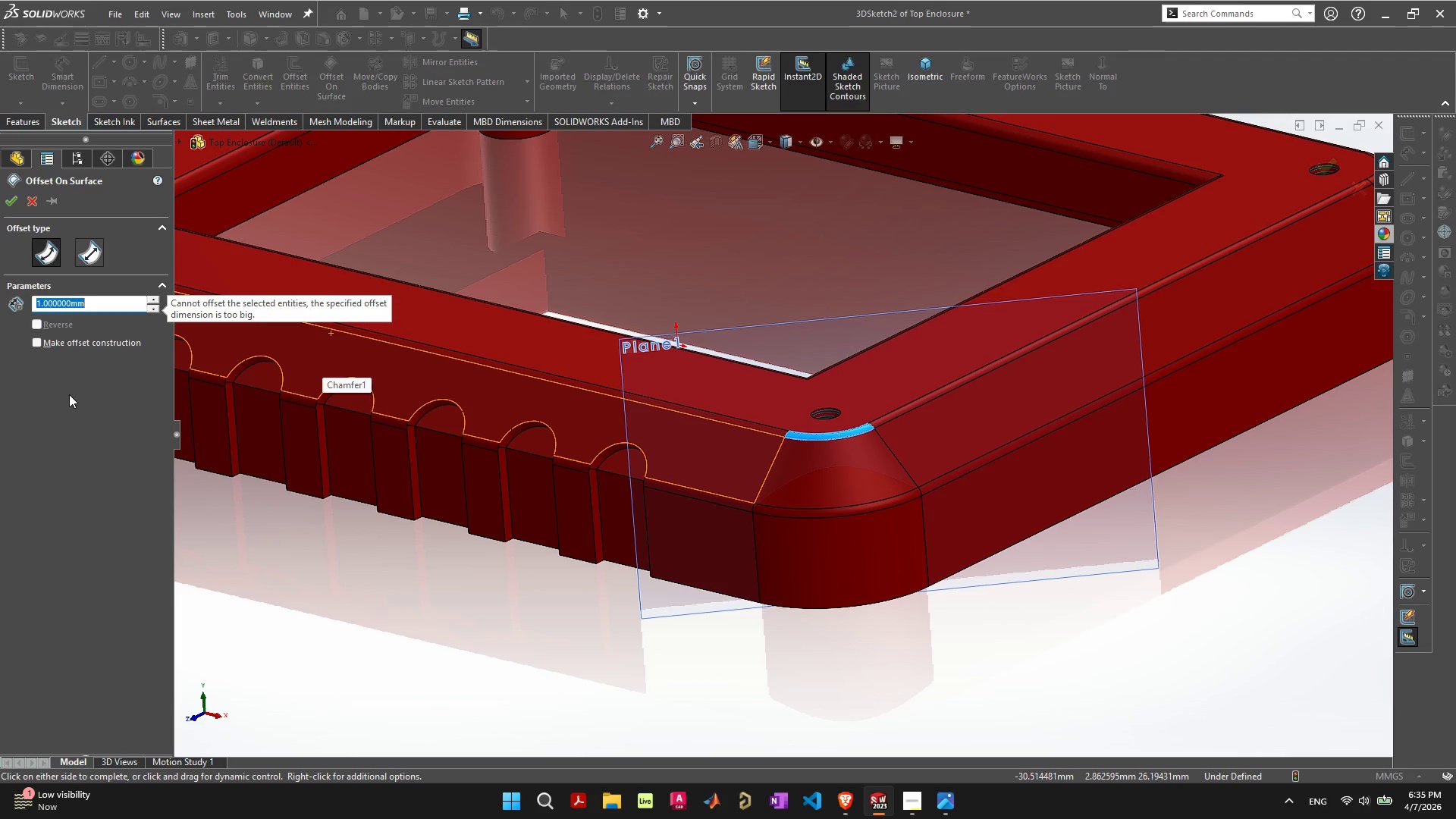 
wait(5.22)
 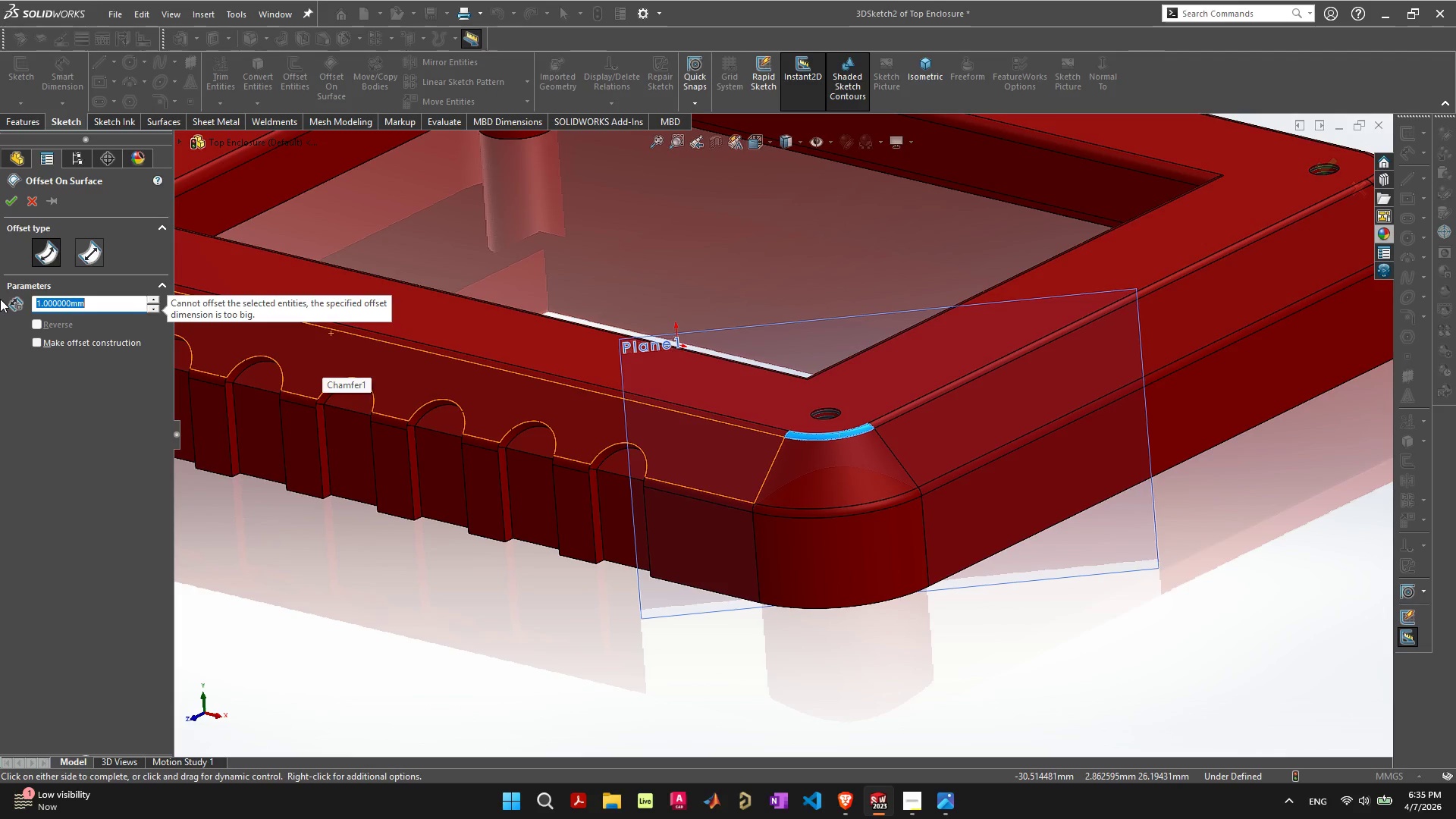 
left_click([97, 304])
 